 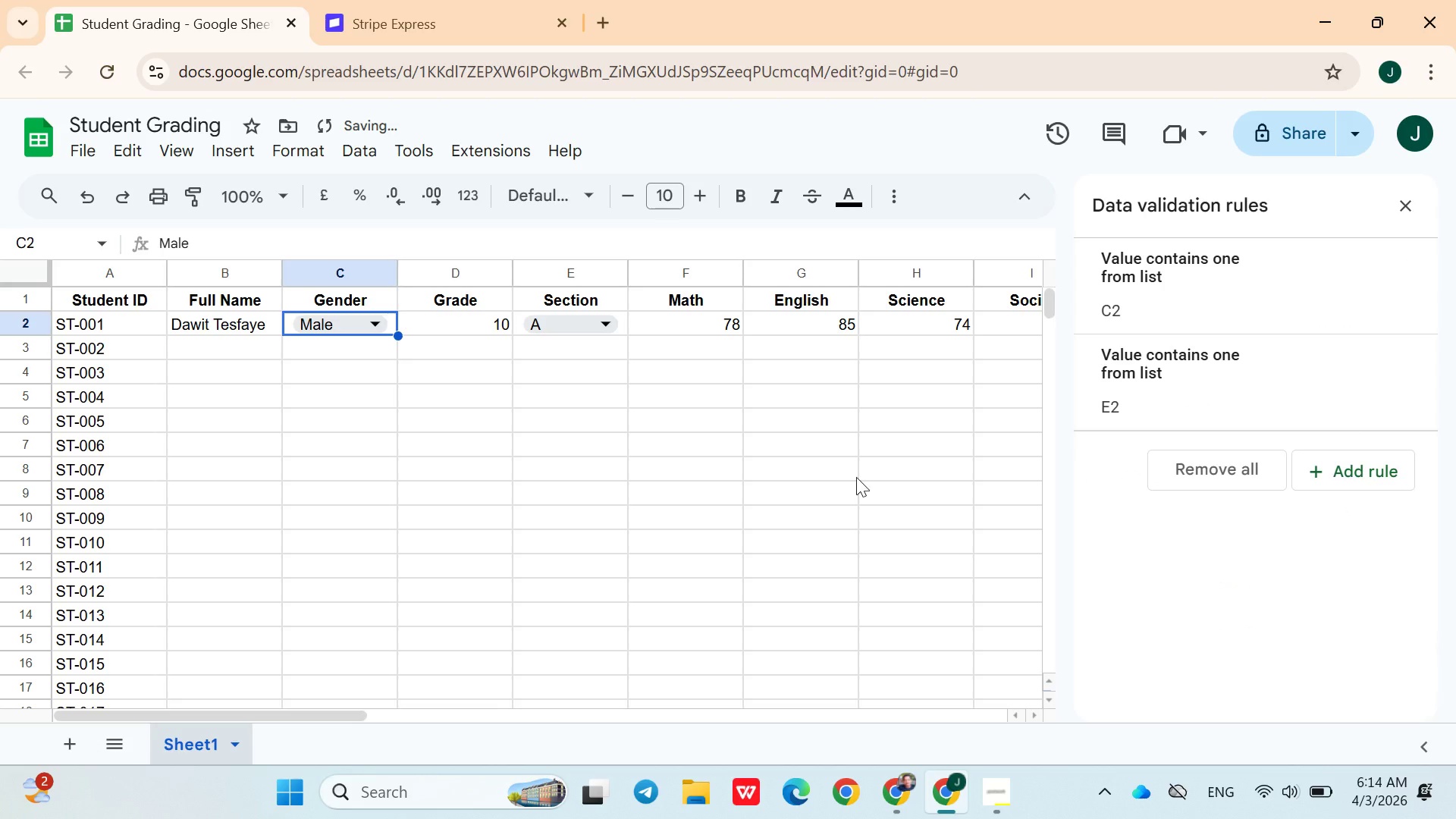 
left_click([473, 331])
 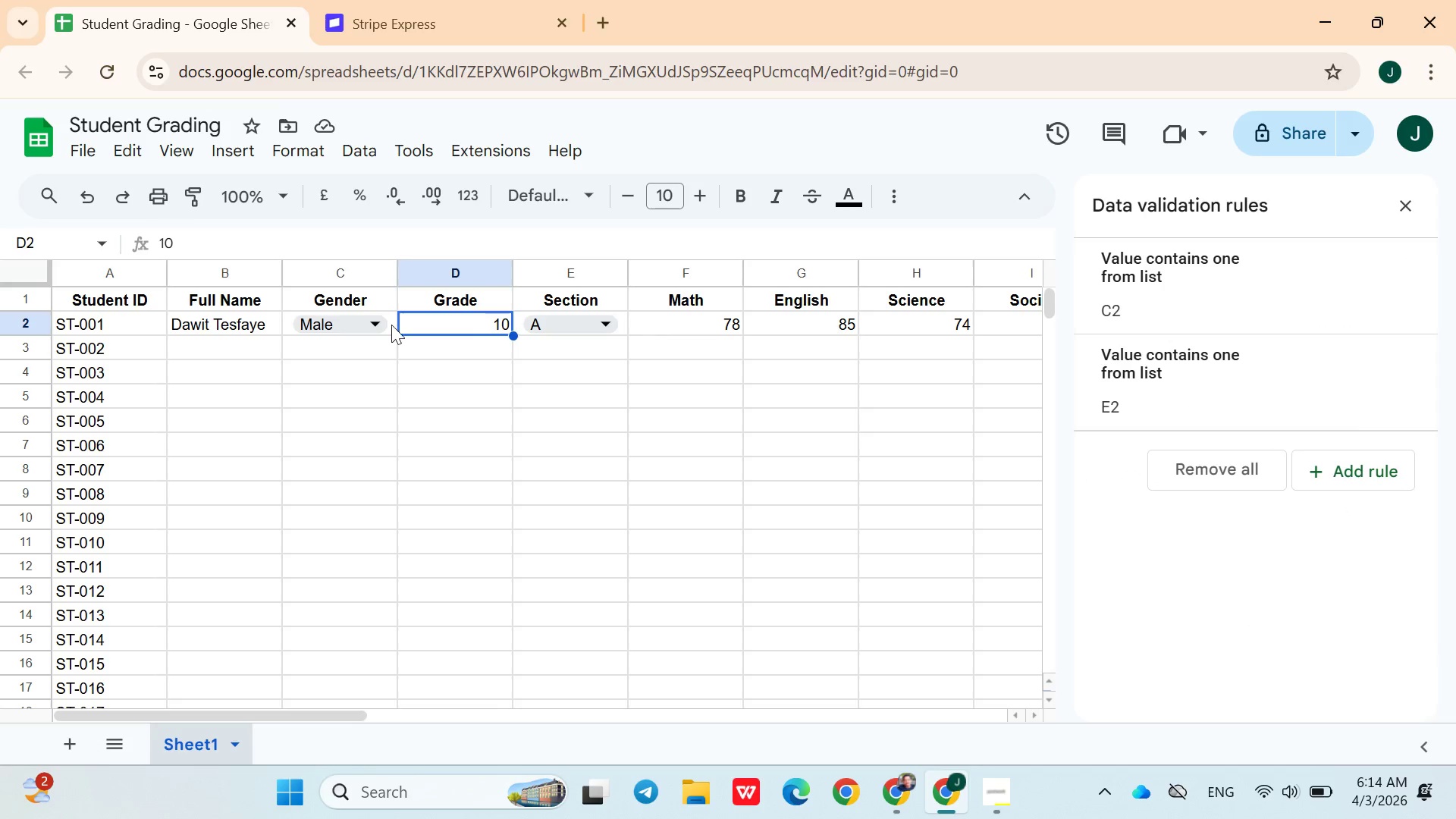 
wait(5.2)
 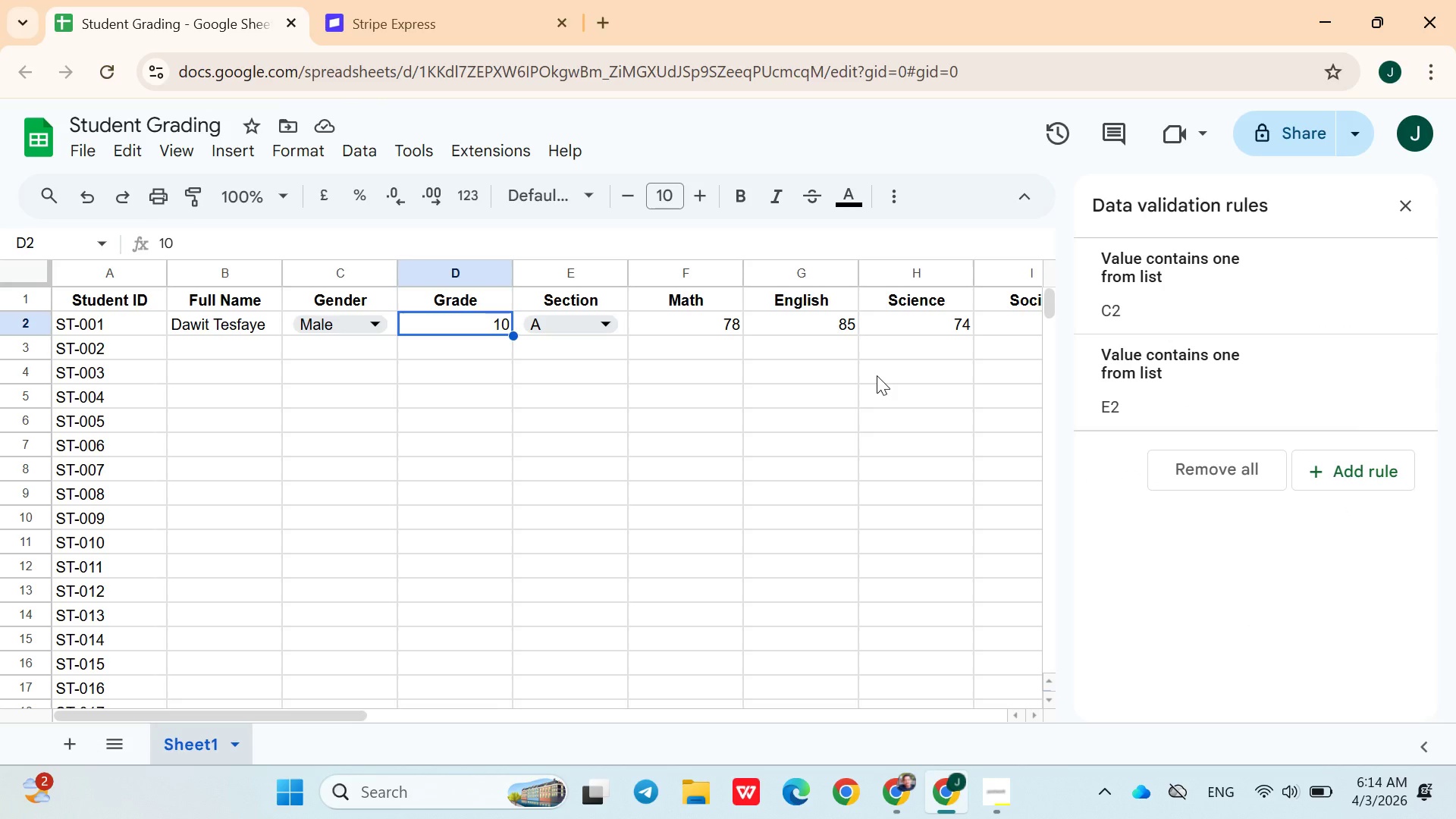 
left_click([246, 145])
 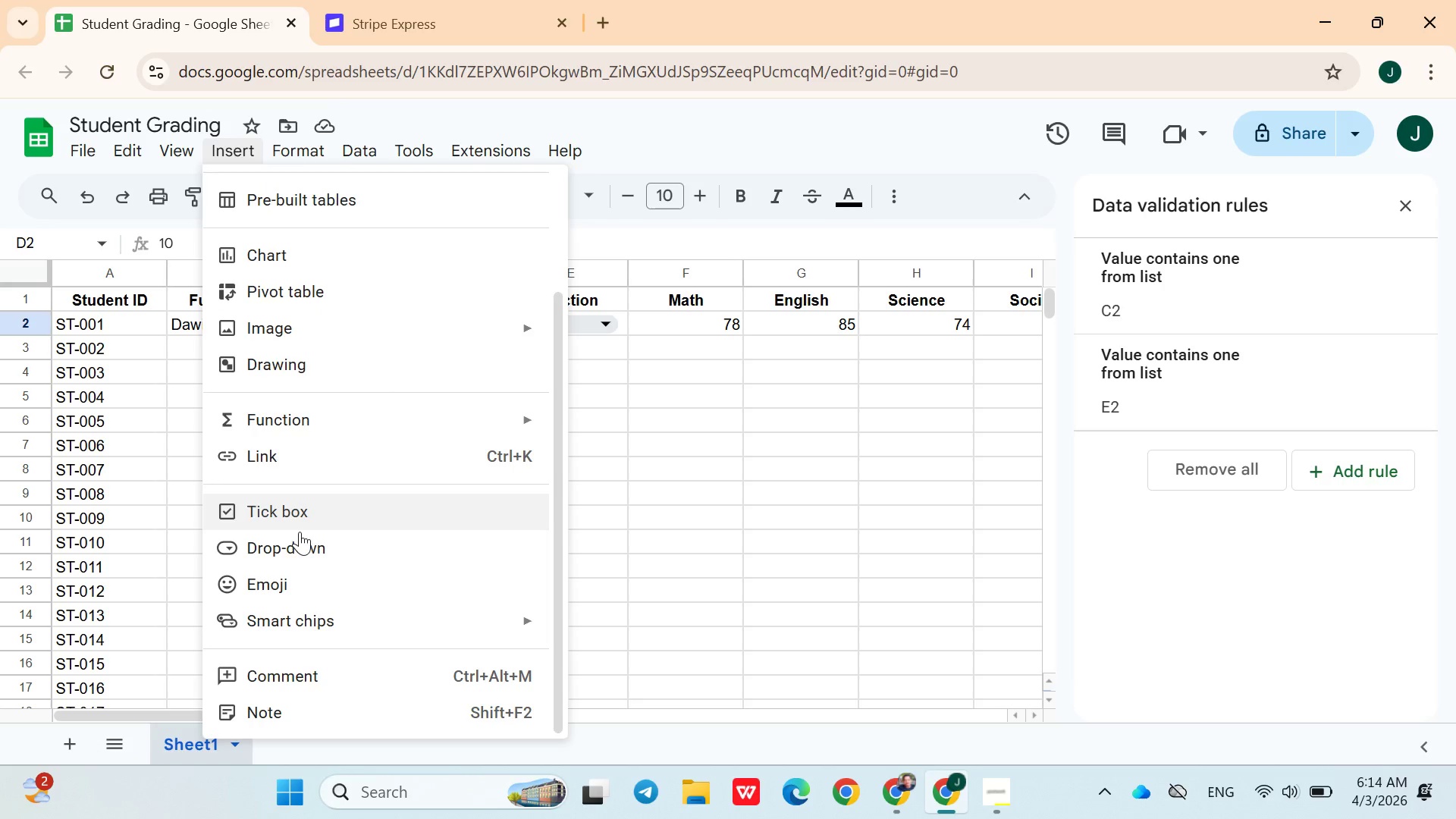 
left_click([300, 538])
 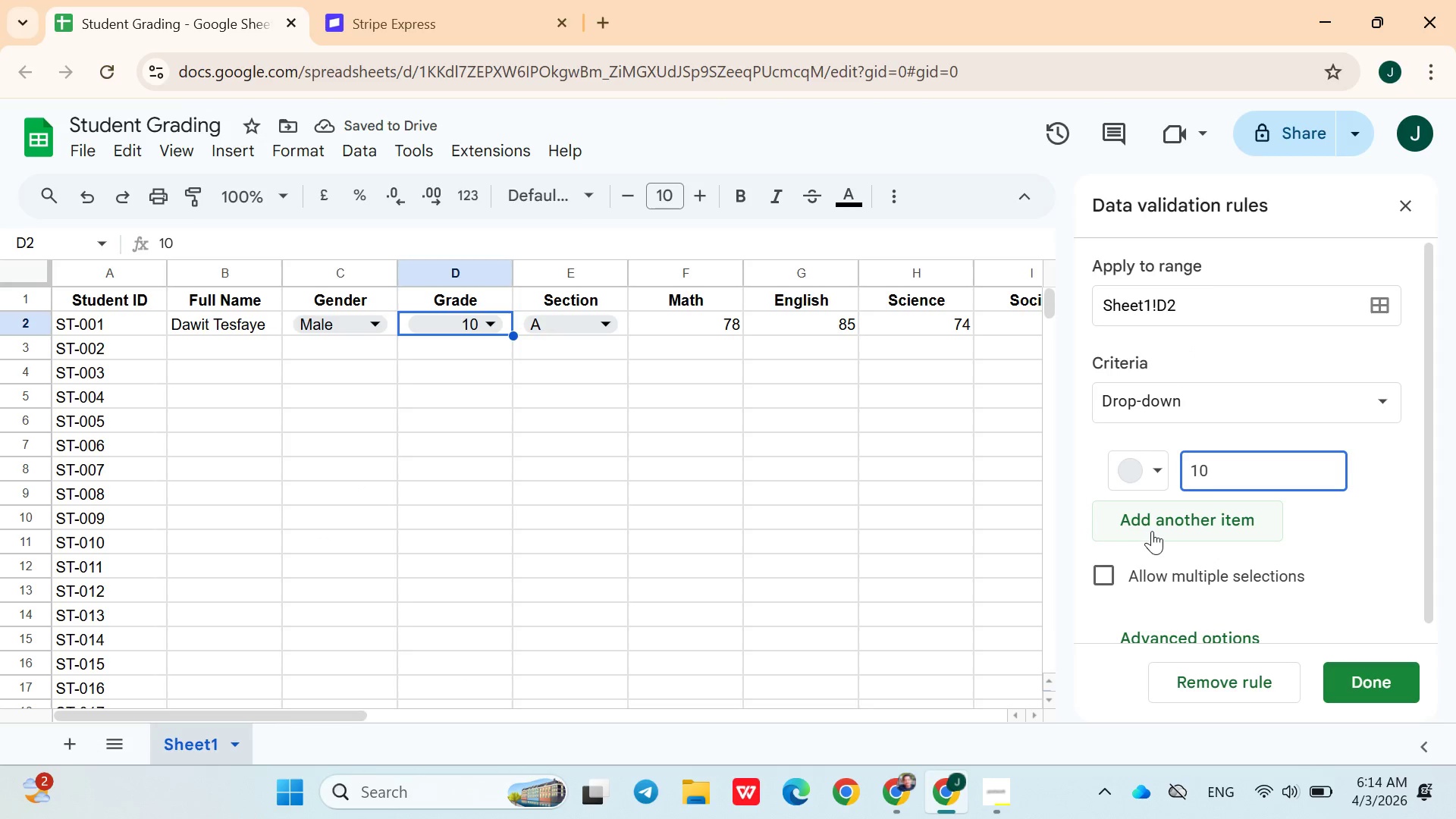 
left_click([1163, 525])
 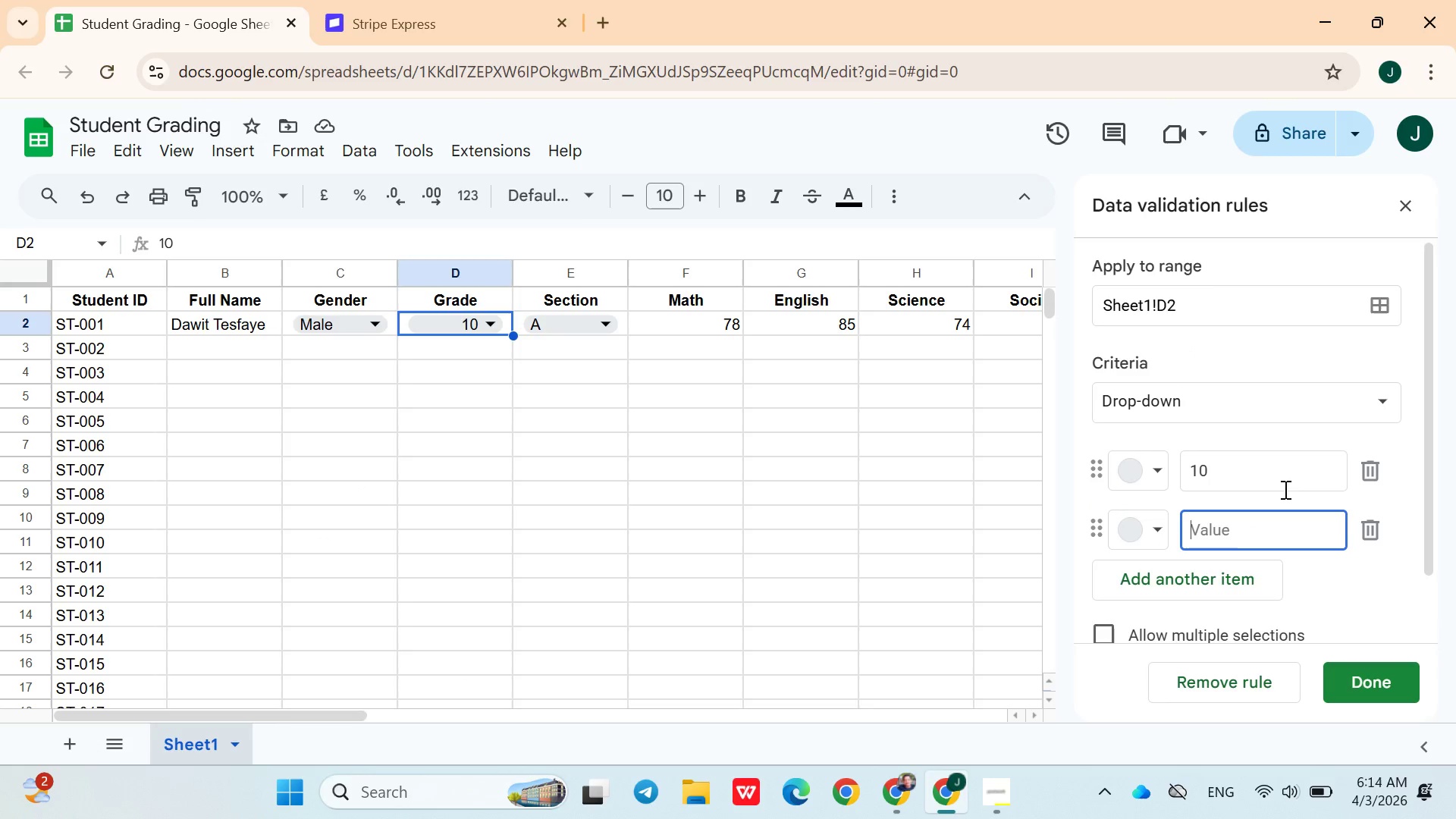 
left_click([1260, 480])
 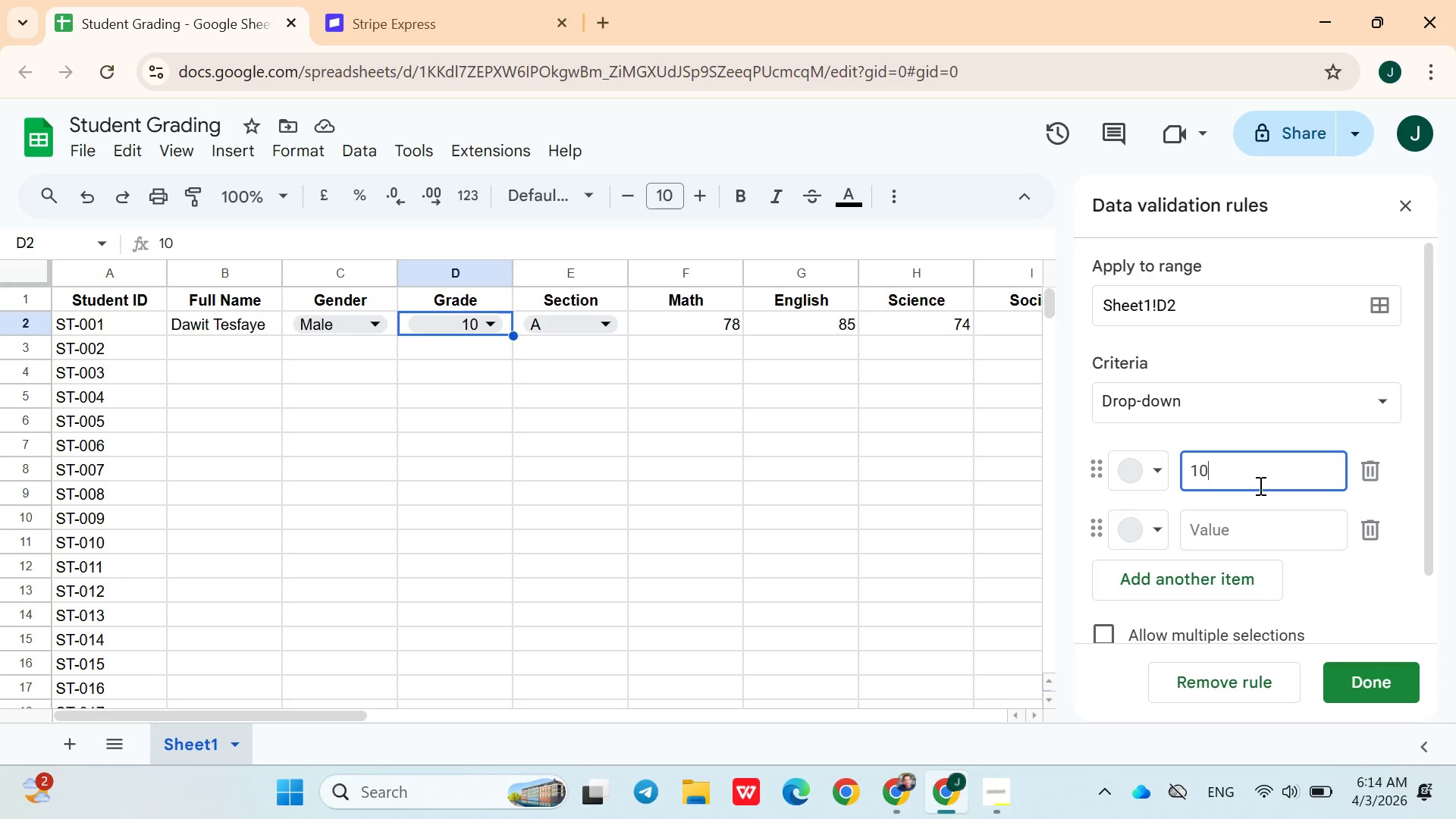 
left_click([1248, 526])
 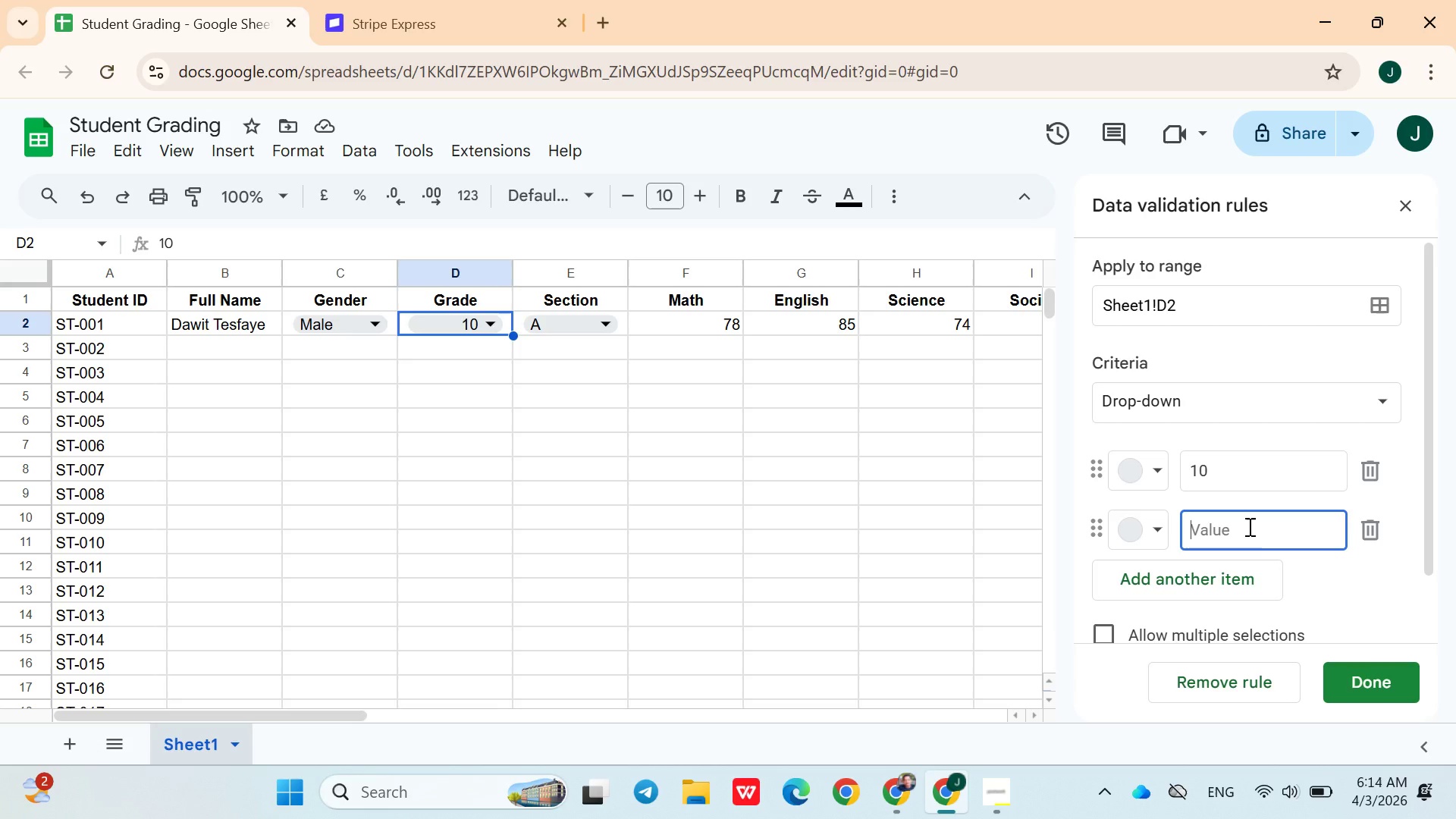 
key(7)
 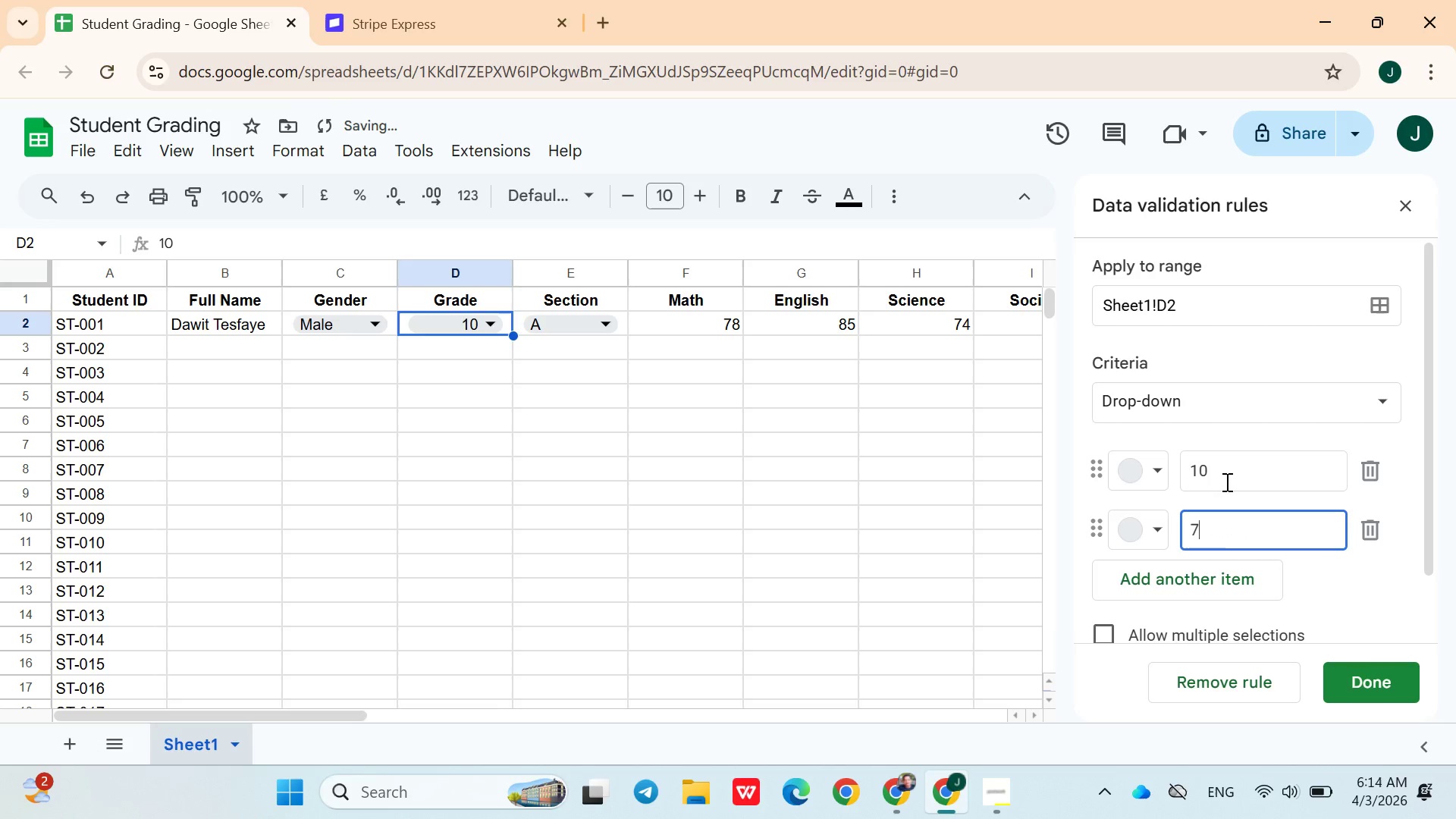 
left_click([1225, 471])
 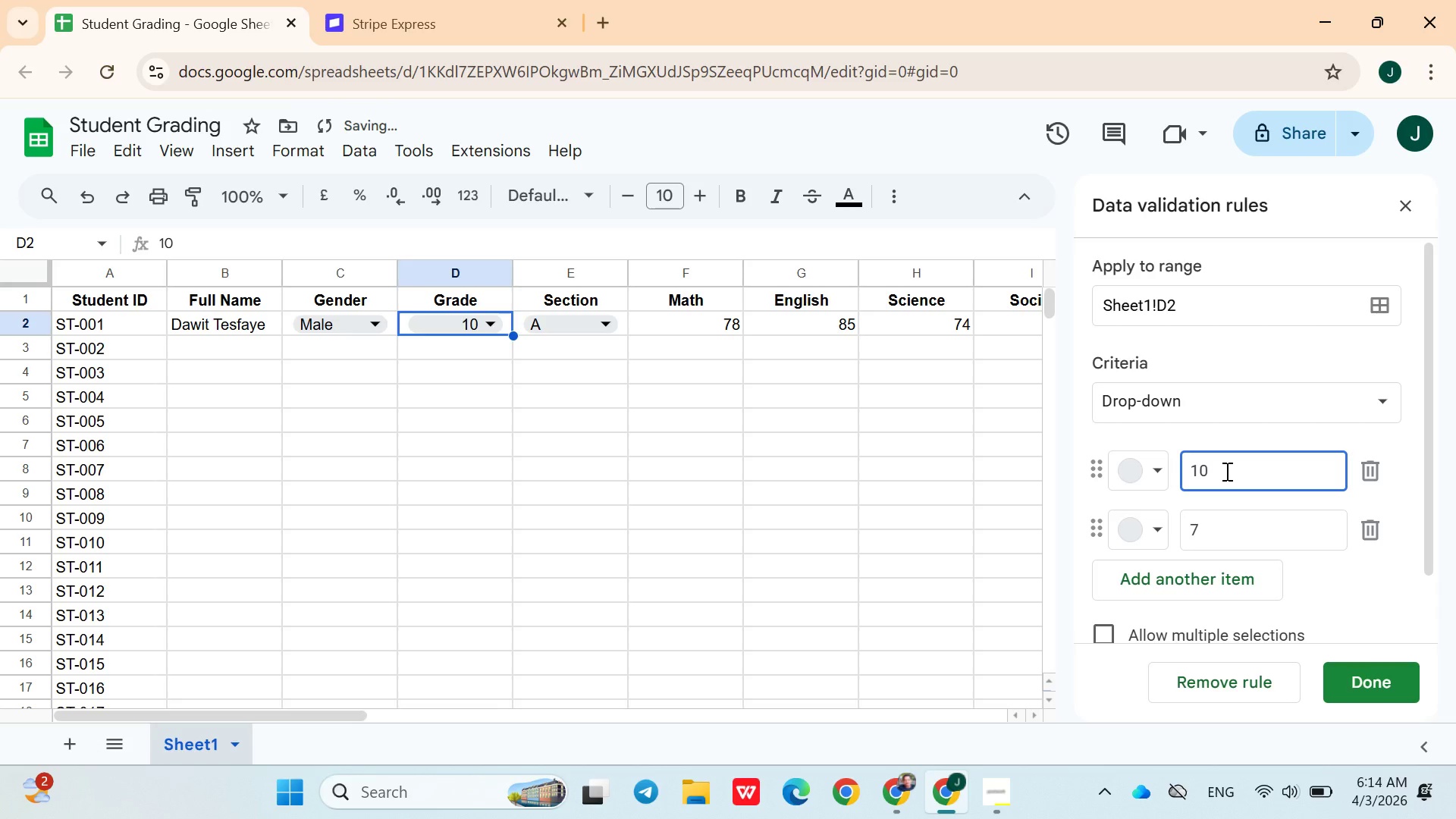 
key(Backspace)
 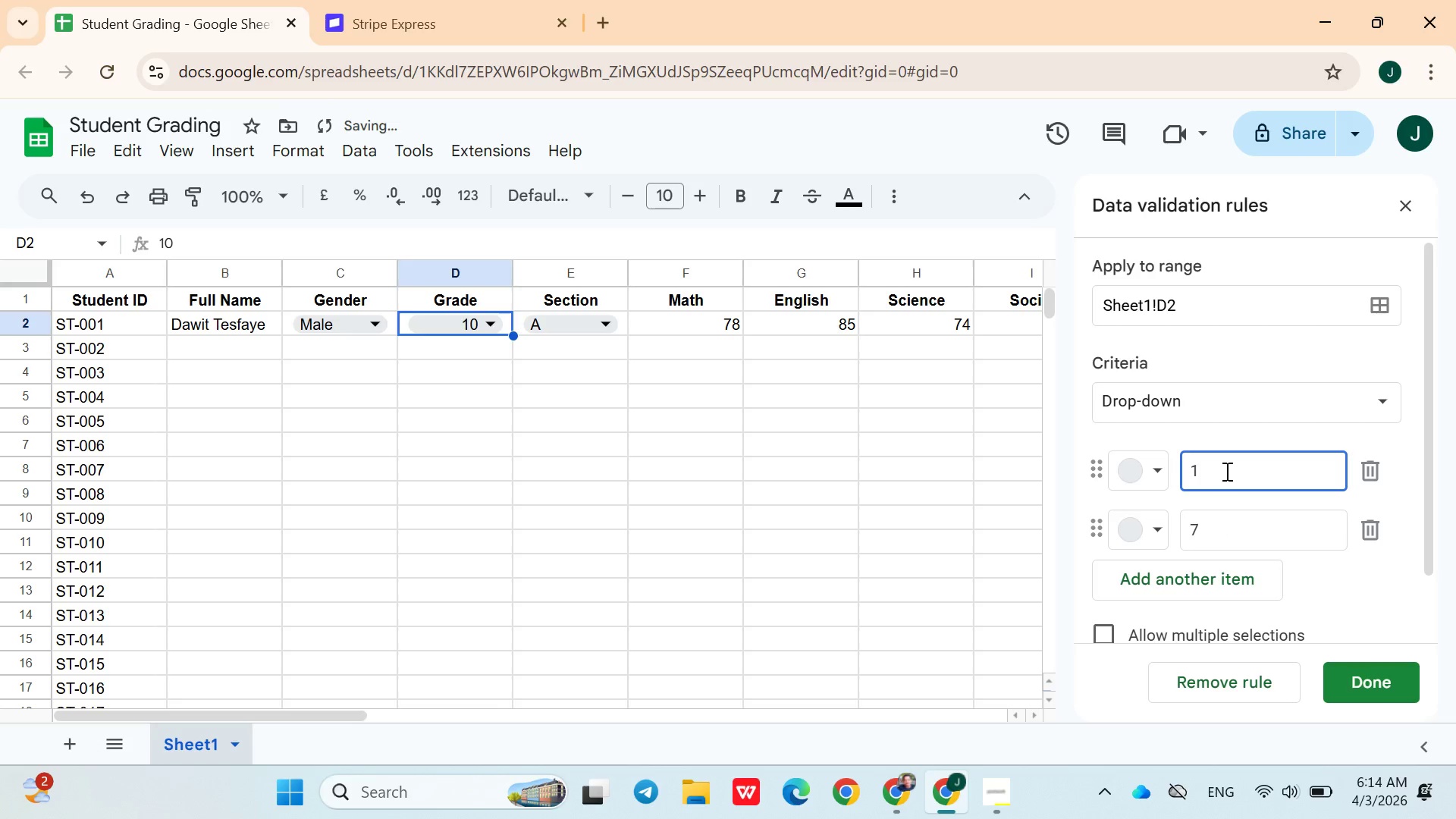 
key(Backspace)
 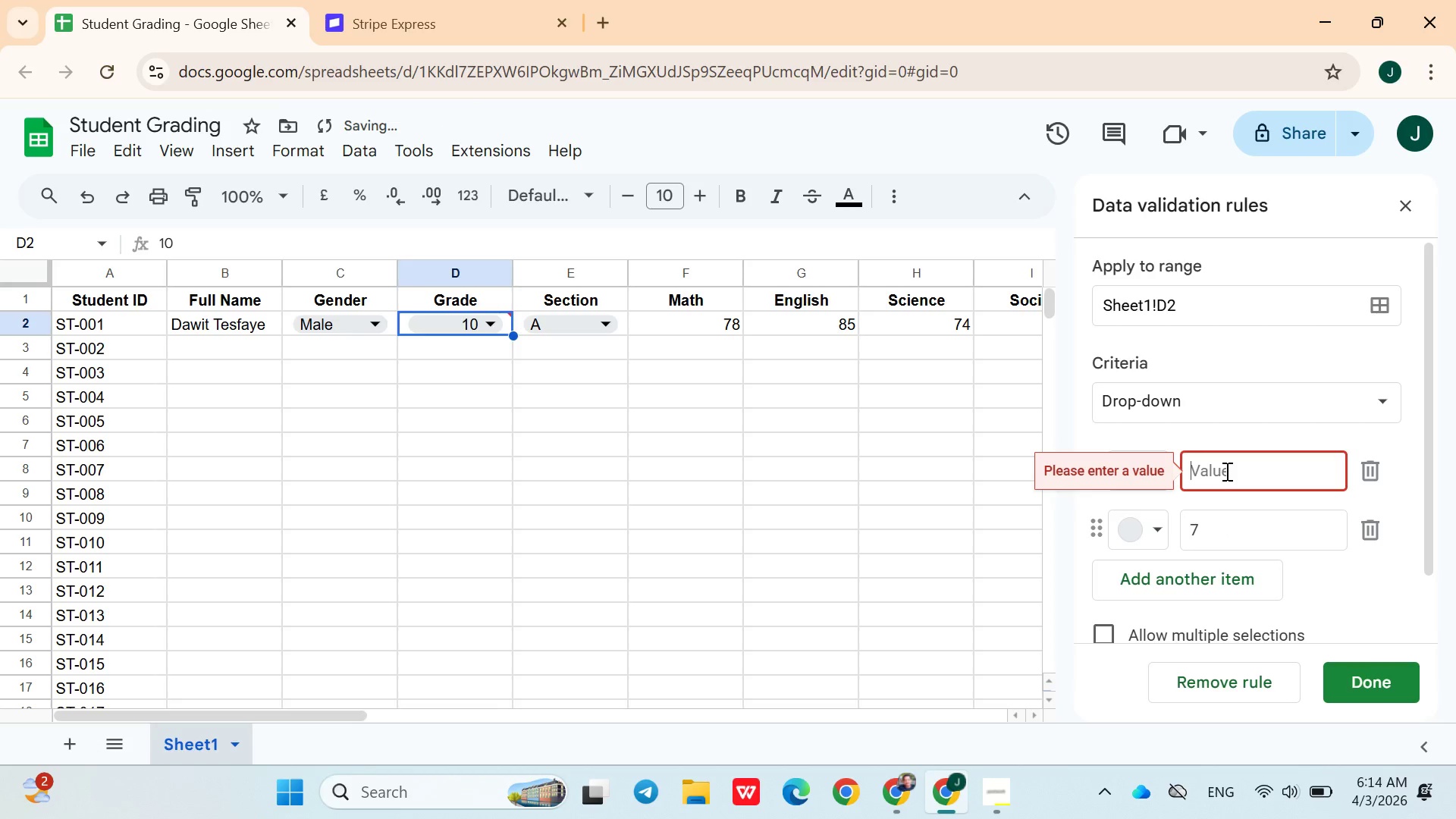 
key(5)
 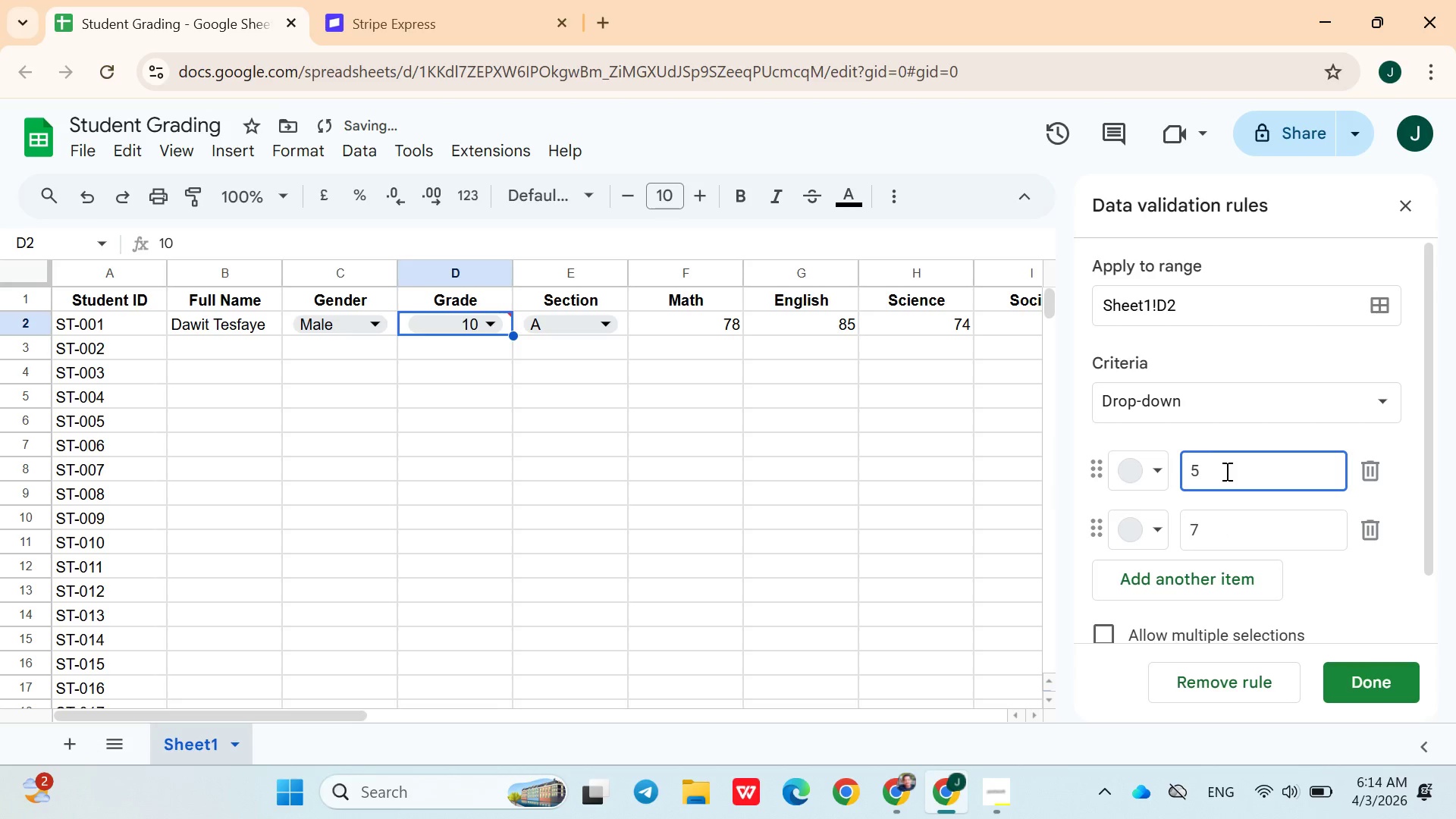 
key(Backspace)
 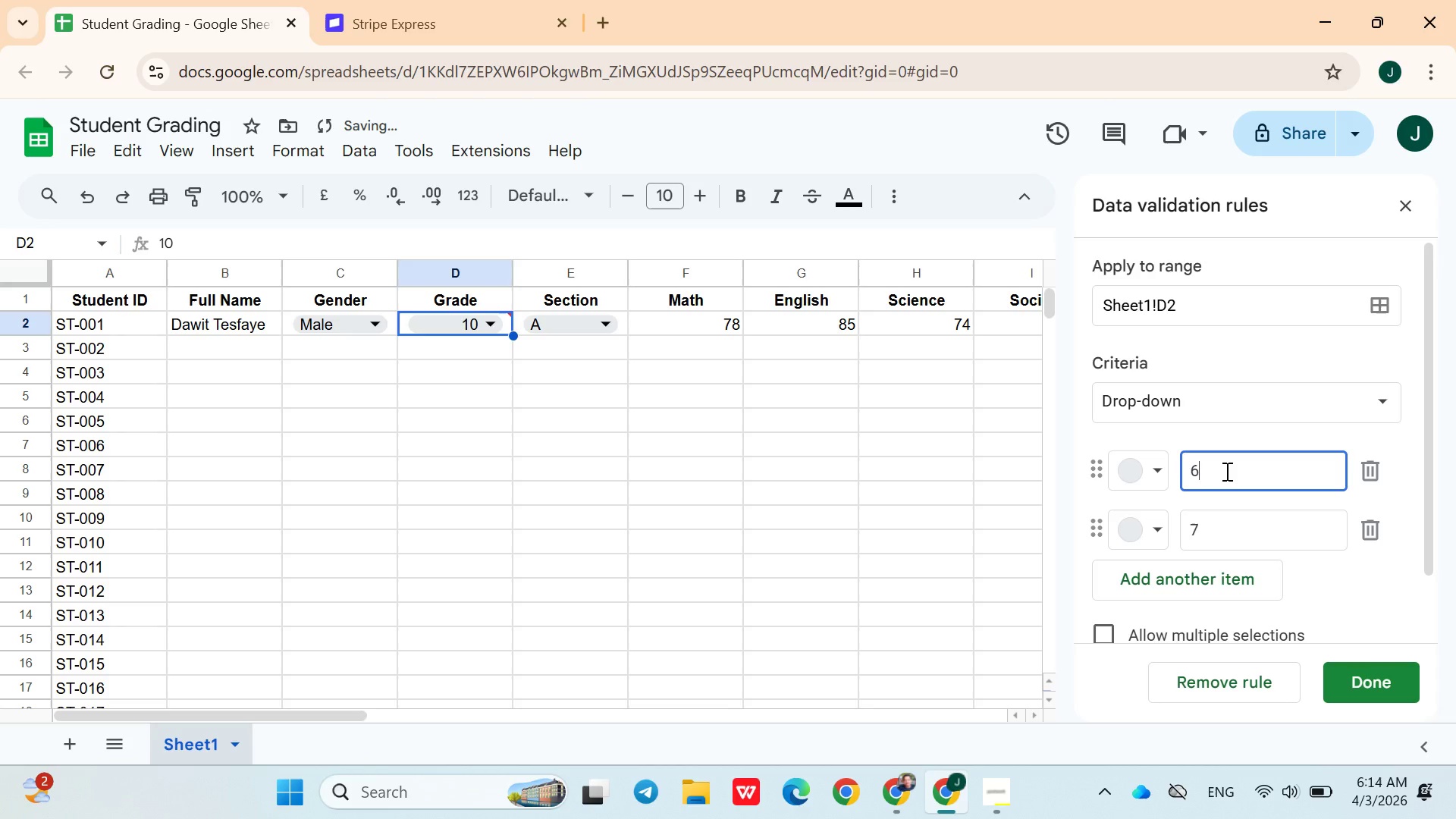 
key(6)
 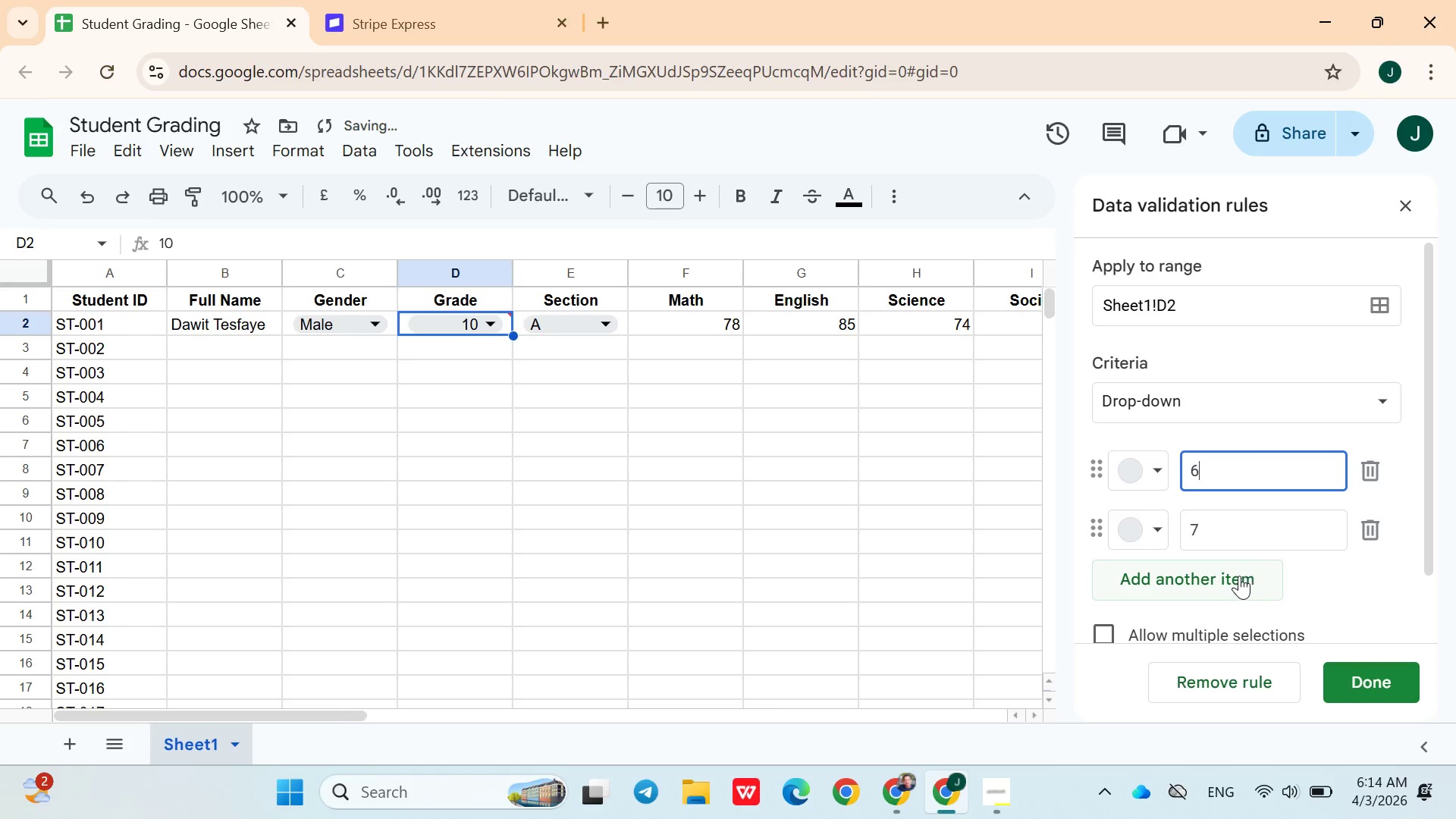 
left_click([1239, 576])
 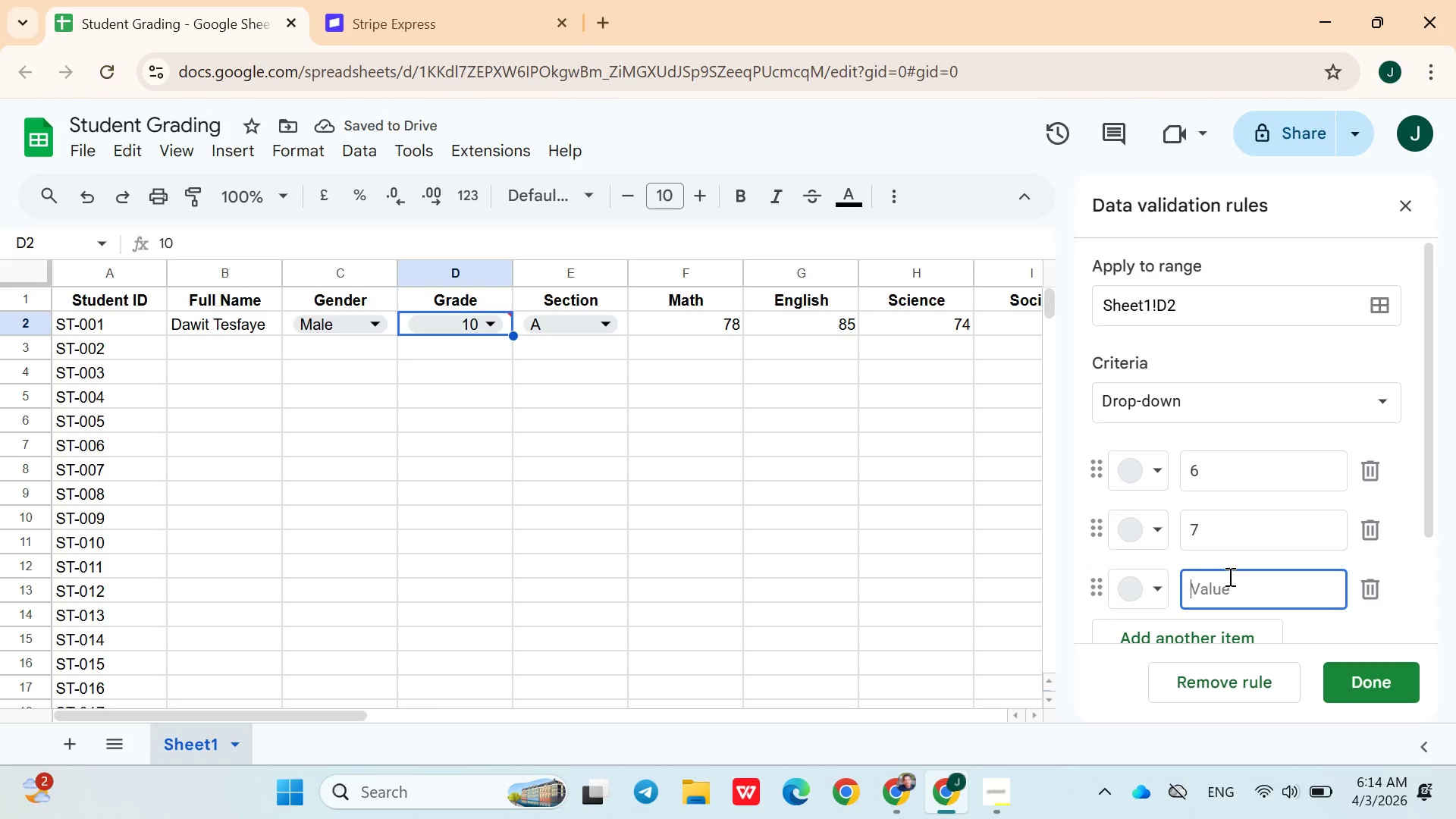 
key(8)
 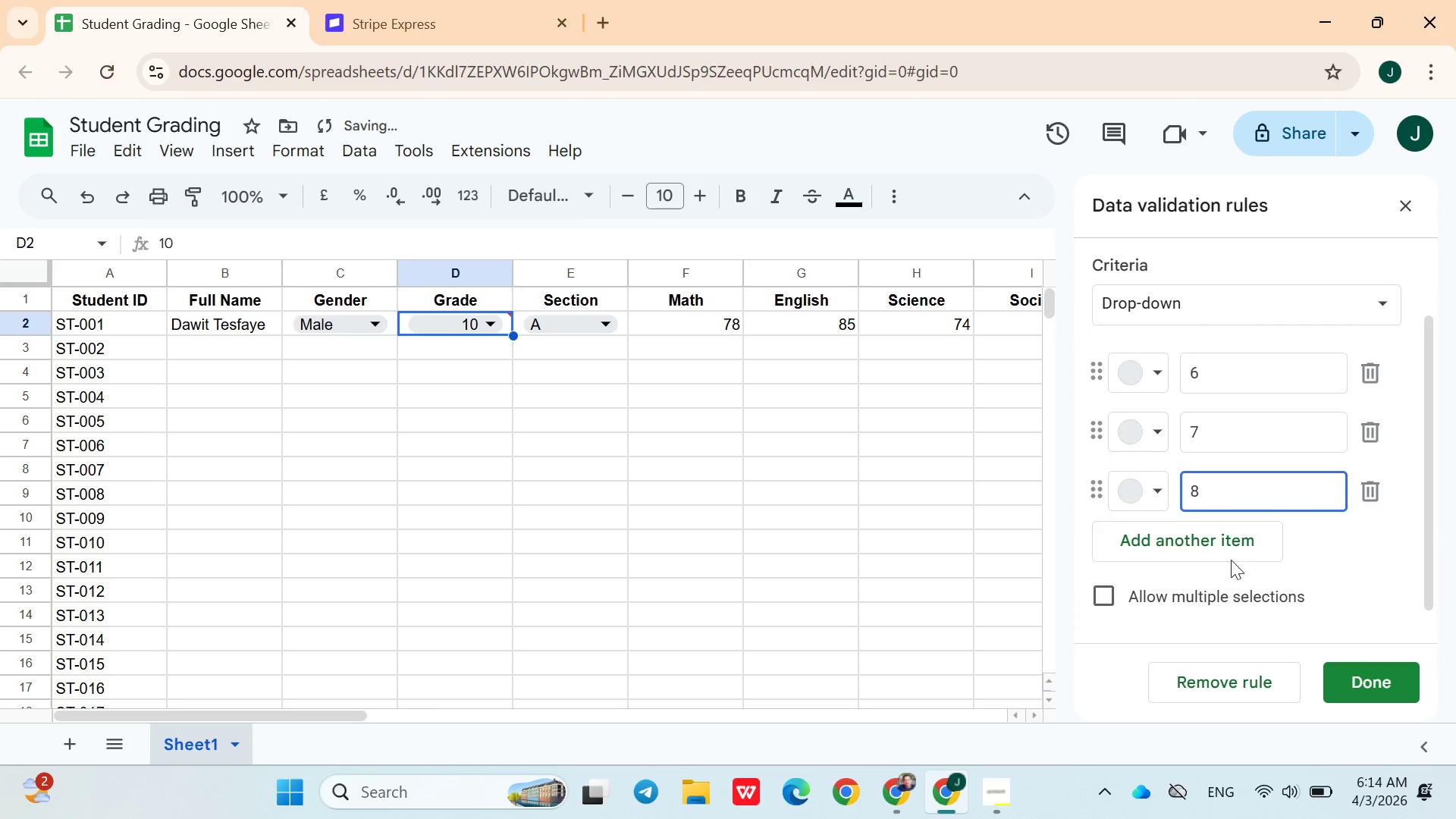 
left_click([1230, 549])
 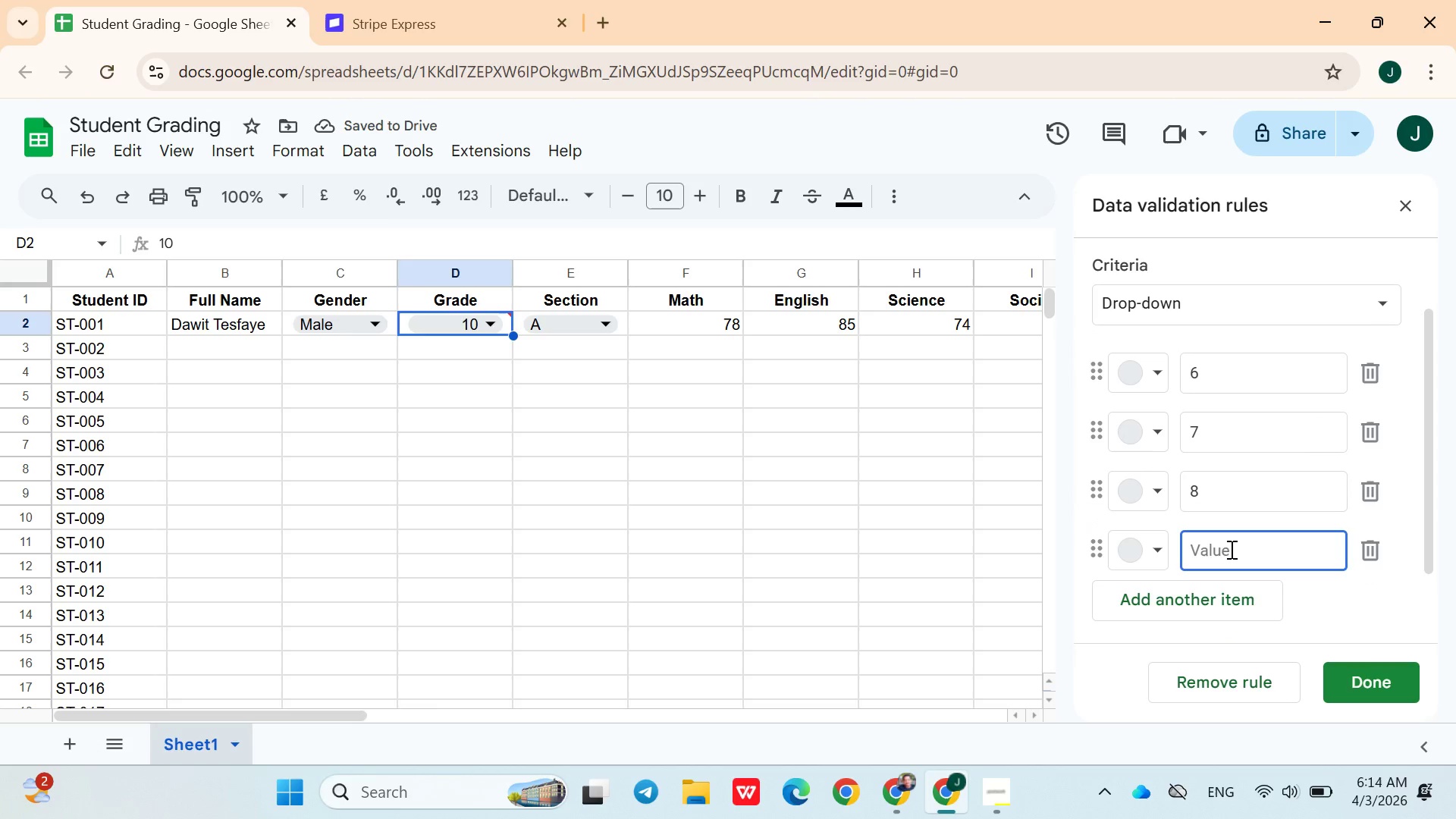 
key(9)
 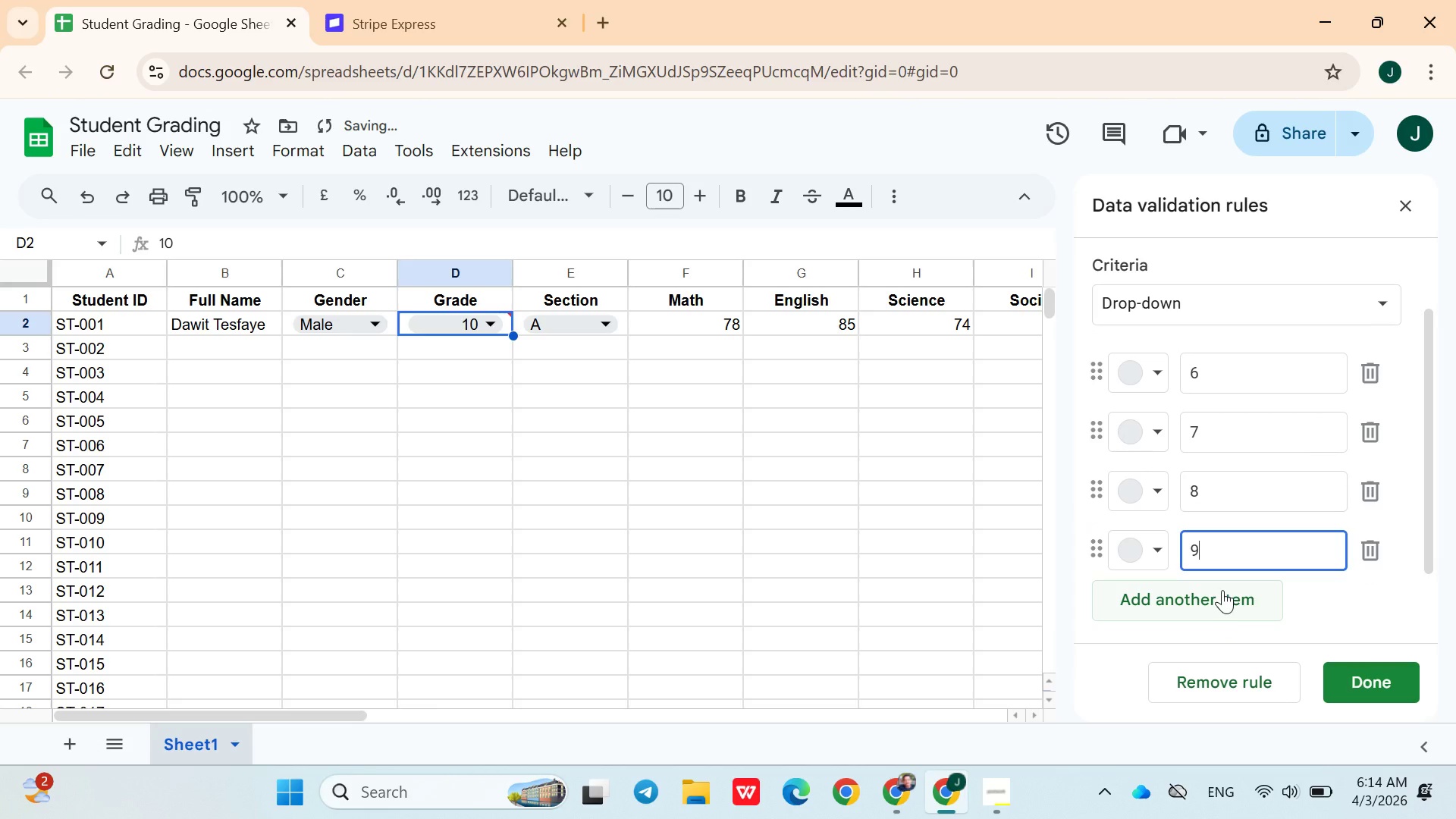 
left_click([1222, 600])
 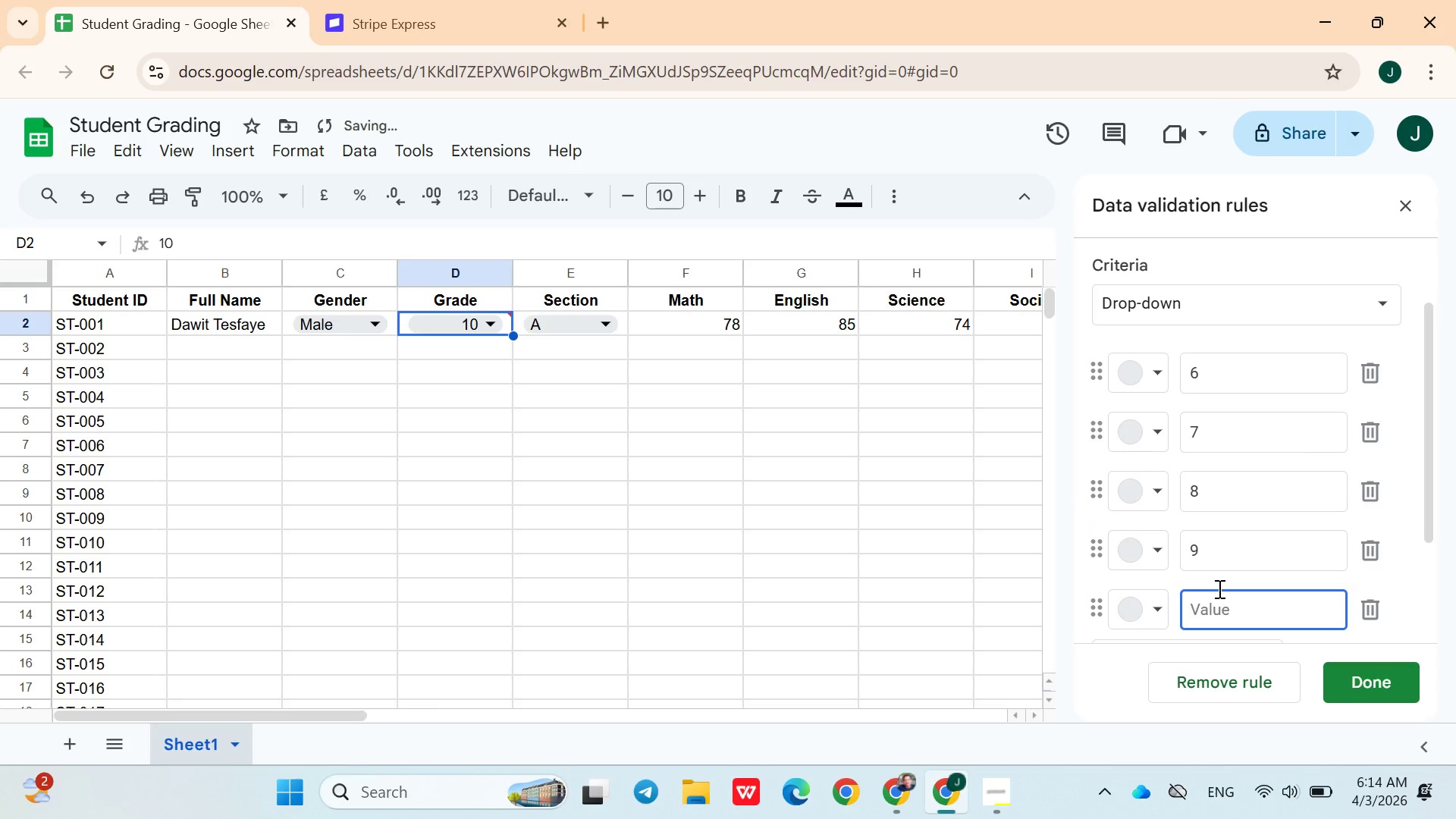 
type(10)
 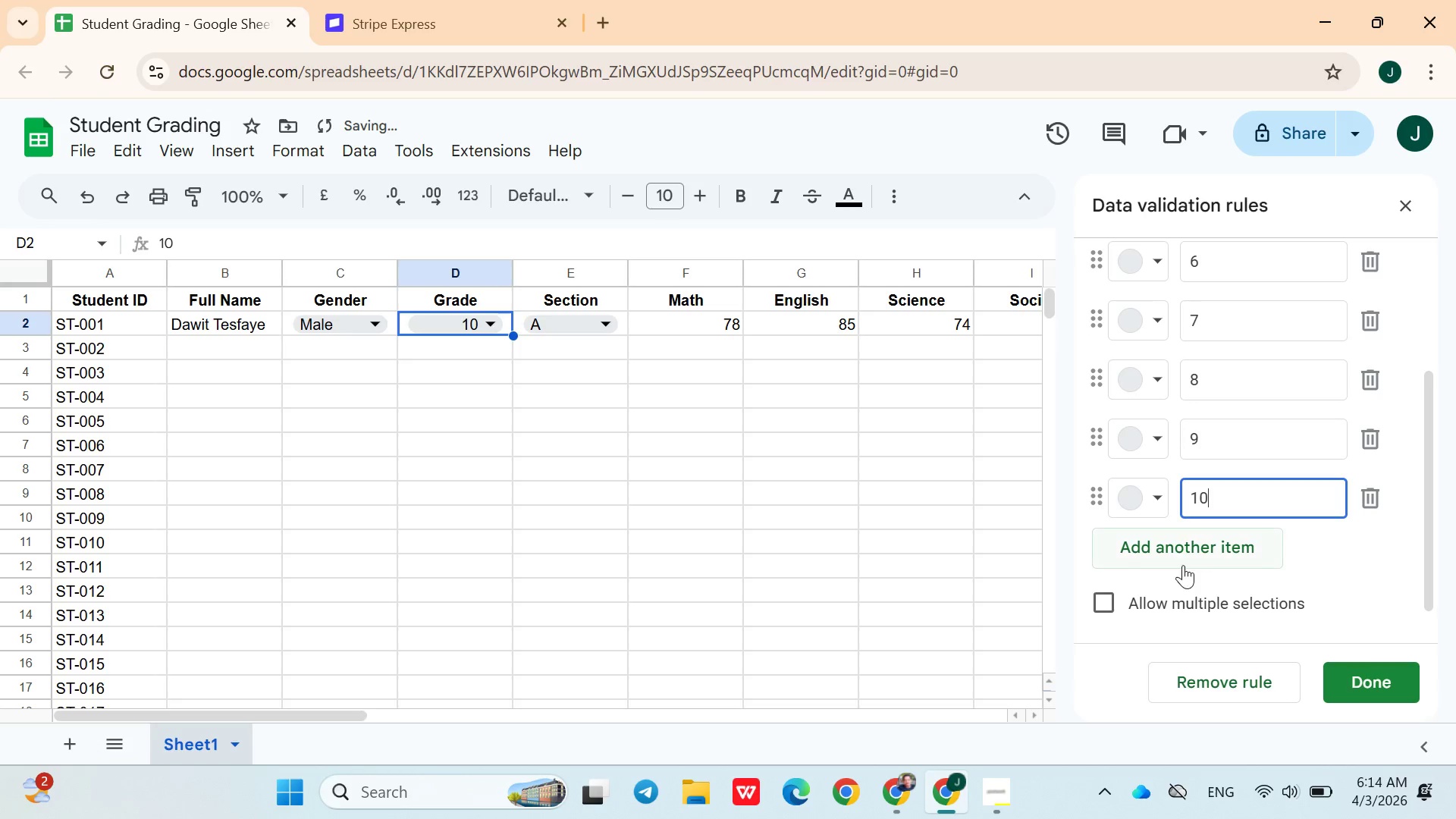 
left_click([1181, 557])
 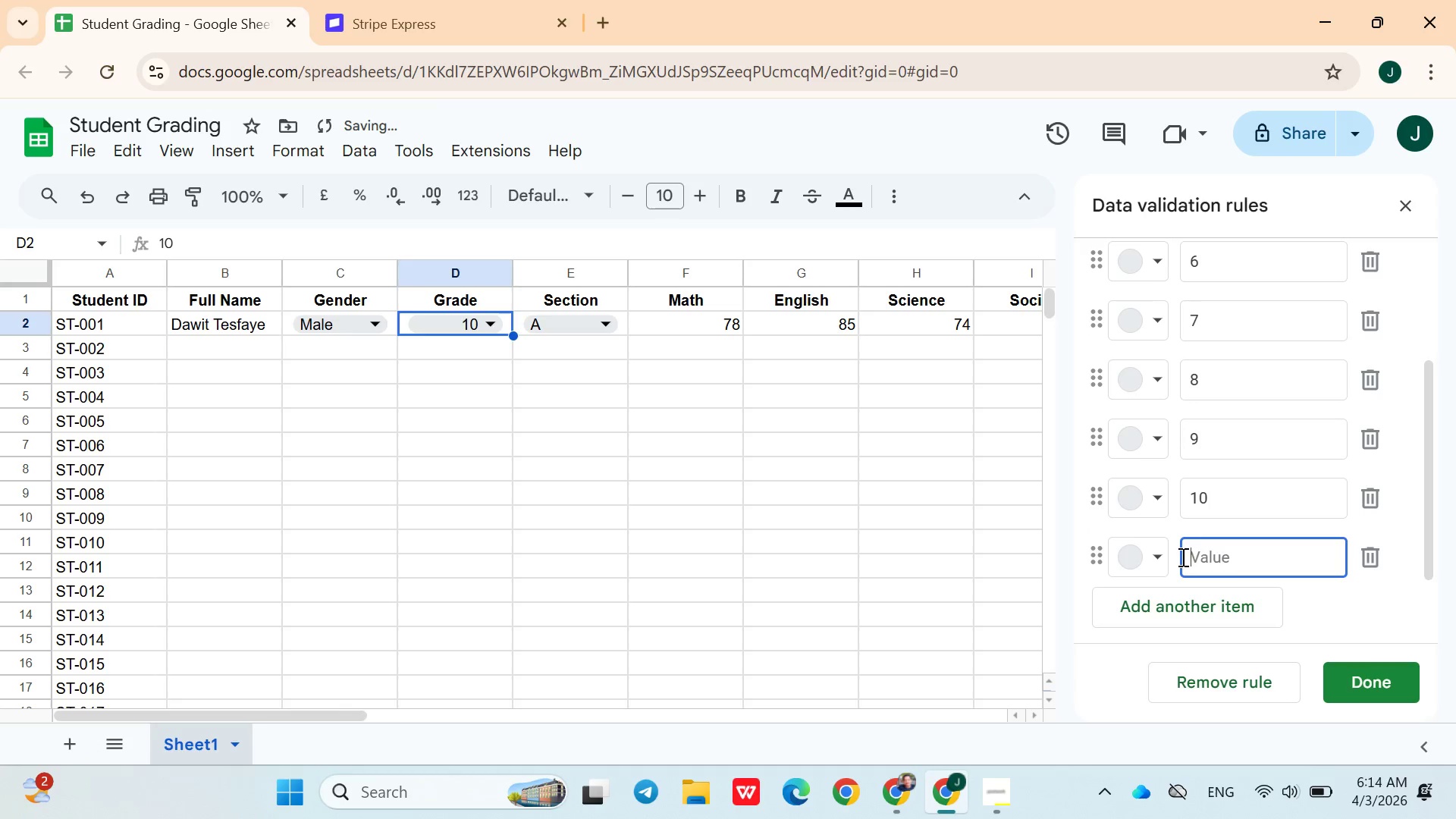 
type(11)
 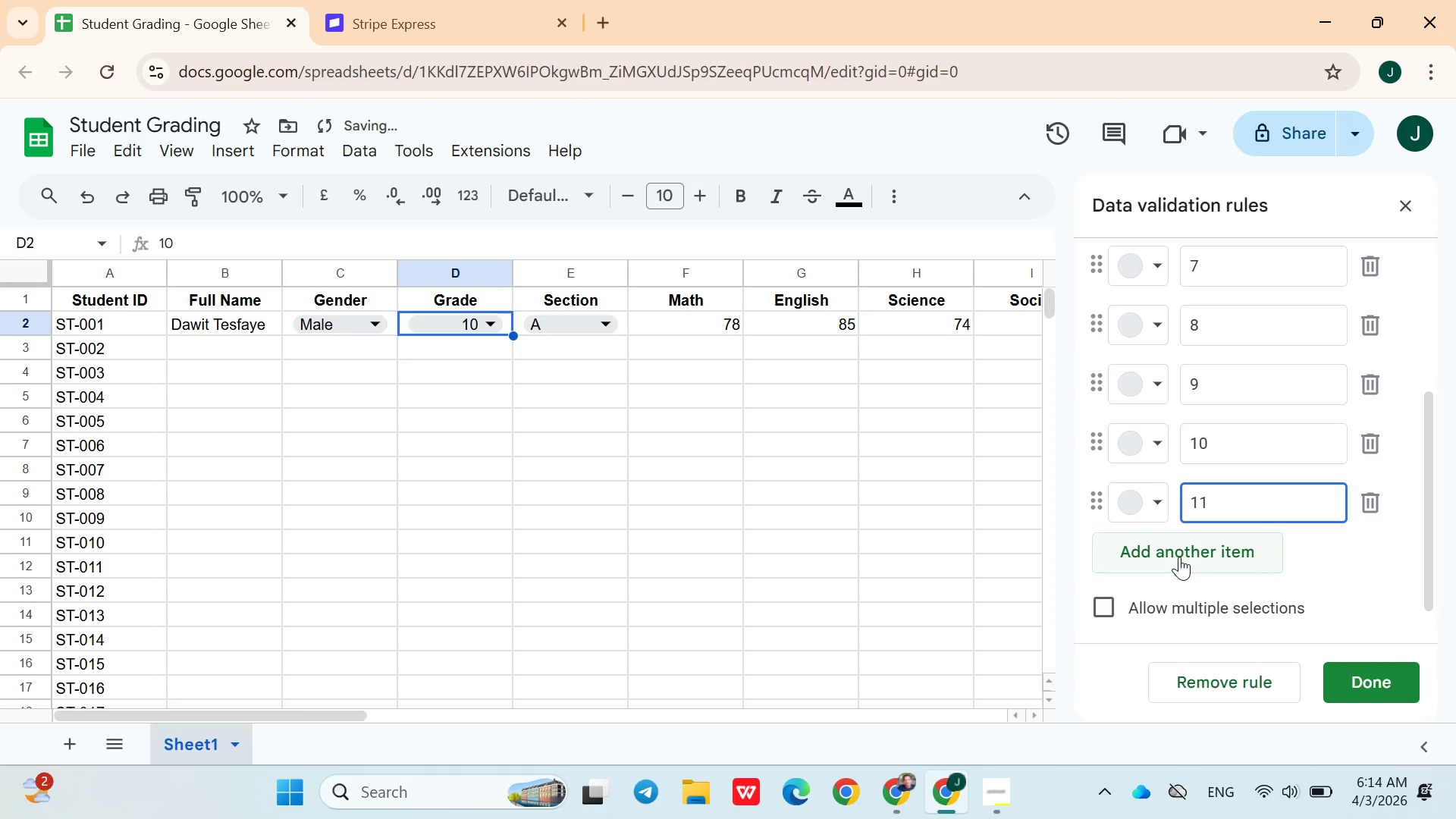 
left_click([1179, 557])
 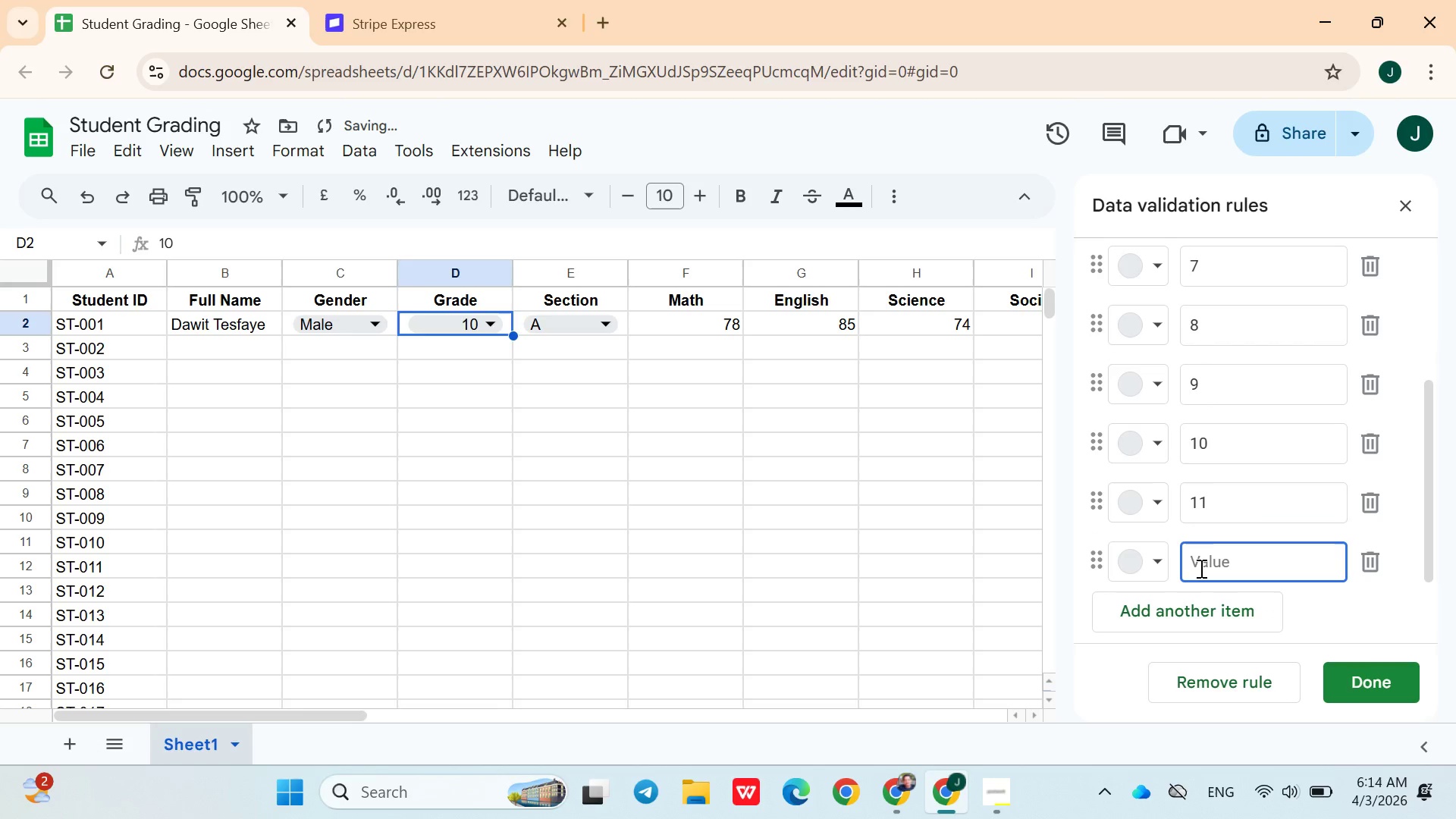 
type(12)
 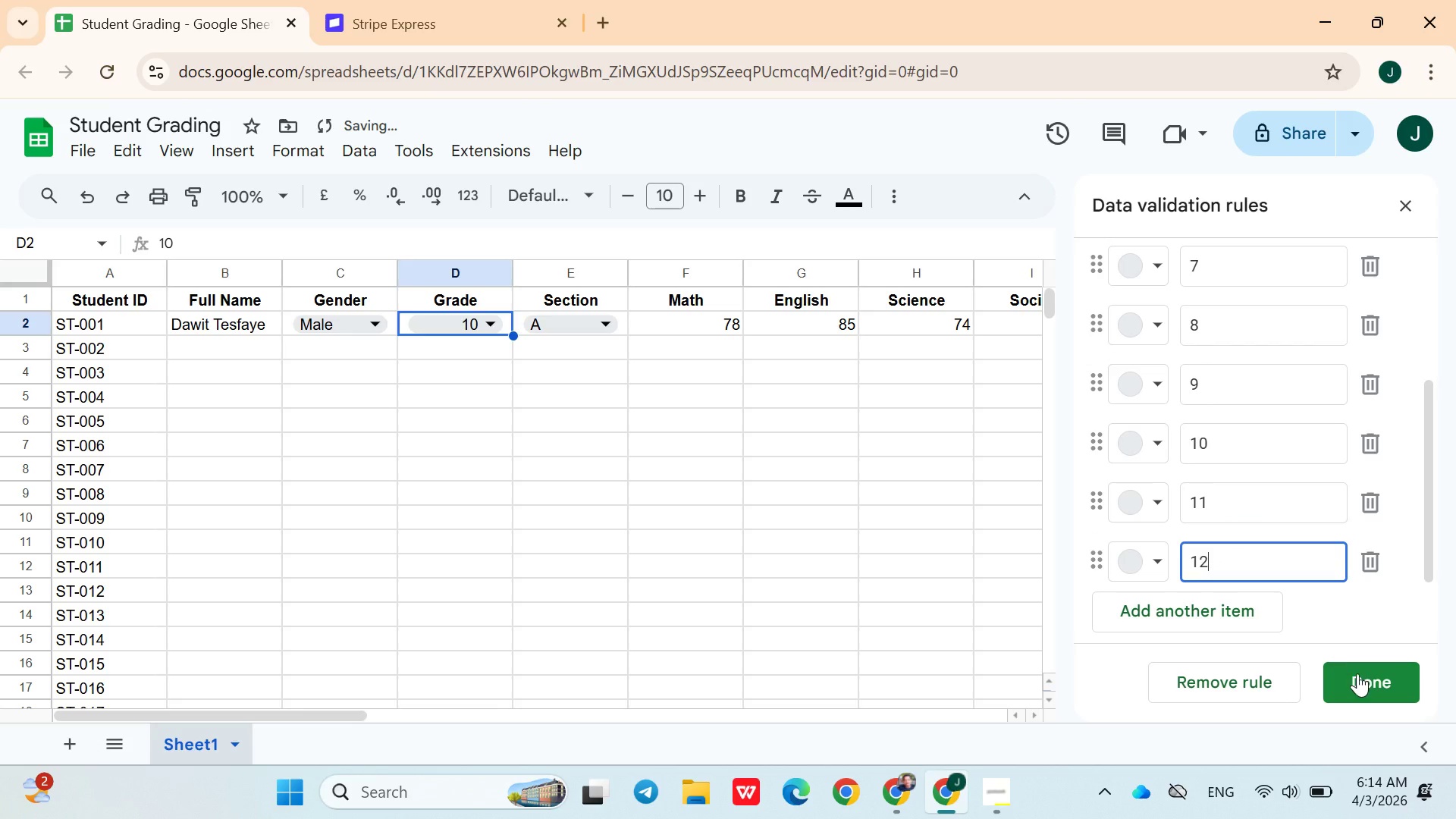 
left_click([1362, 679])
 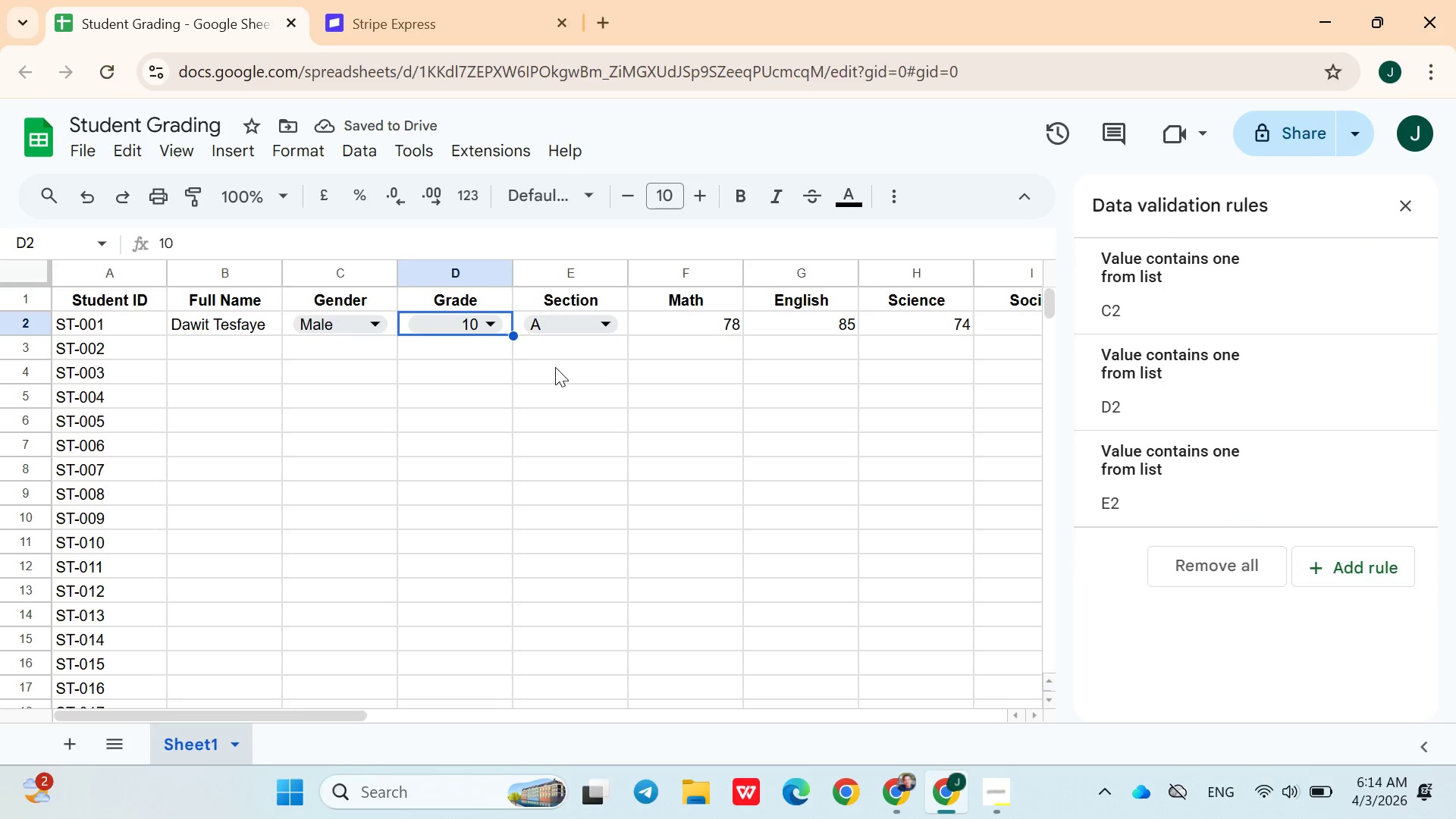 
left_click([495, 335])
 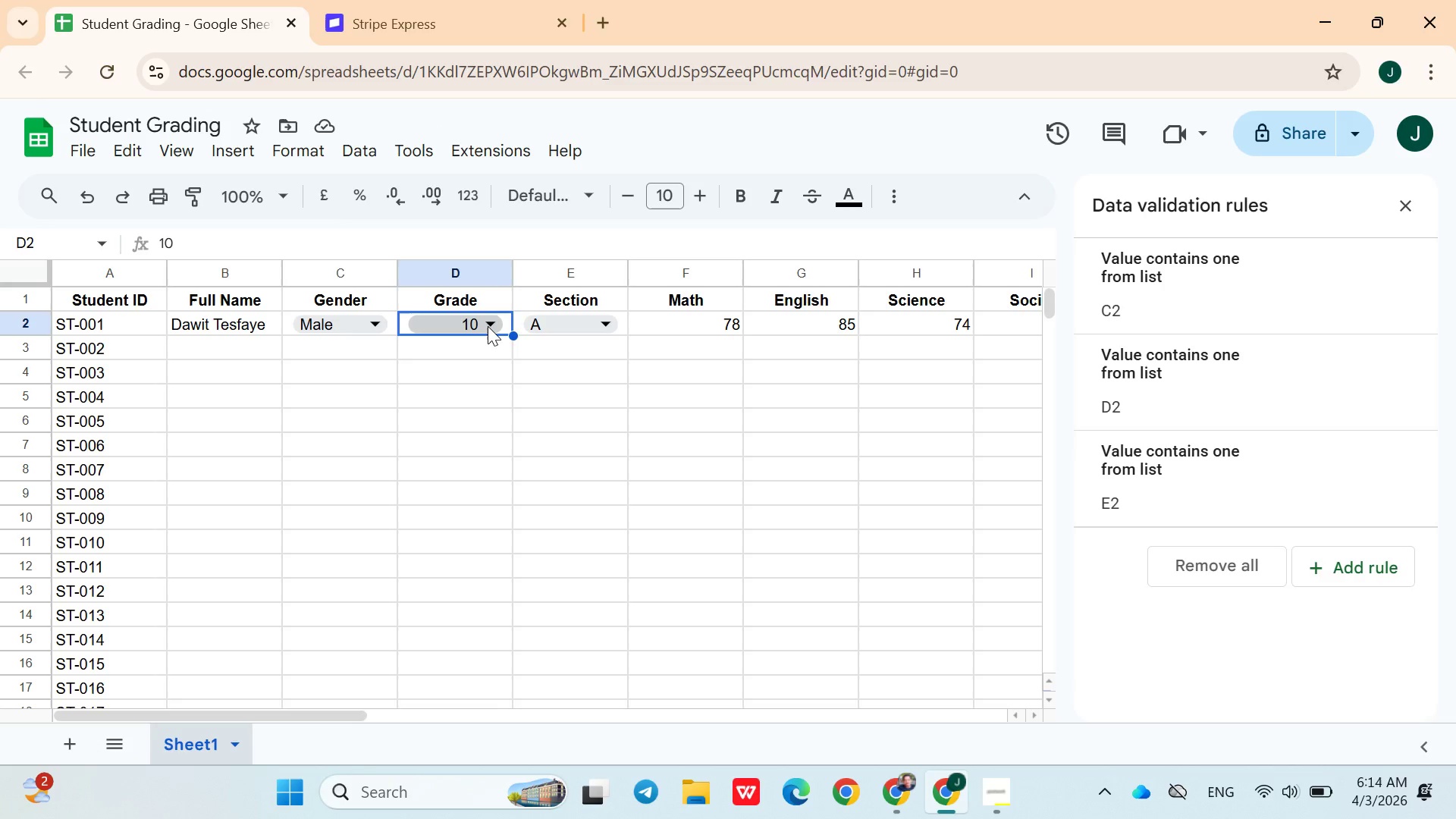 
left_click([488, 326])
 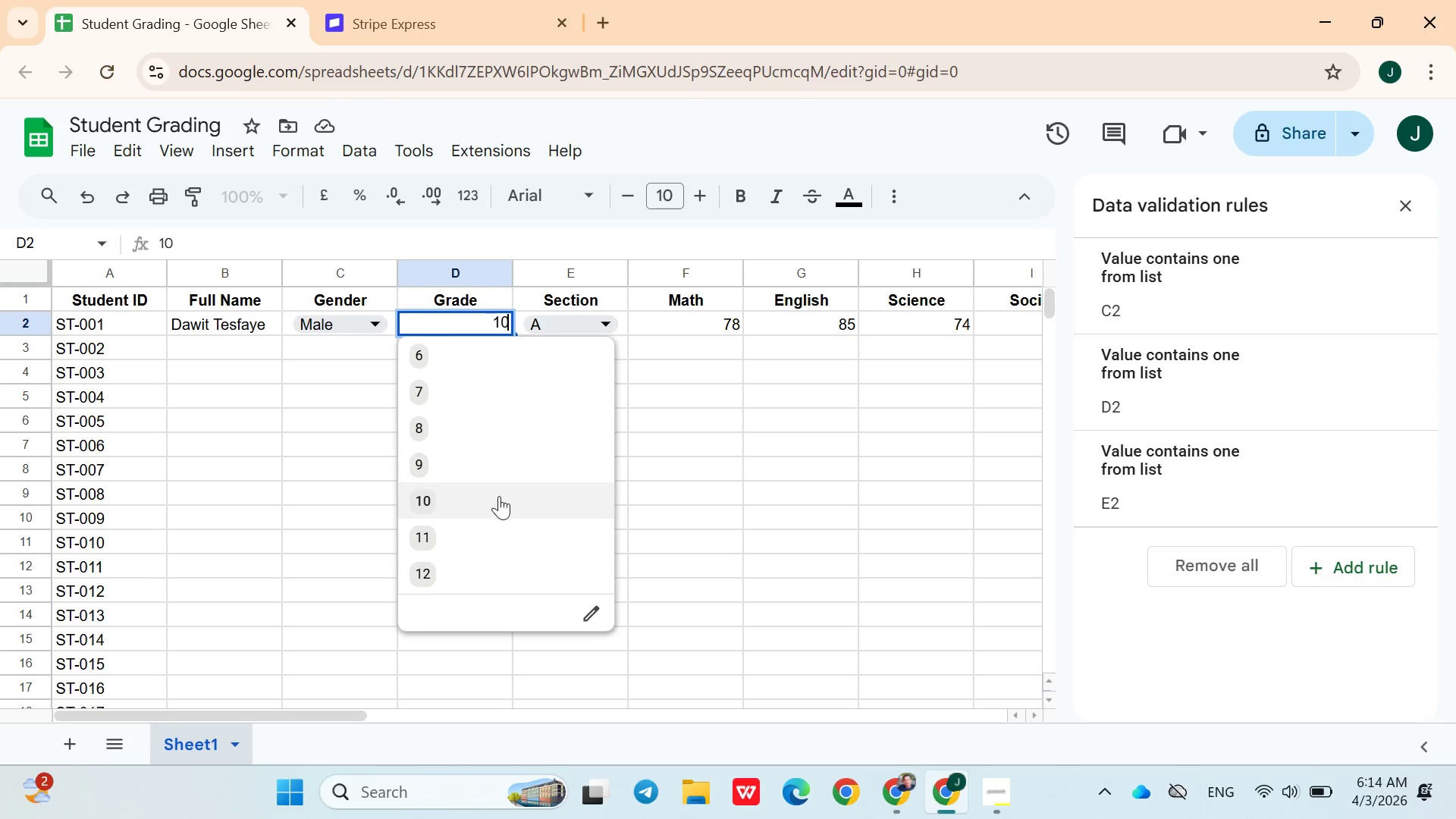 
left_click([692, 528])
 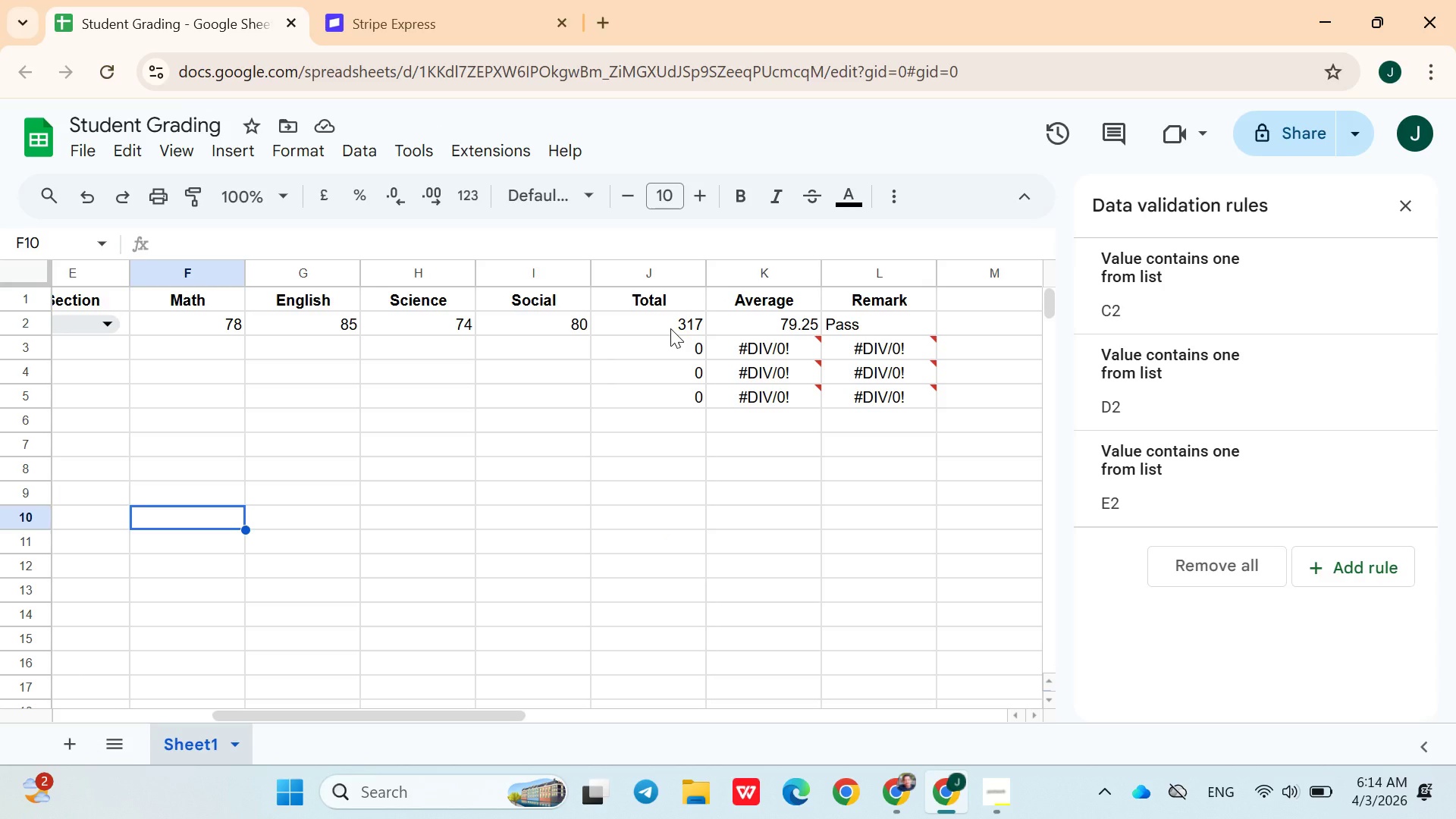 
wait(6.47)
 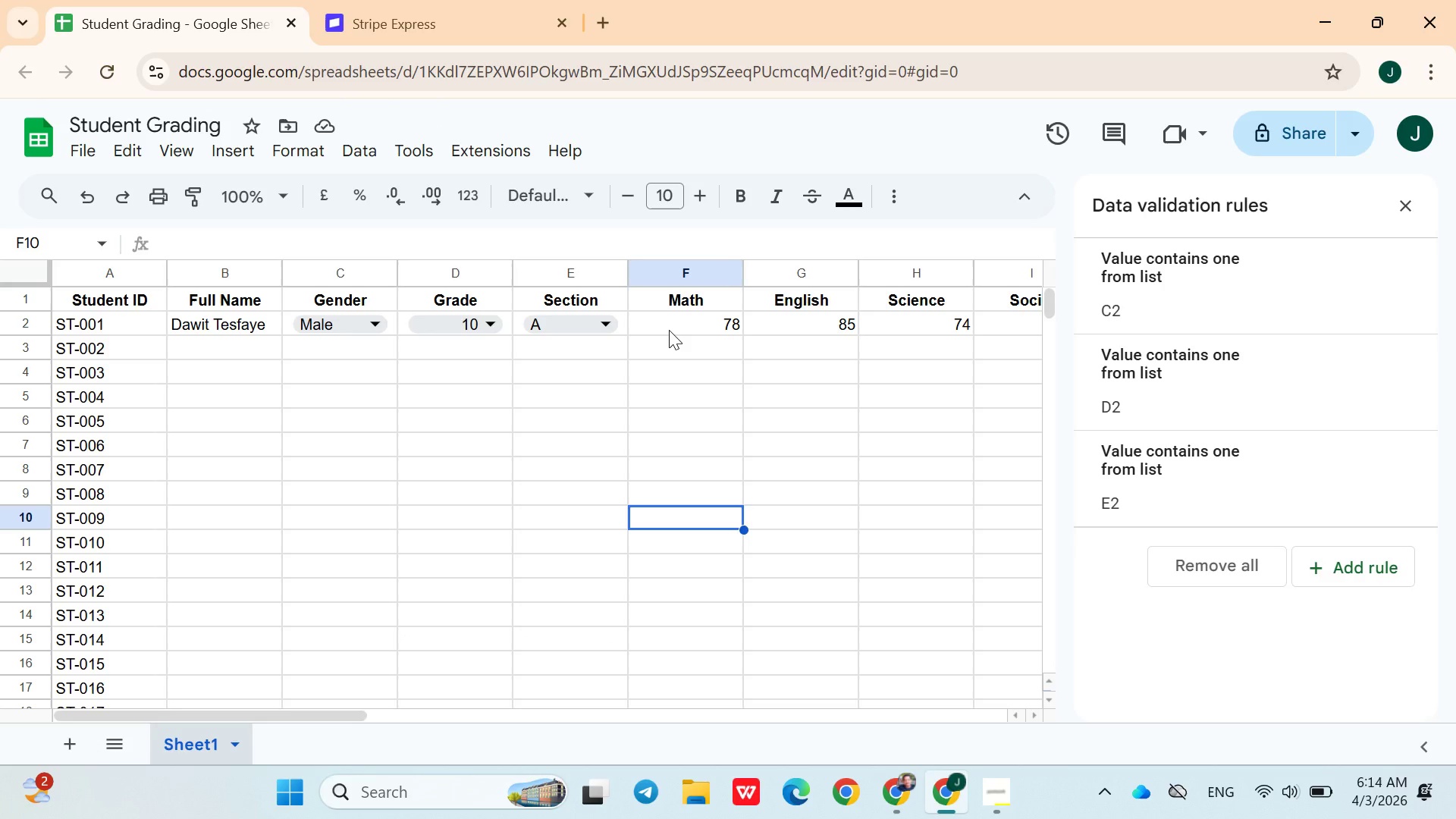 
double_click([548, 318])
 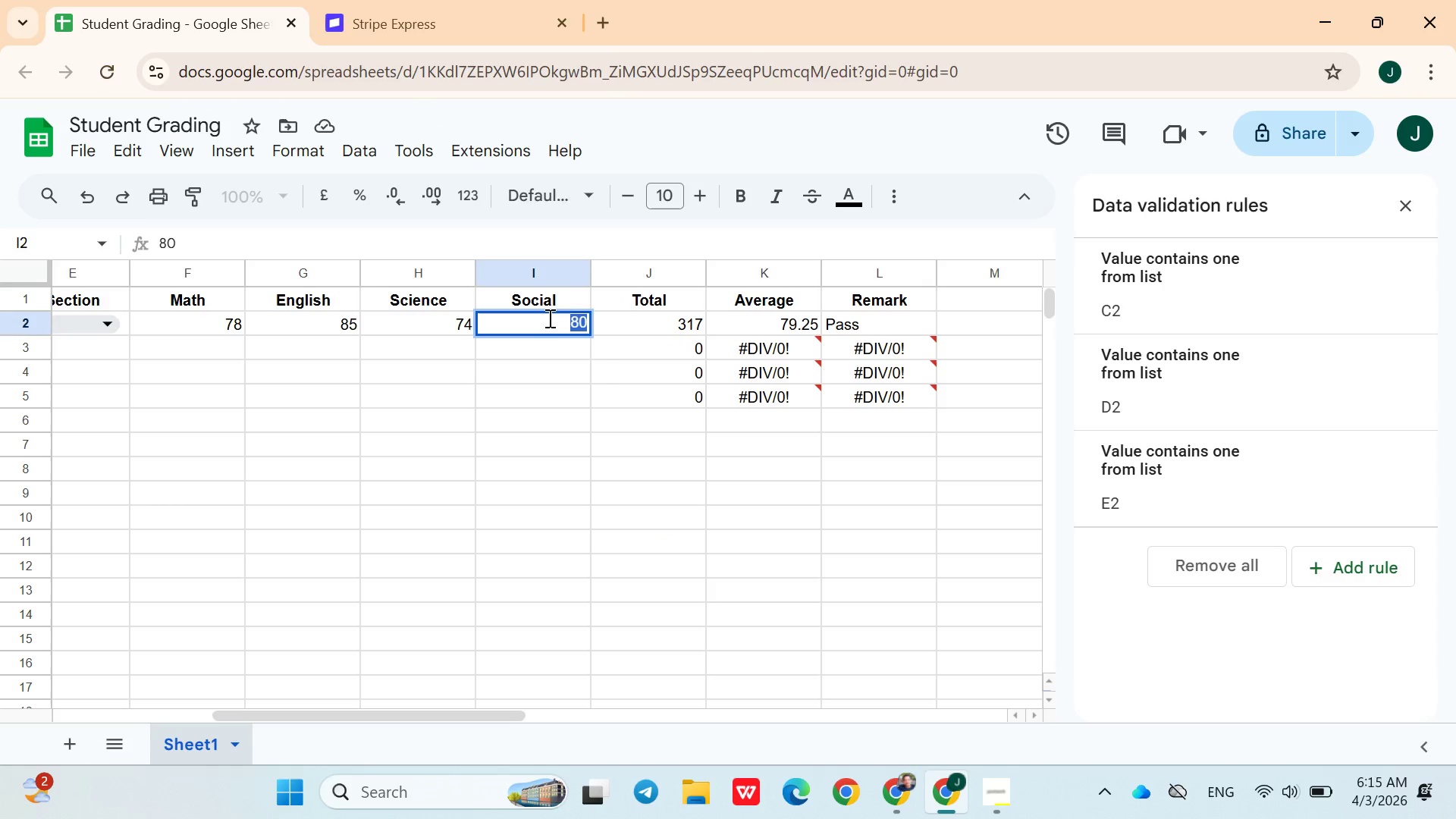 
triple_click([548, 318])
 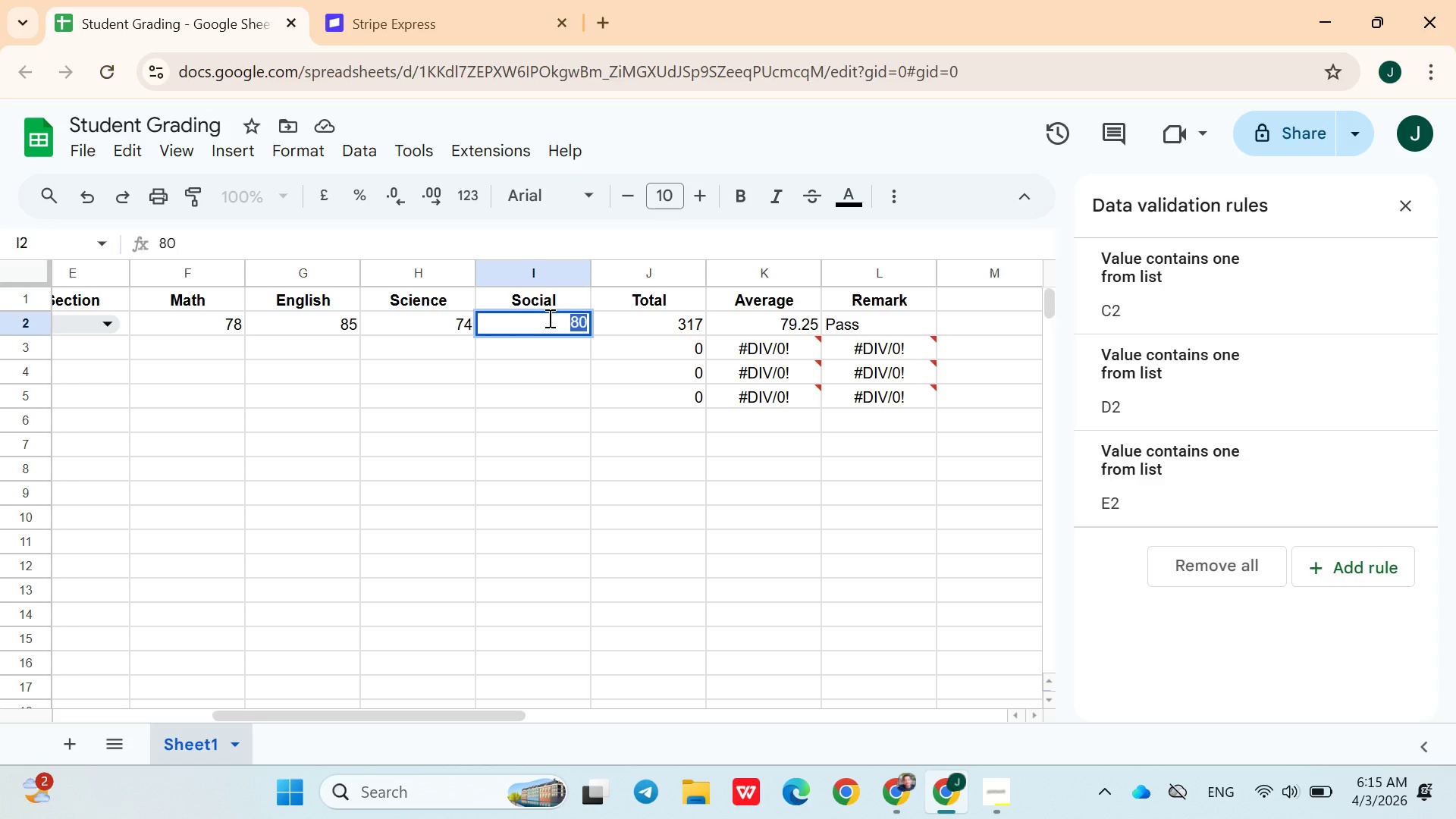 
type(43)
 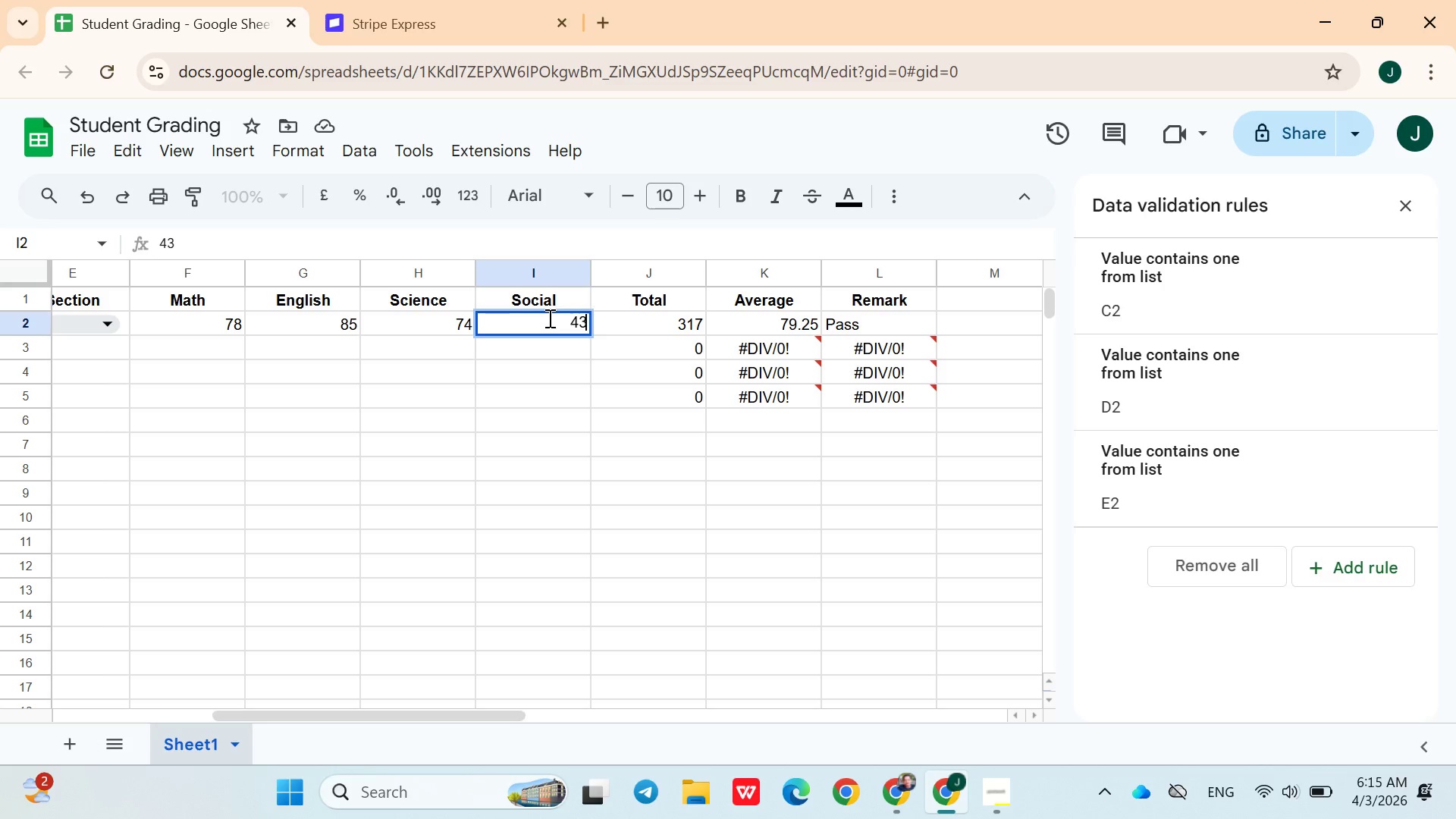 
key(ArrowRight)
 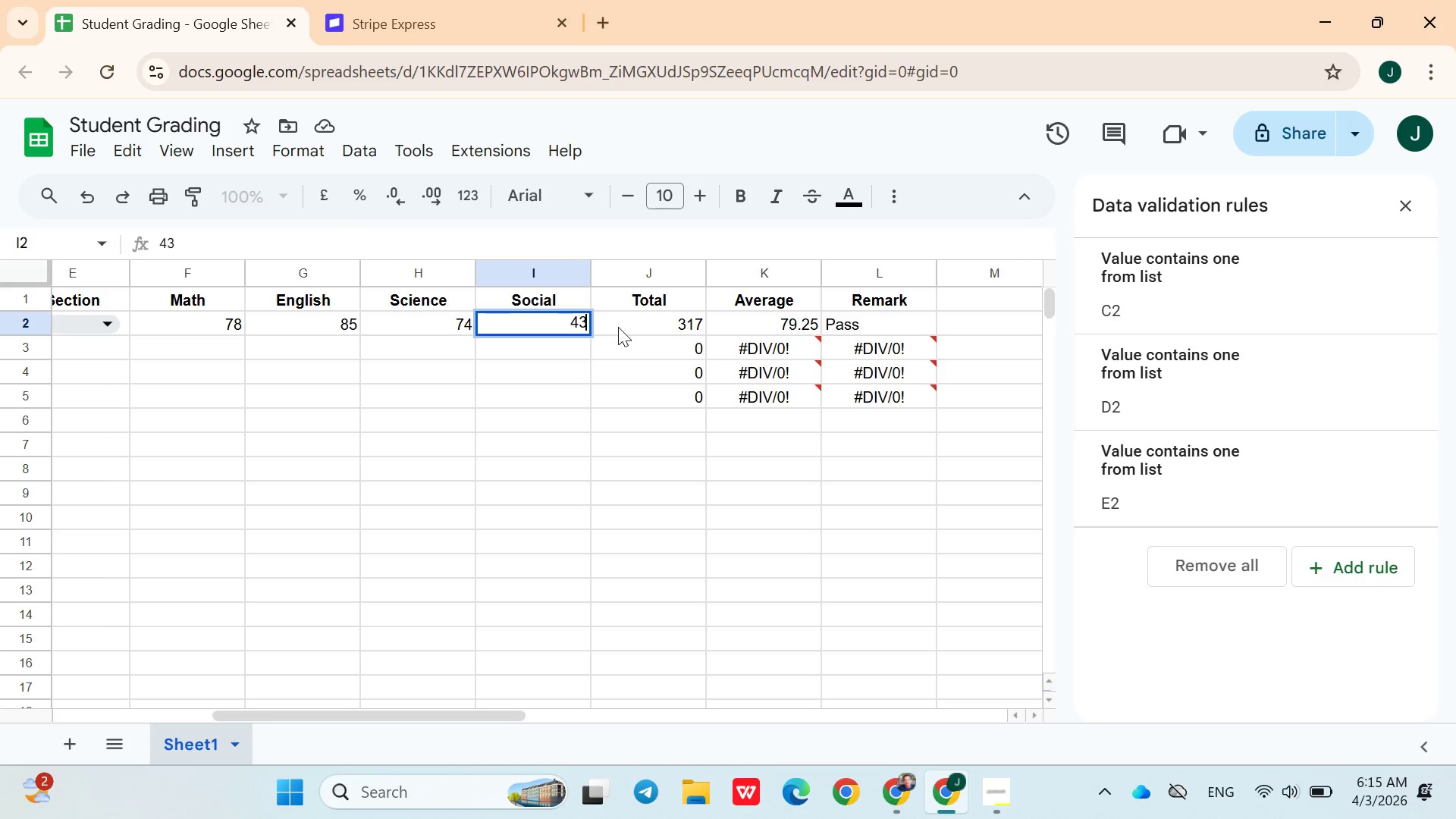 
left_click([630, 328])
 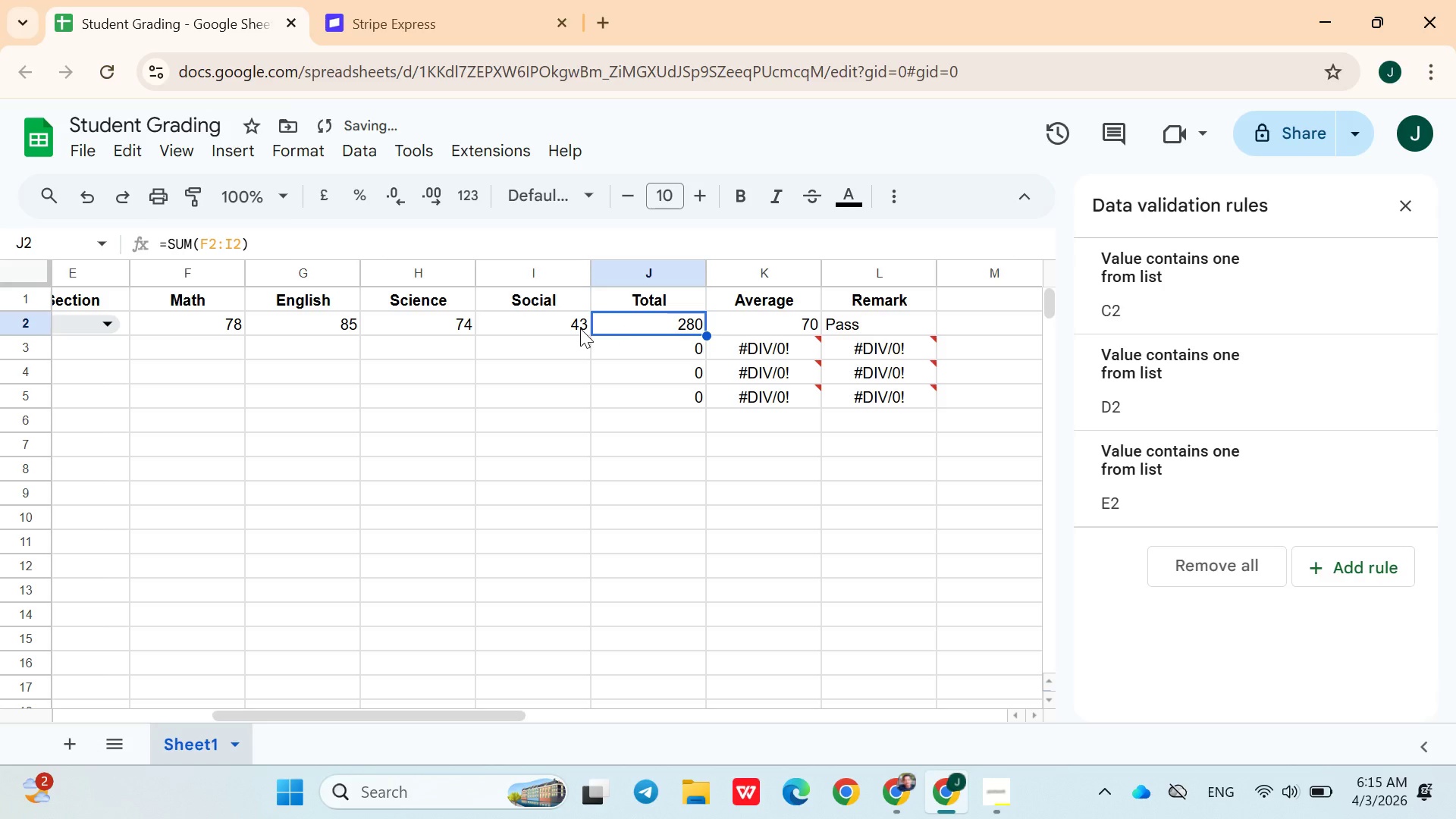 
double_click([578, 328])
 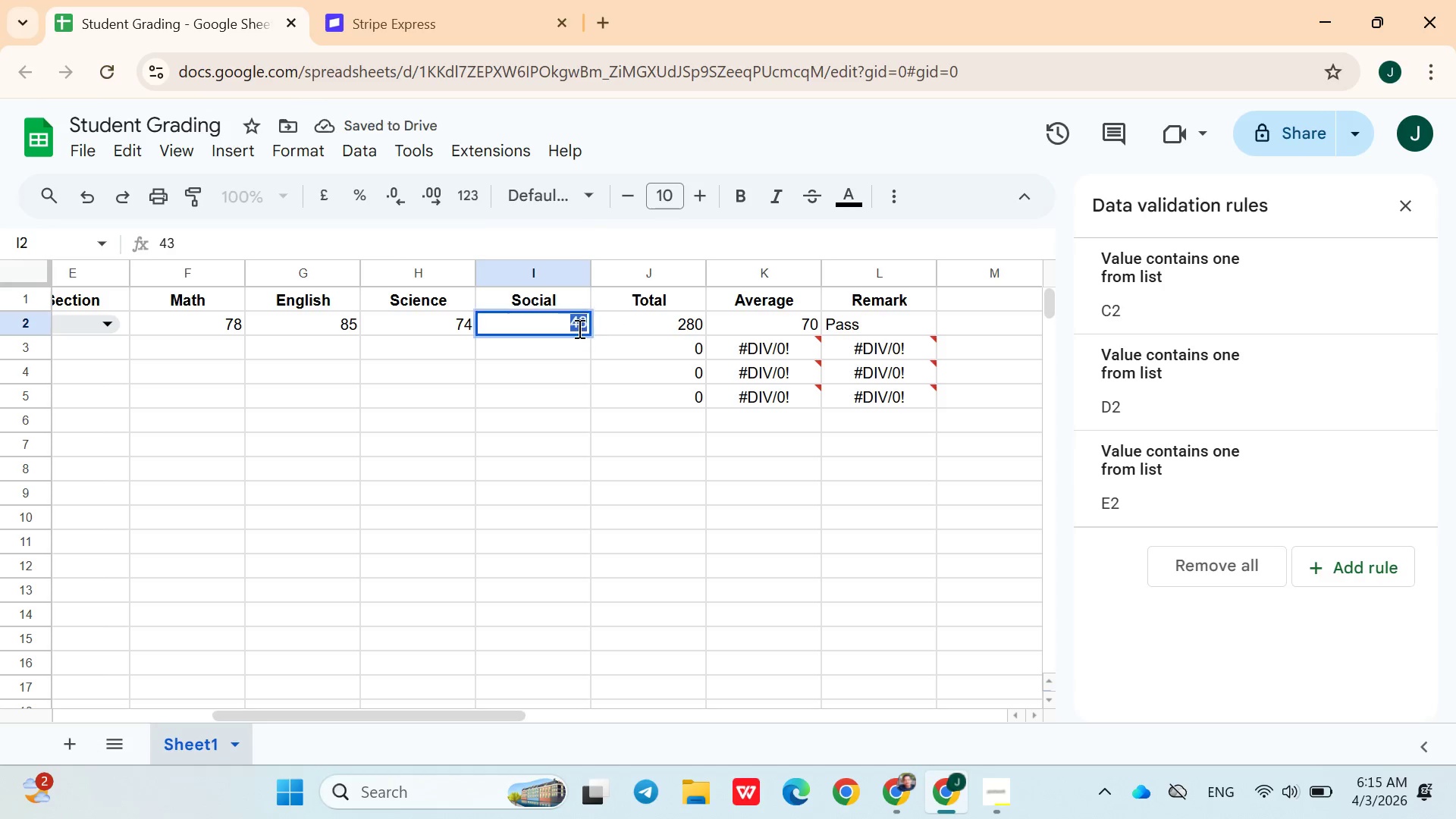 
triple_click([578, 328])
 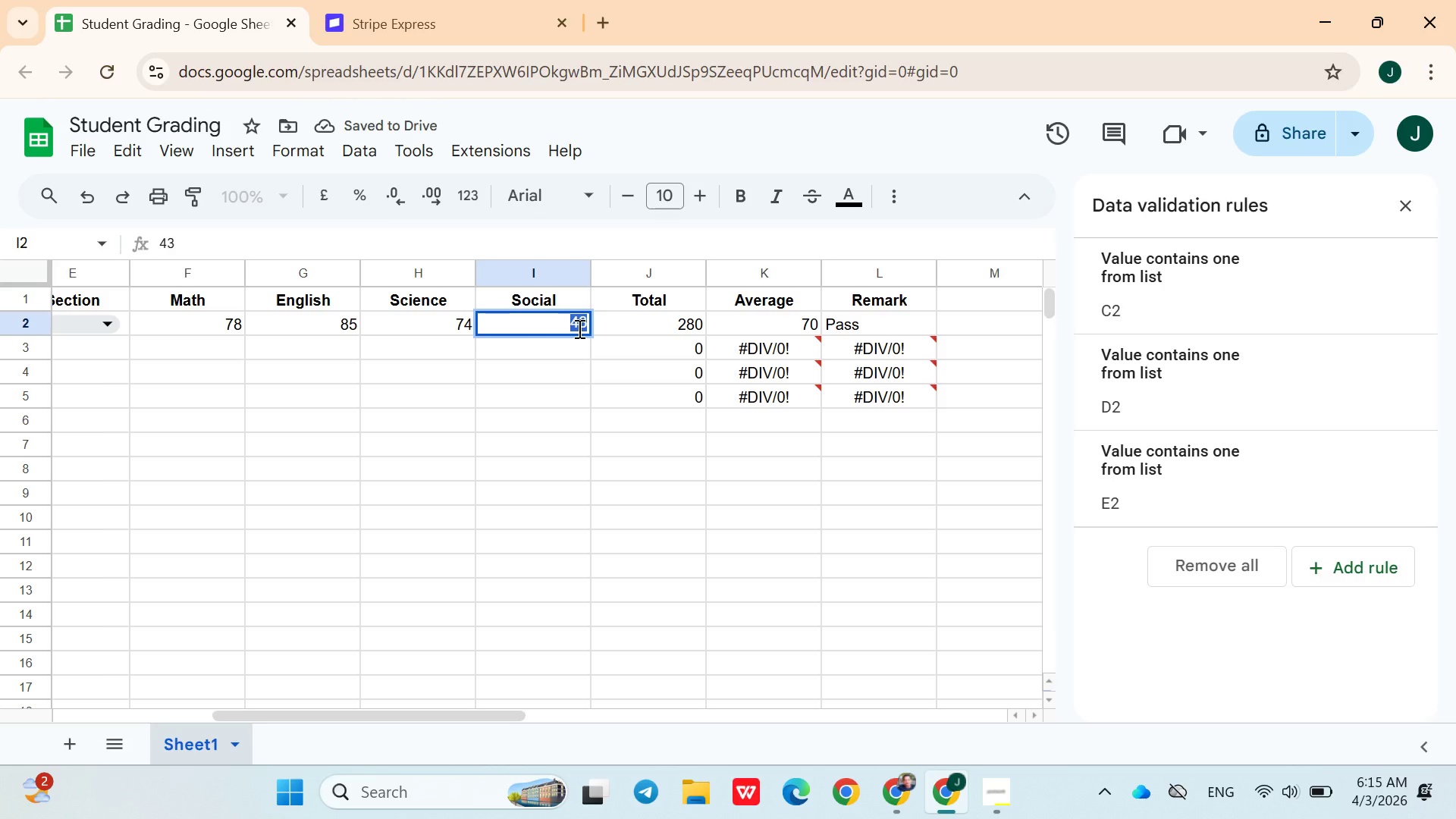 
key(2)
 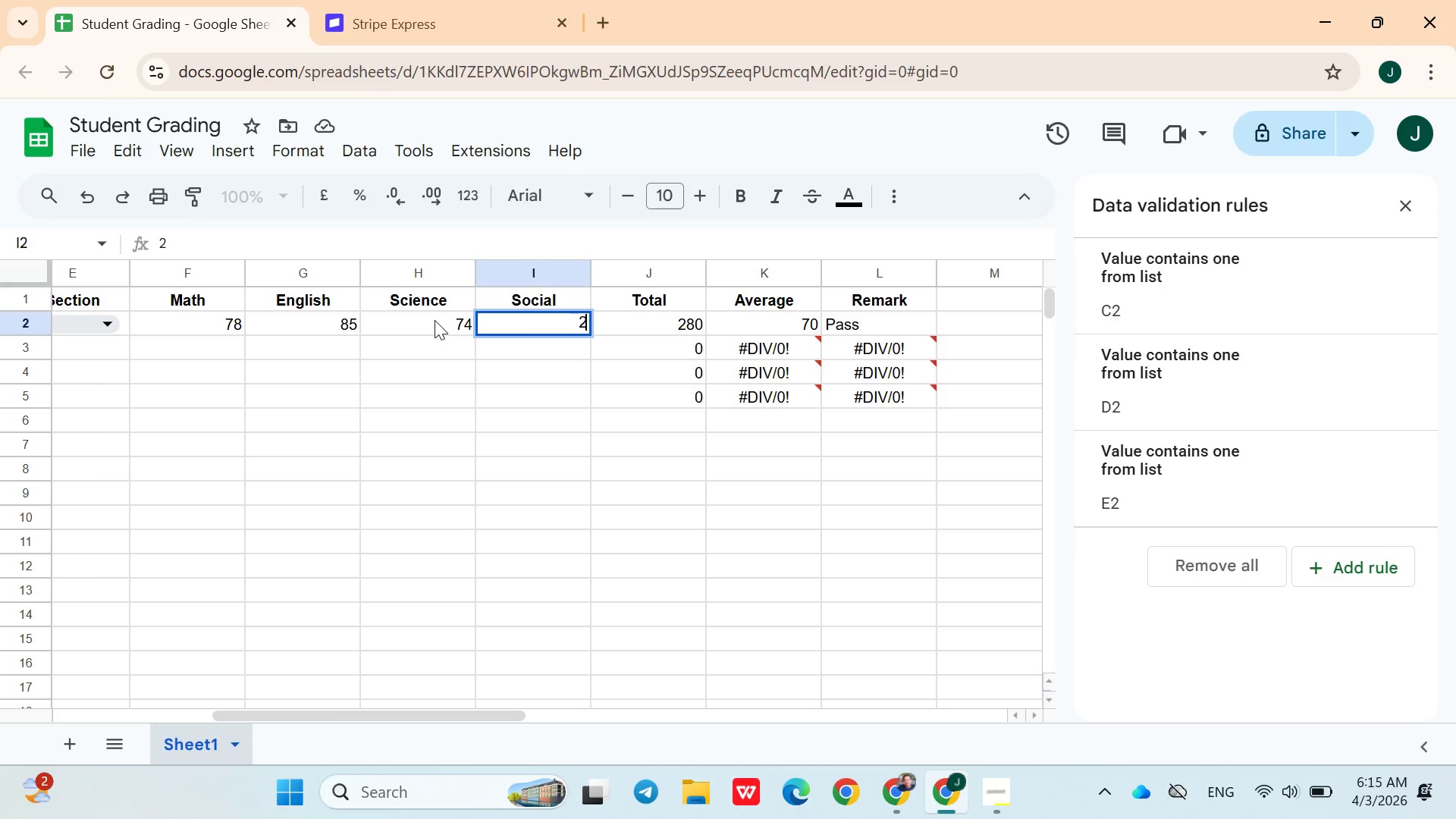 
double_click([435, 320])
 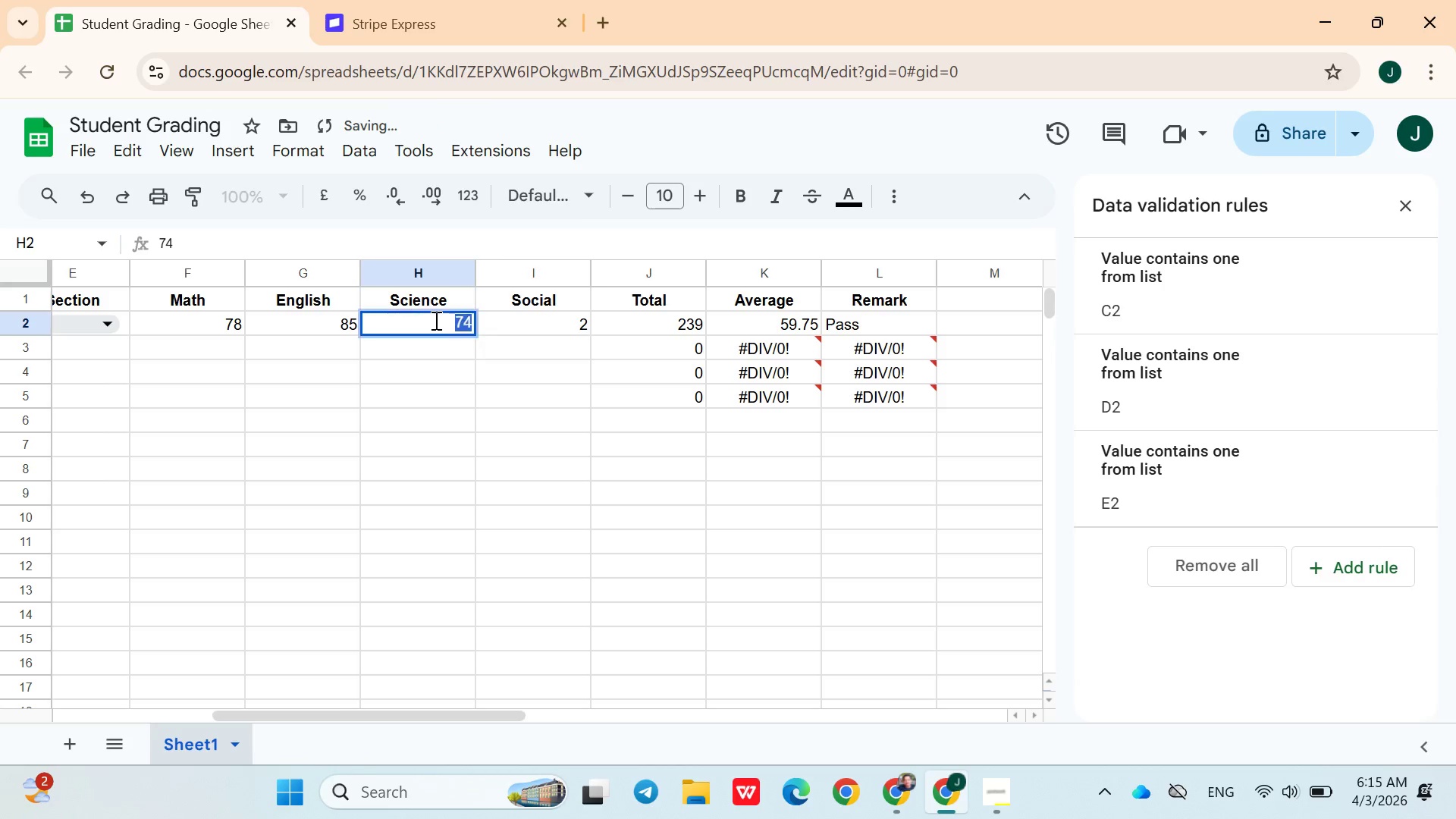 
triple_click([435, 320])
 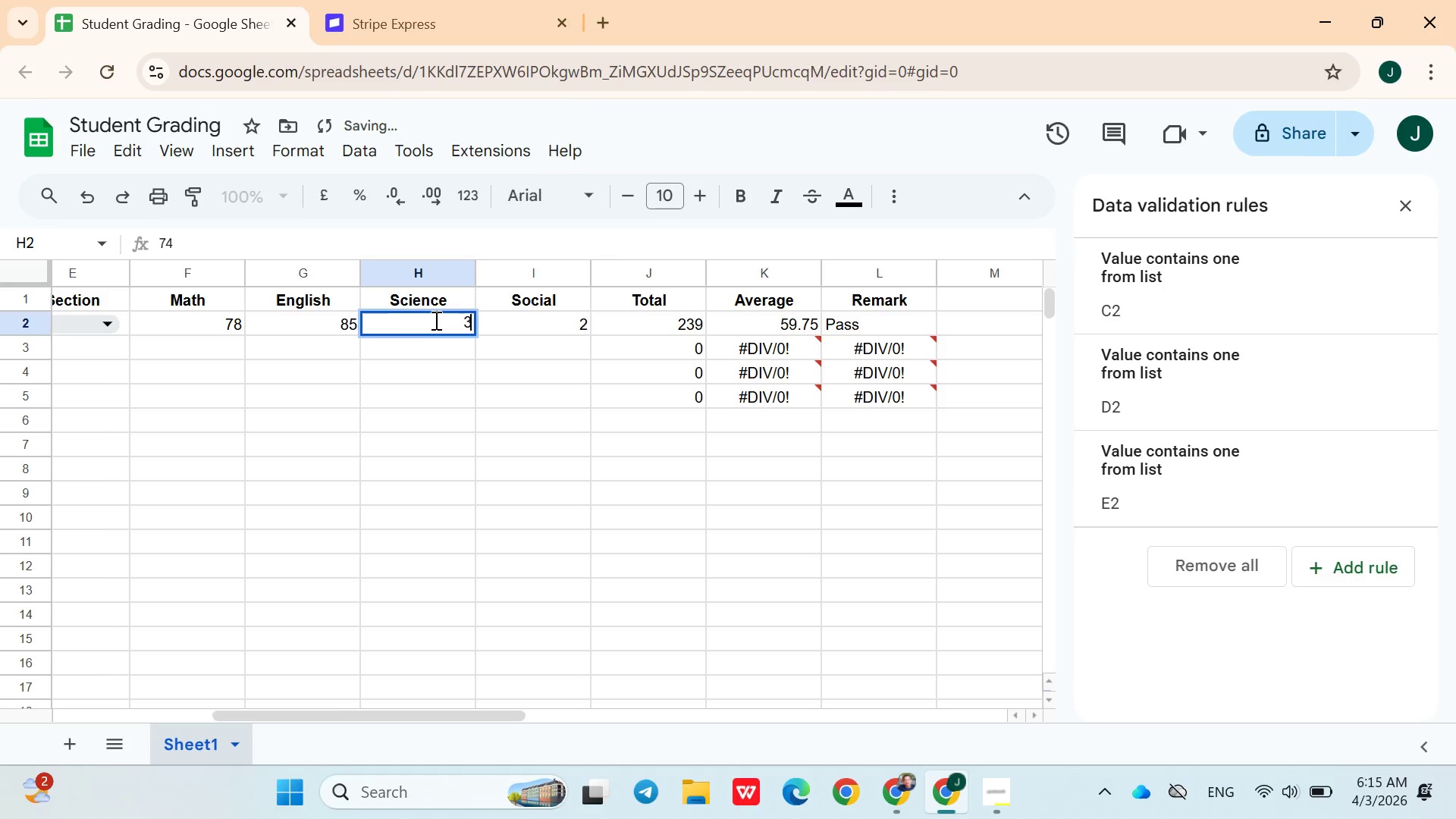 
key(3)
 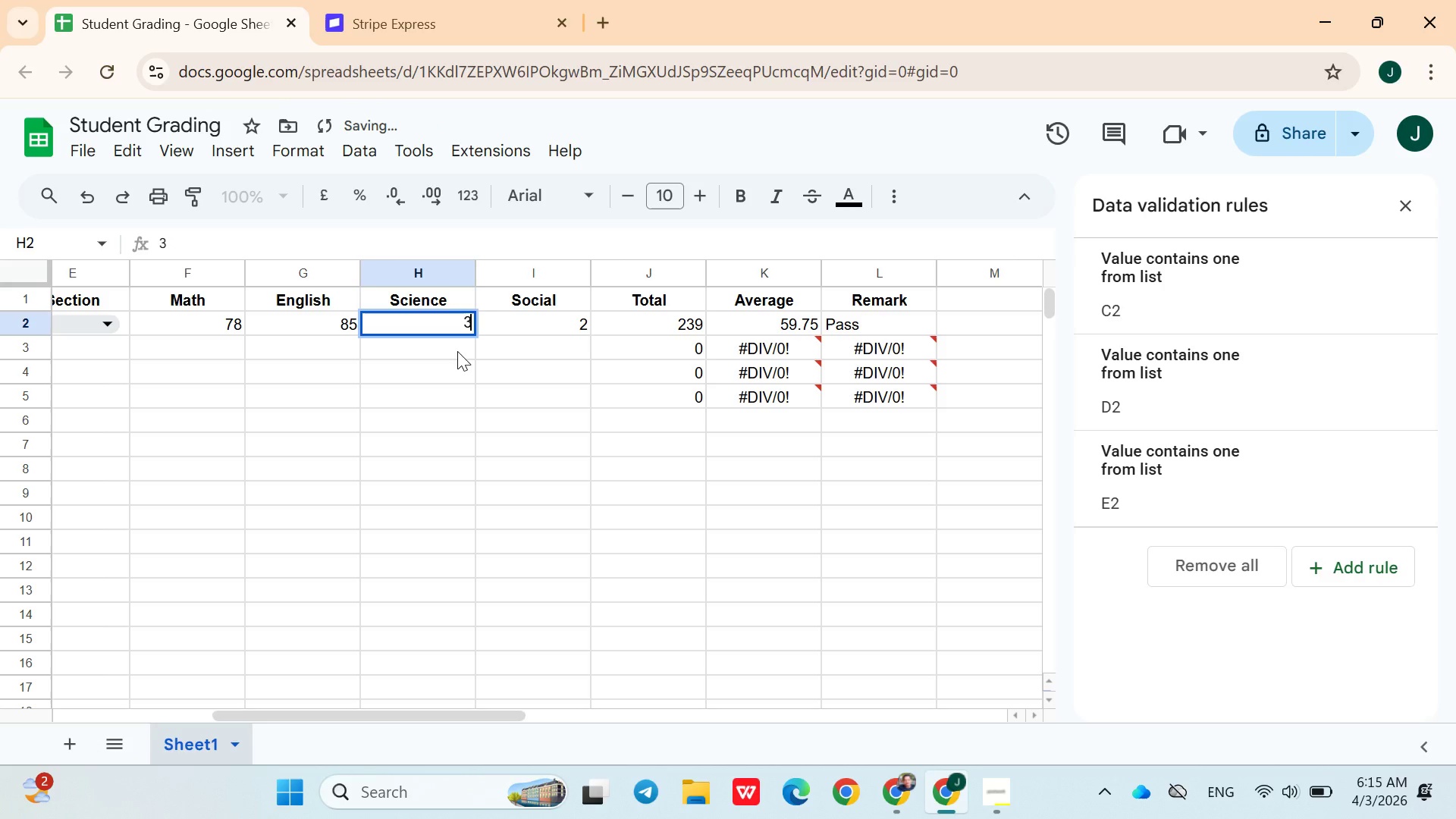 
left_click([457, 351])
 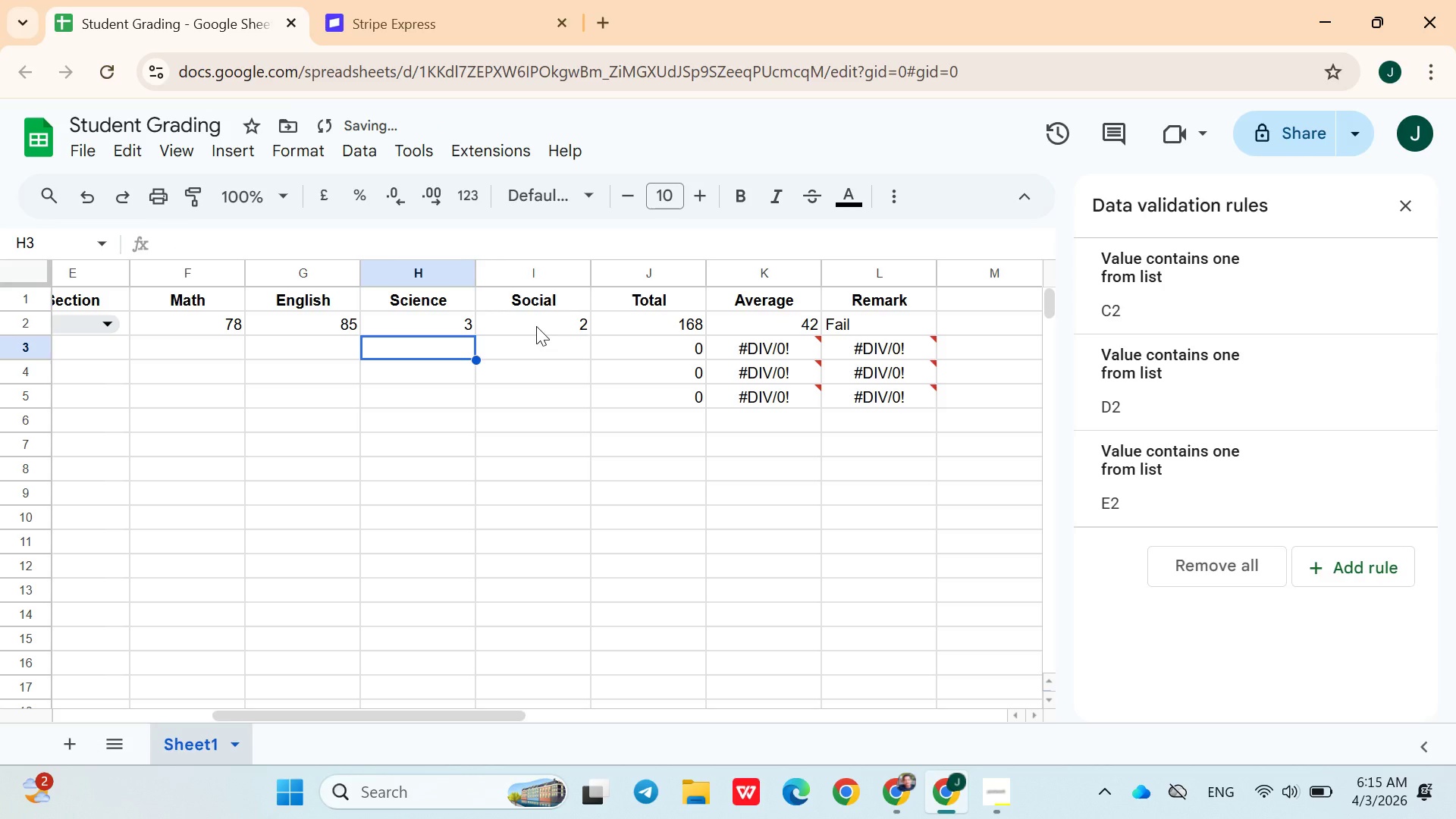 
double_click([538, 324])
 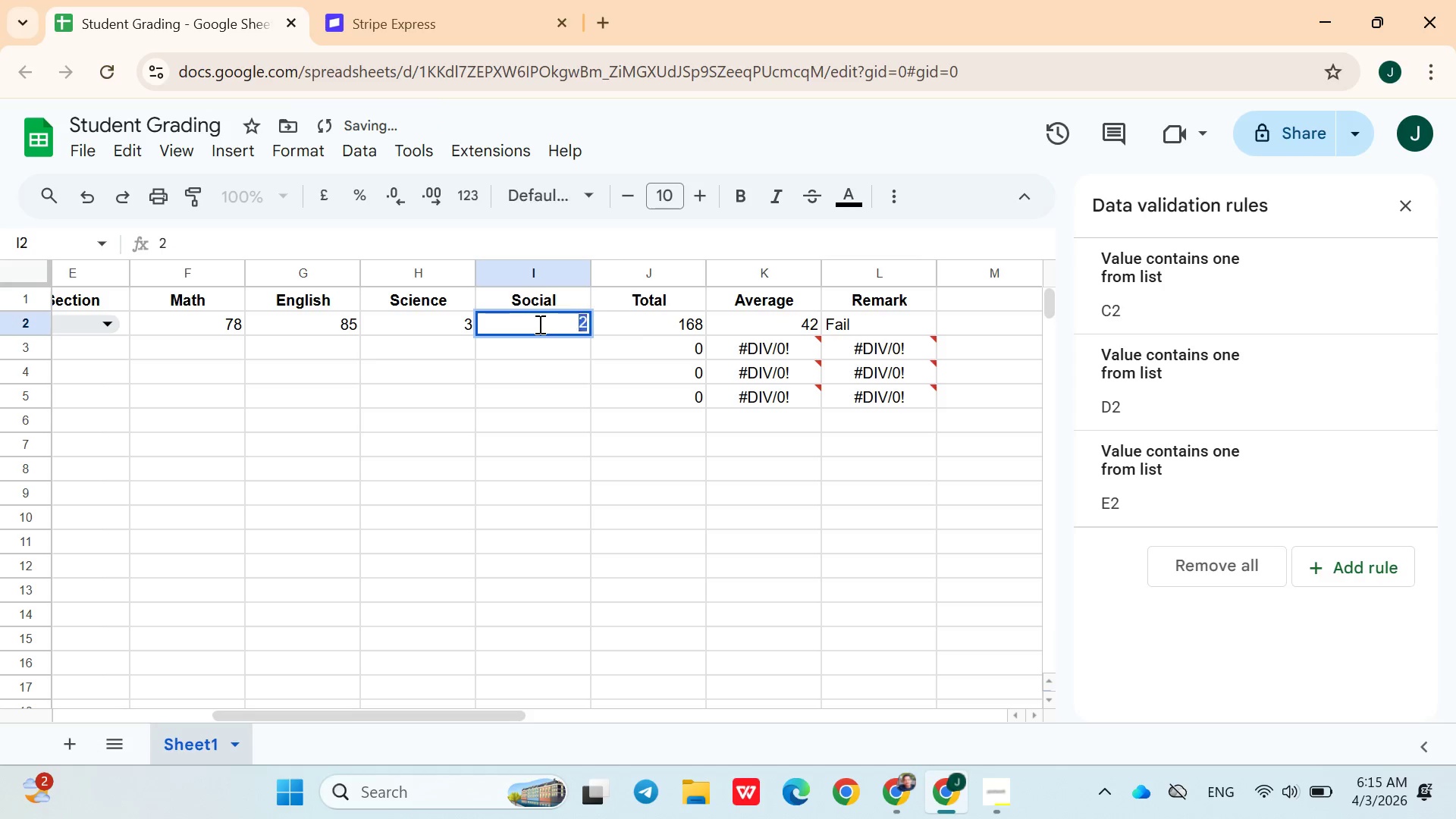 
triple_click([538, 324])
 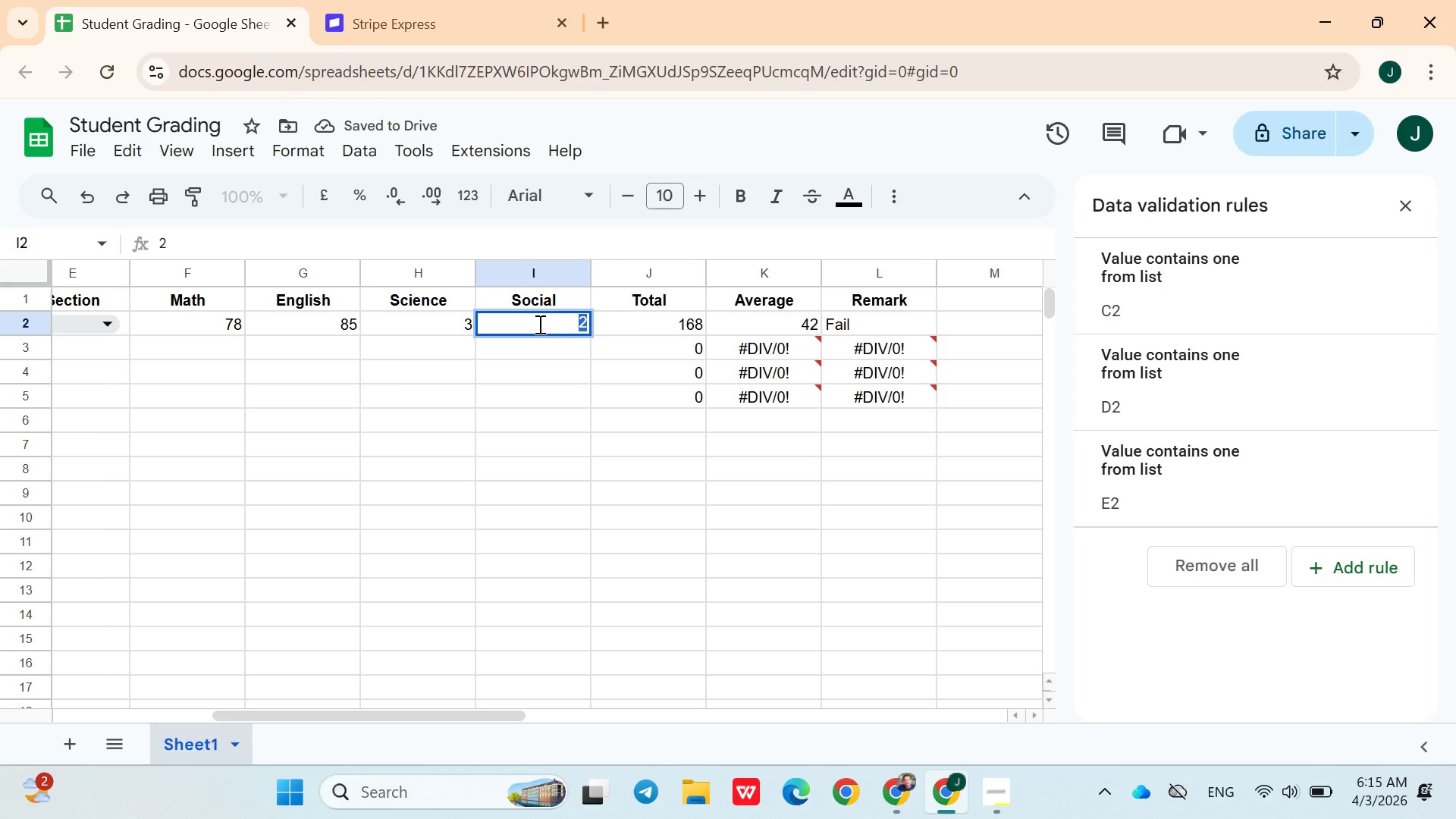 
key(Control+Z)
 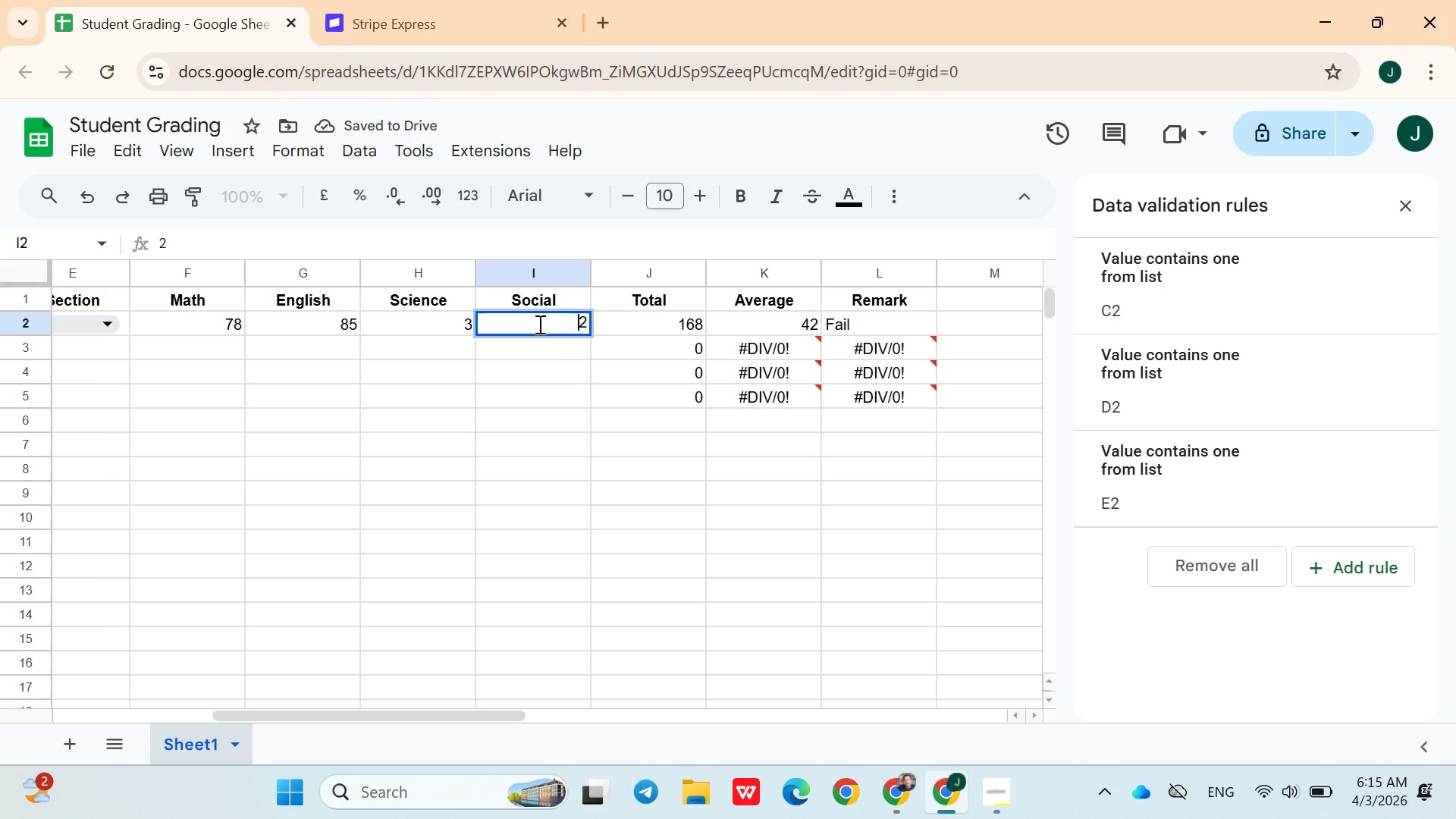 
key(Control+Z)
 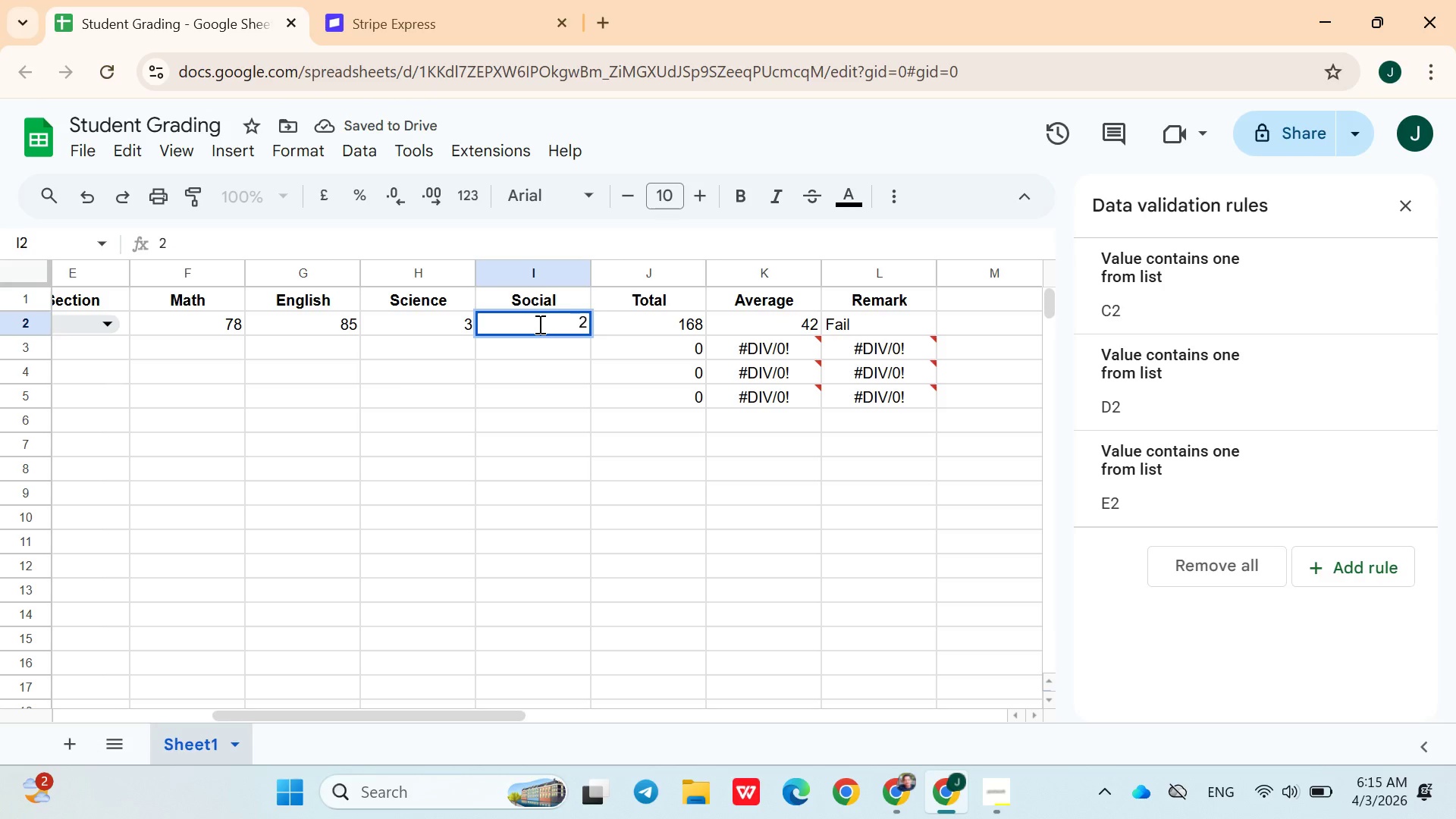 
key(Control+Z)
 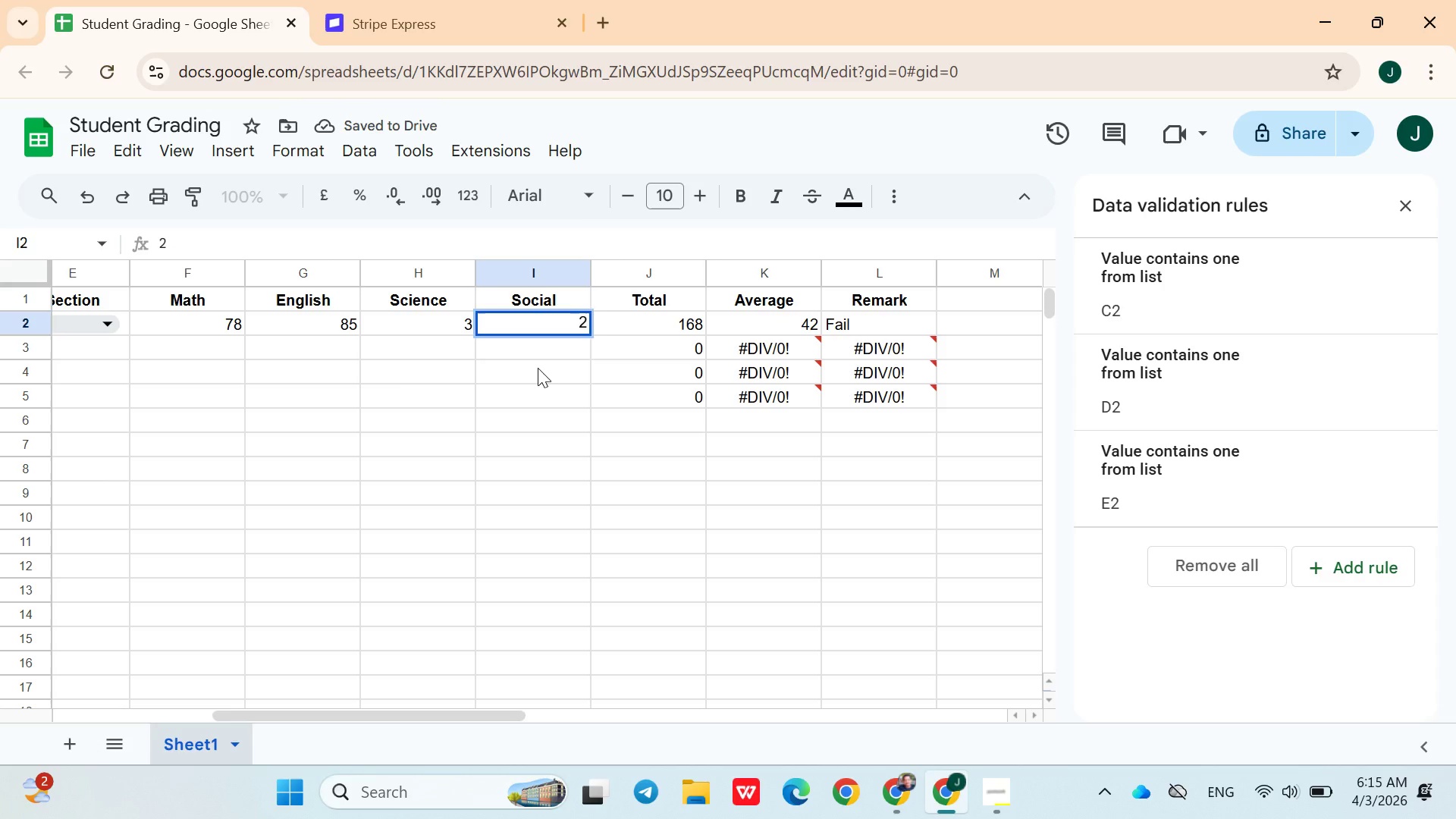 
left_click([538, 368])
 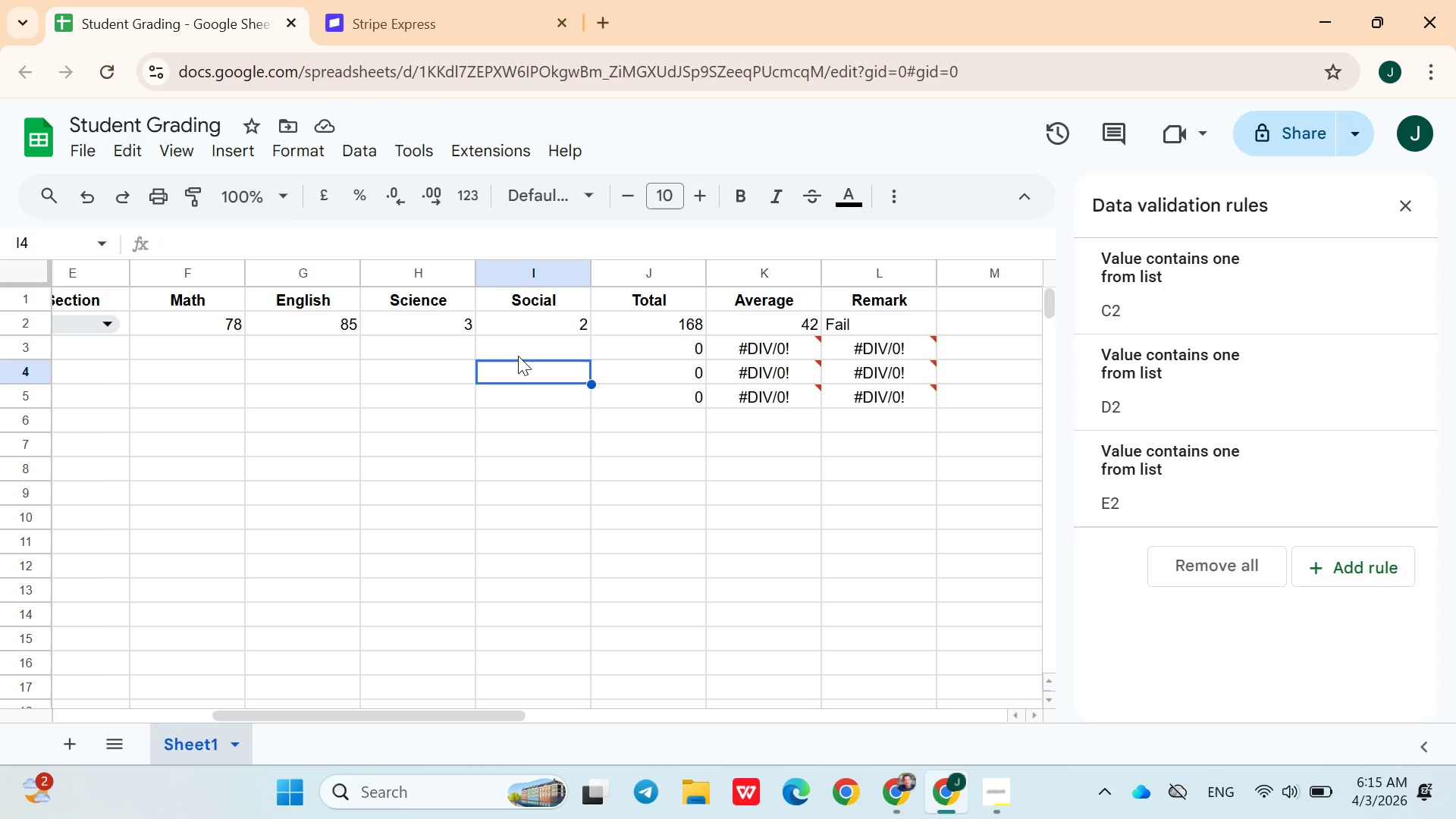 
key(Control+Z)
 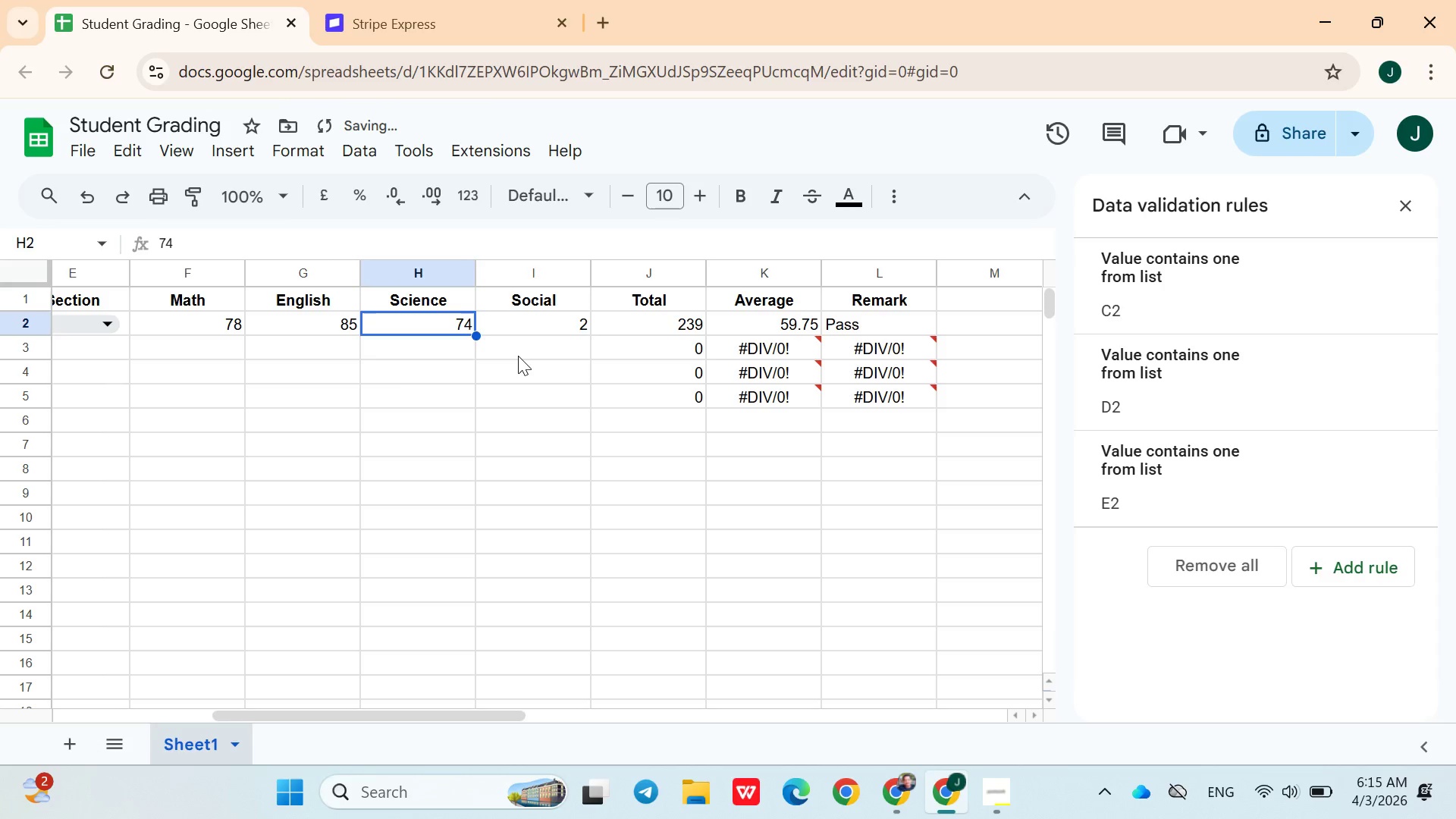 
key(Control+Z)
 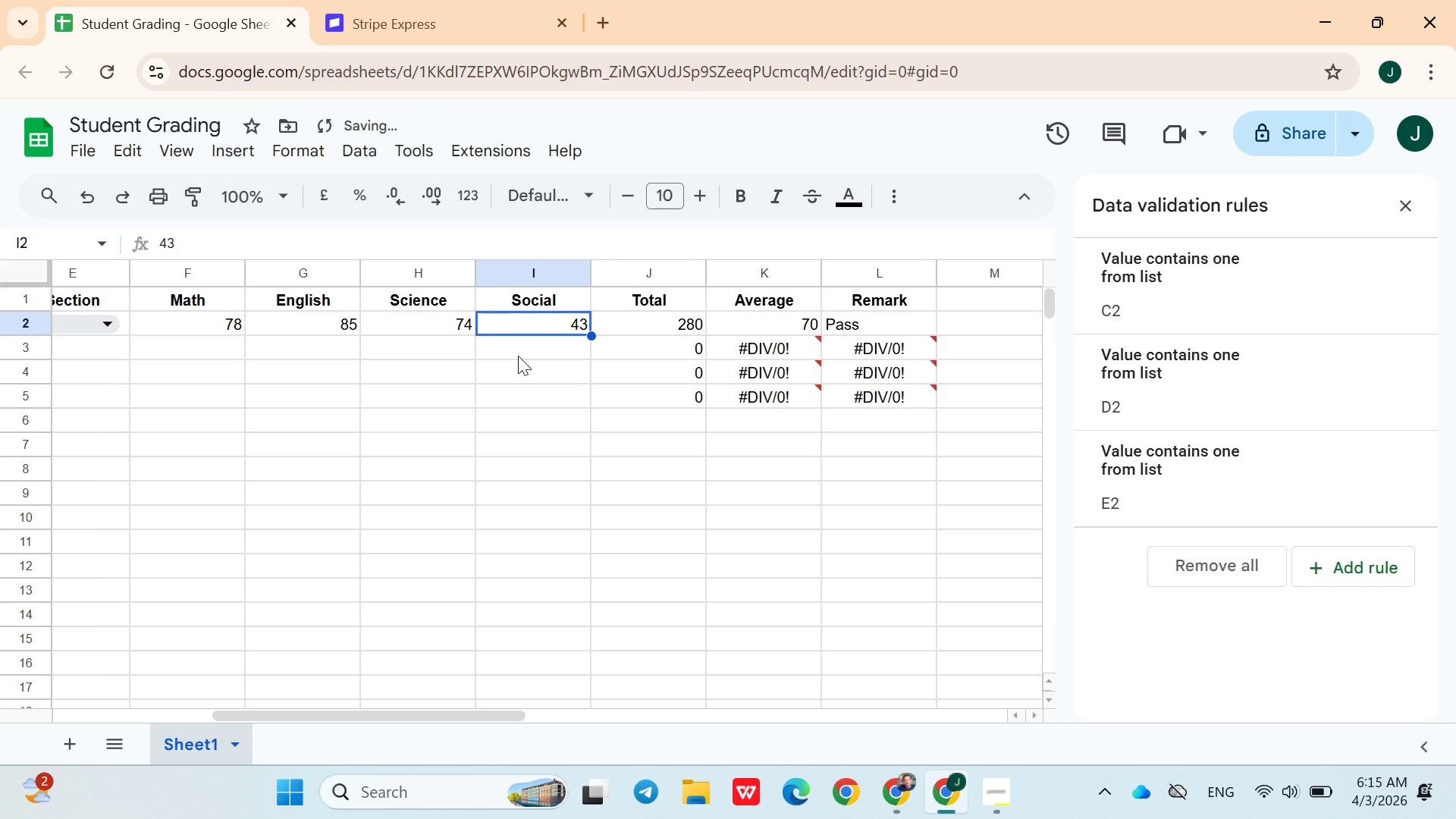 
key(Control+Z)
 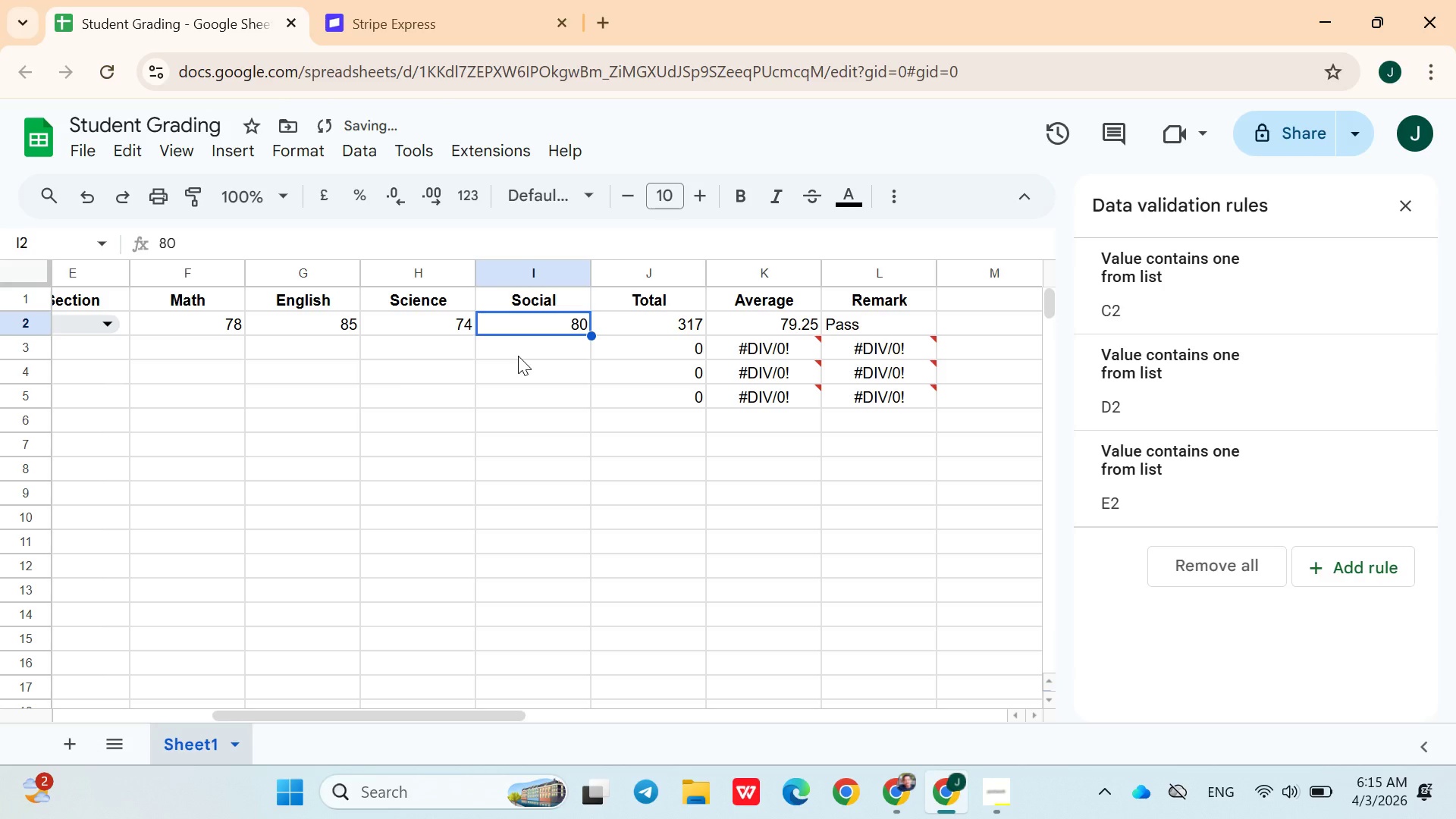 
left_click([526, 359])
 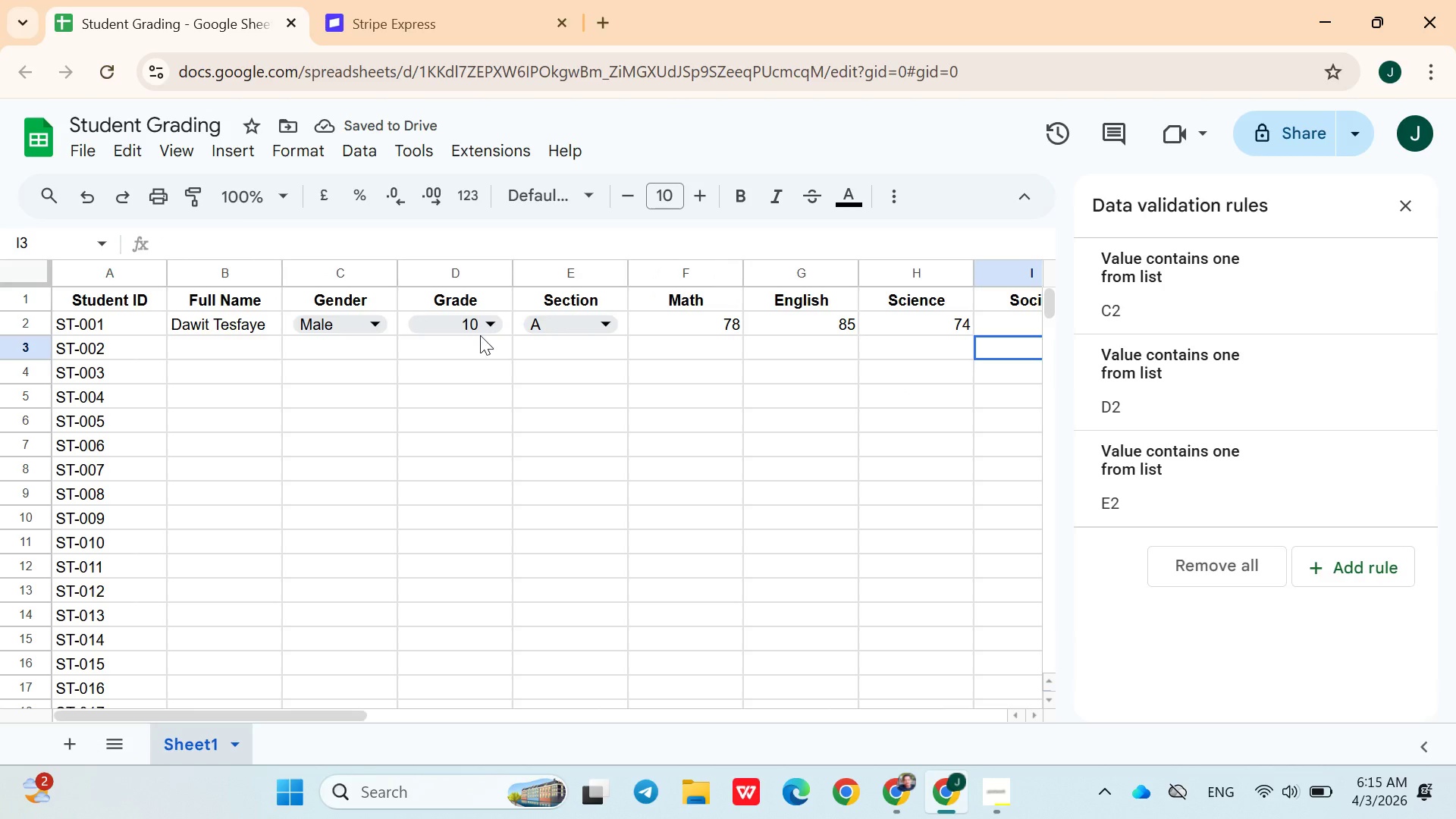 
left_click([474, 326])
 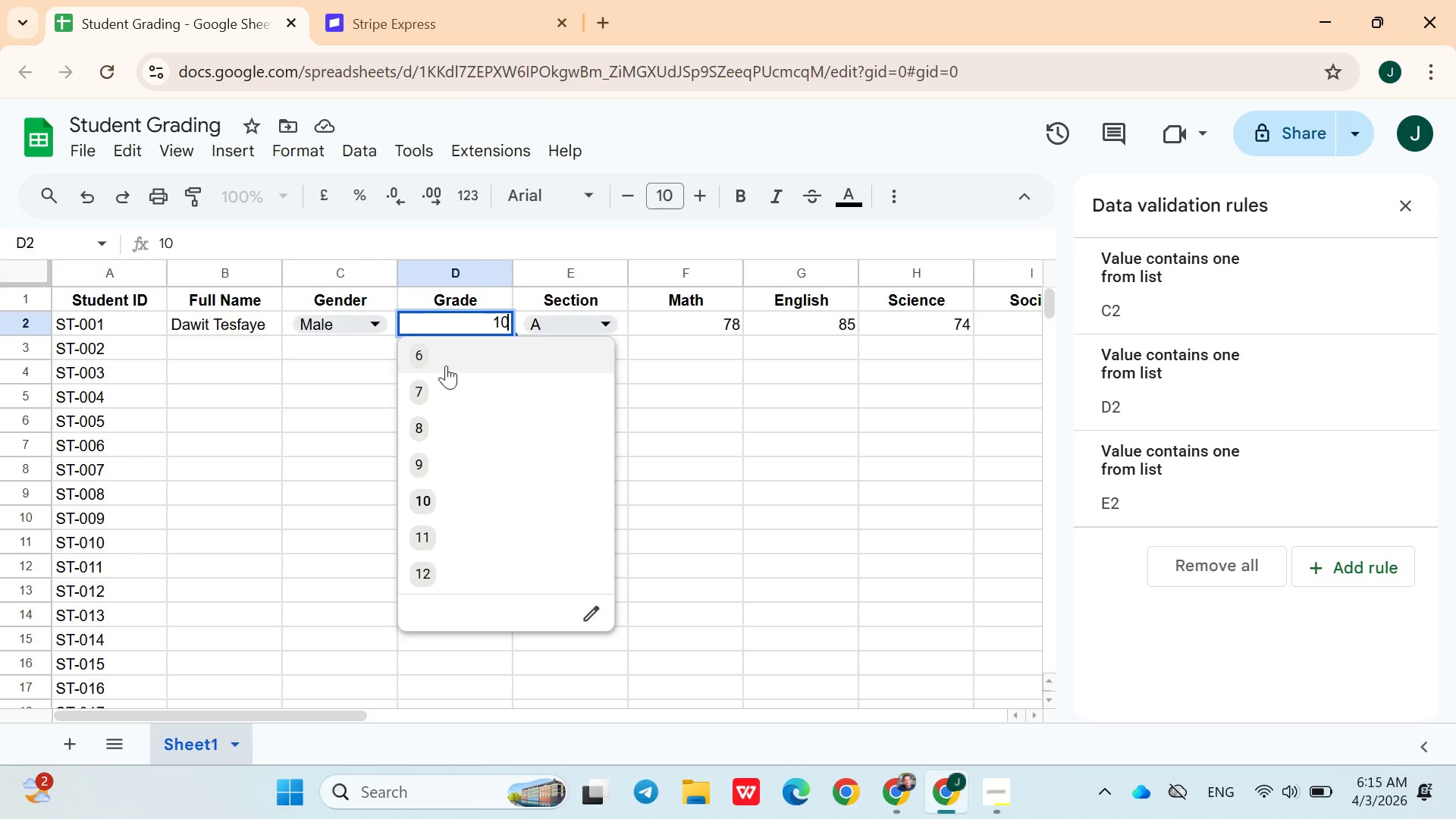 
left_click([444, 365])
 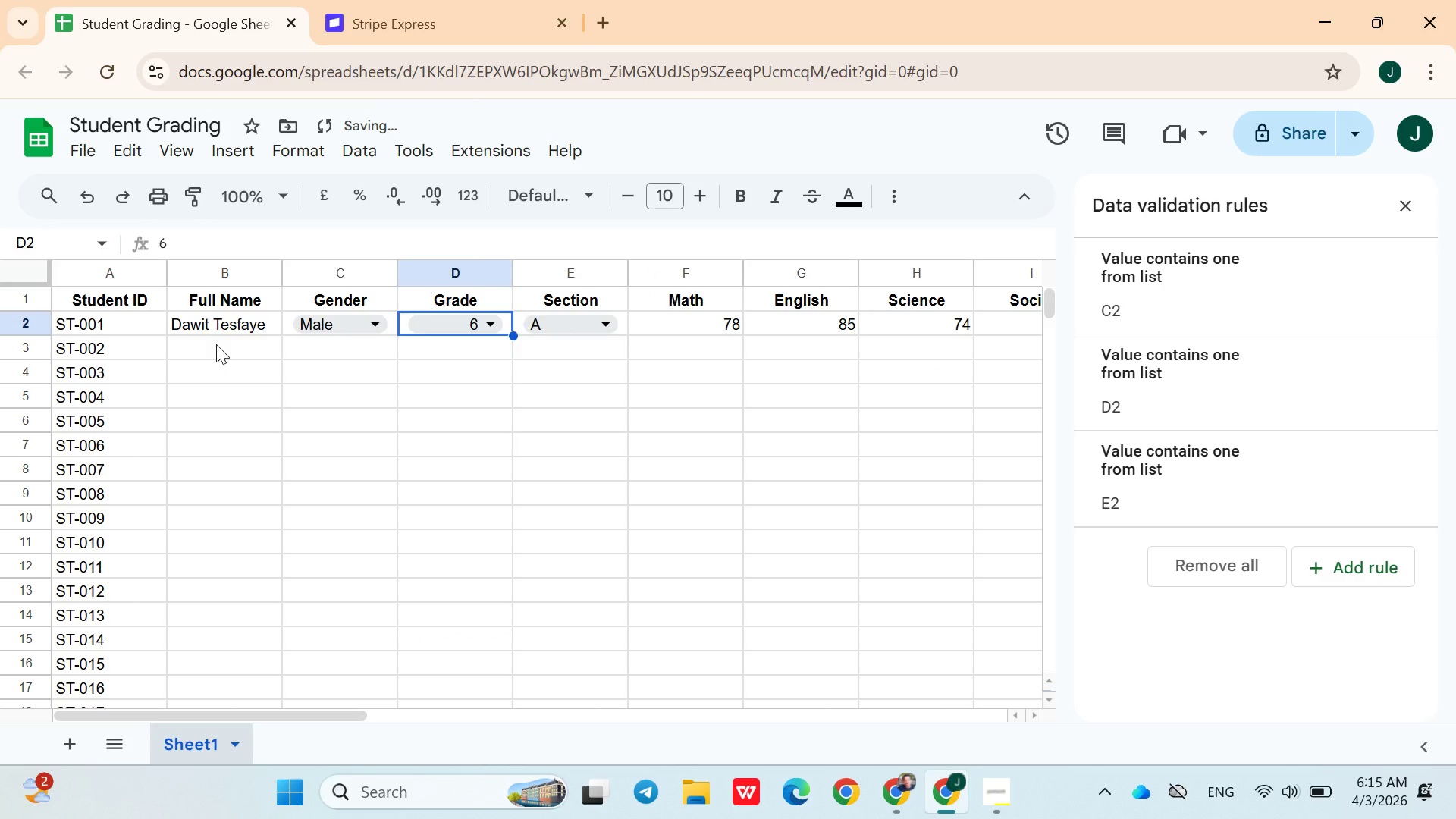 
left_click([216, 344])
 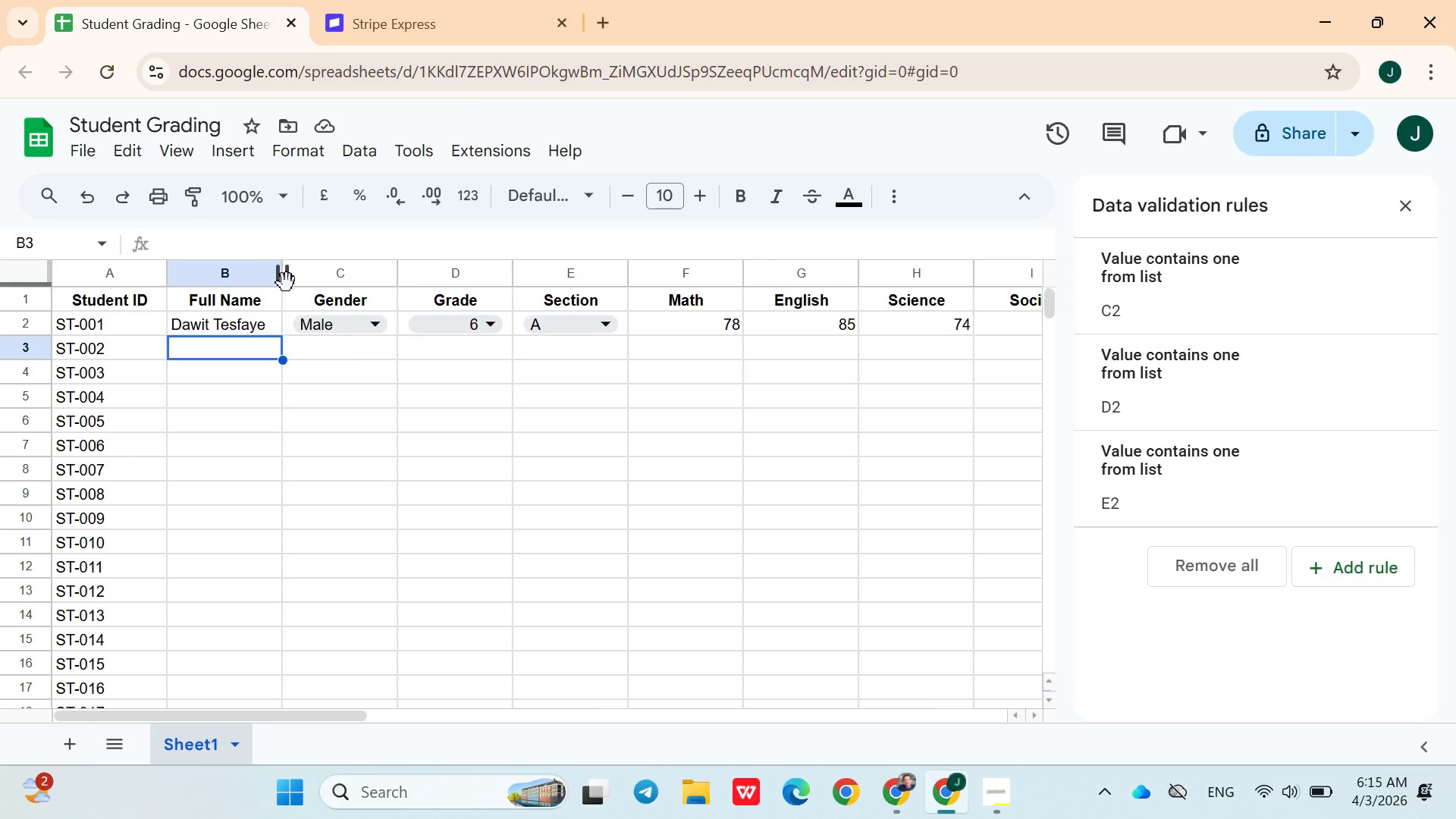 
wait(6.47)
 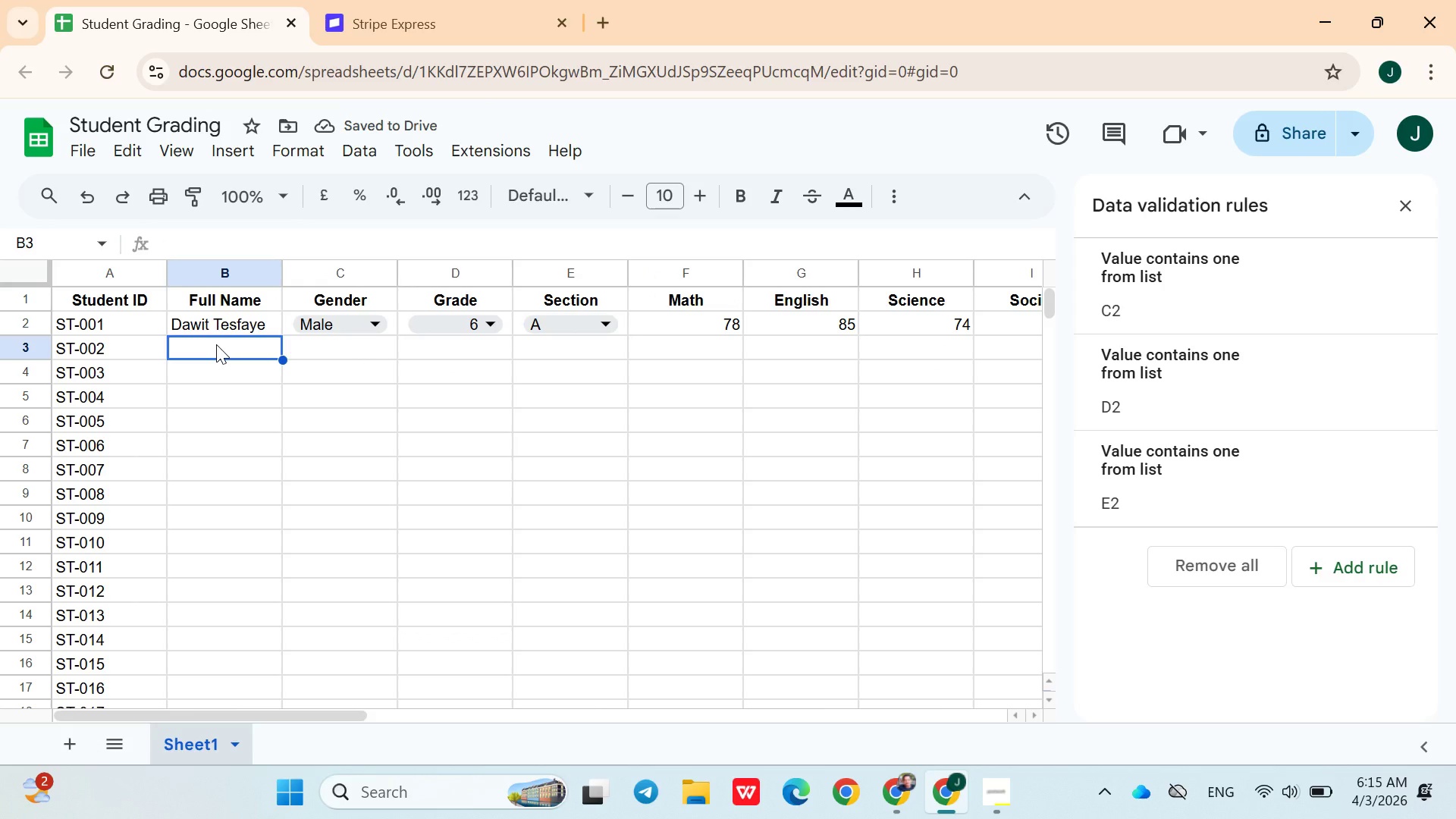 
left_click_drag(start_coordinate=[281, 282], to_coordinate=[308, 284])
 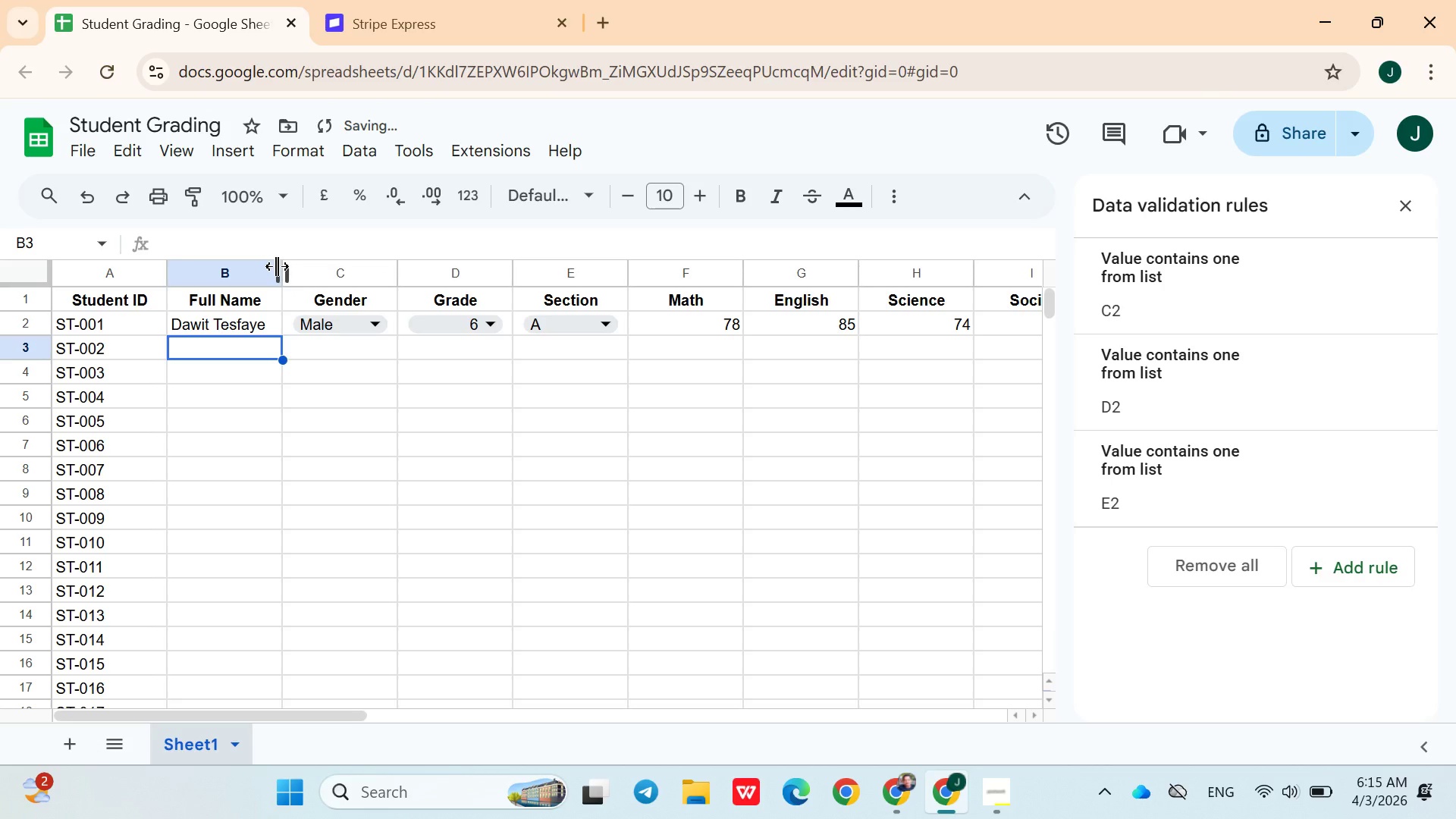 
left_click_drag(start_coordinate=[276, 266], to_coordinate=[391, 267])
 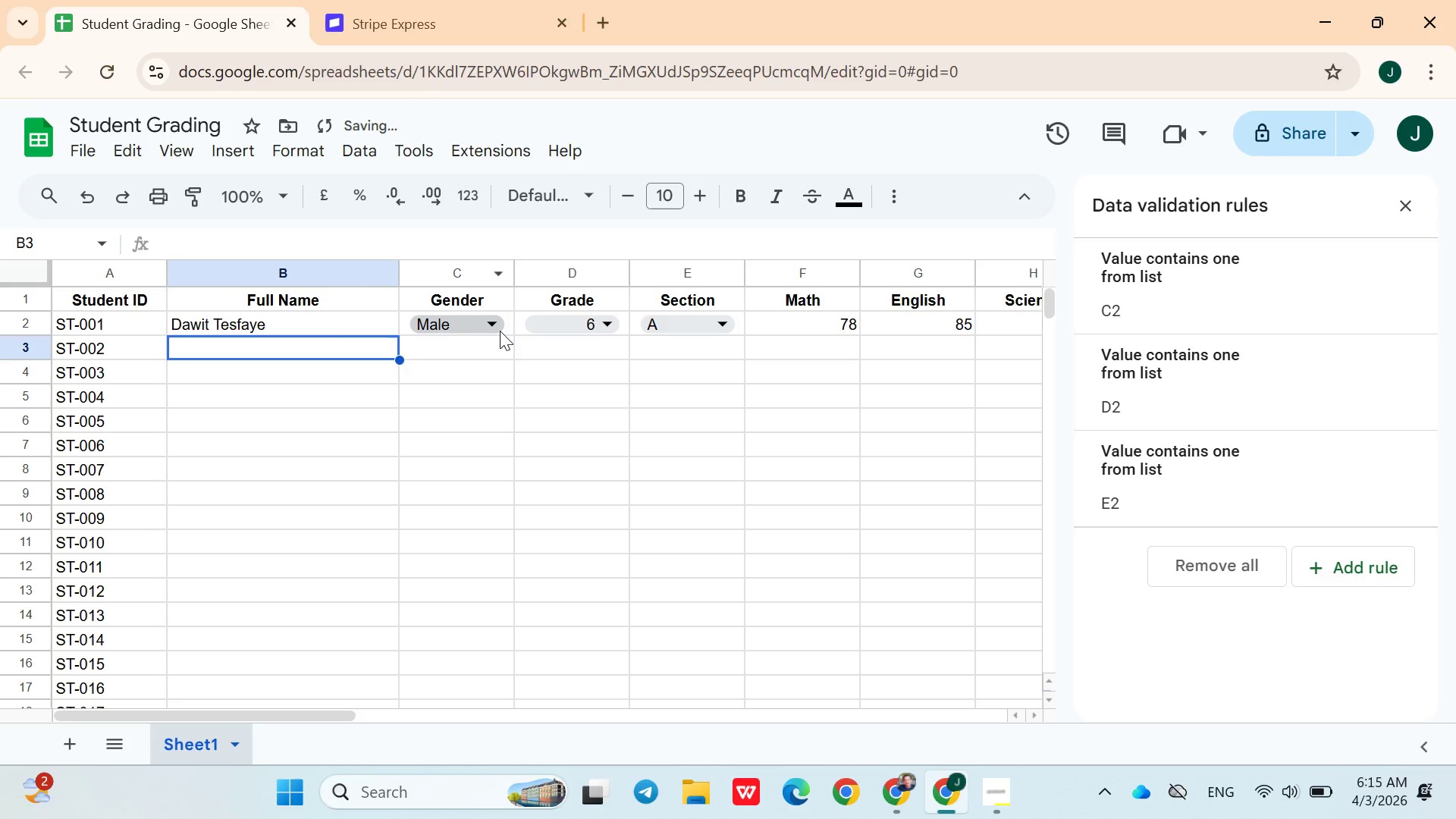 
left_click([506, 331])
 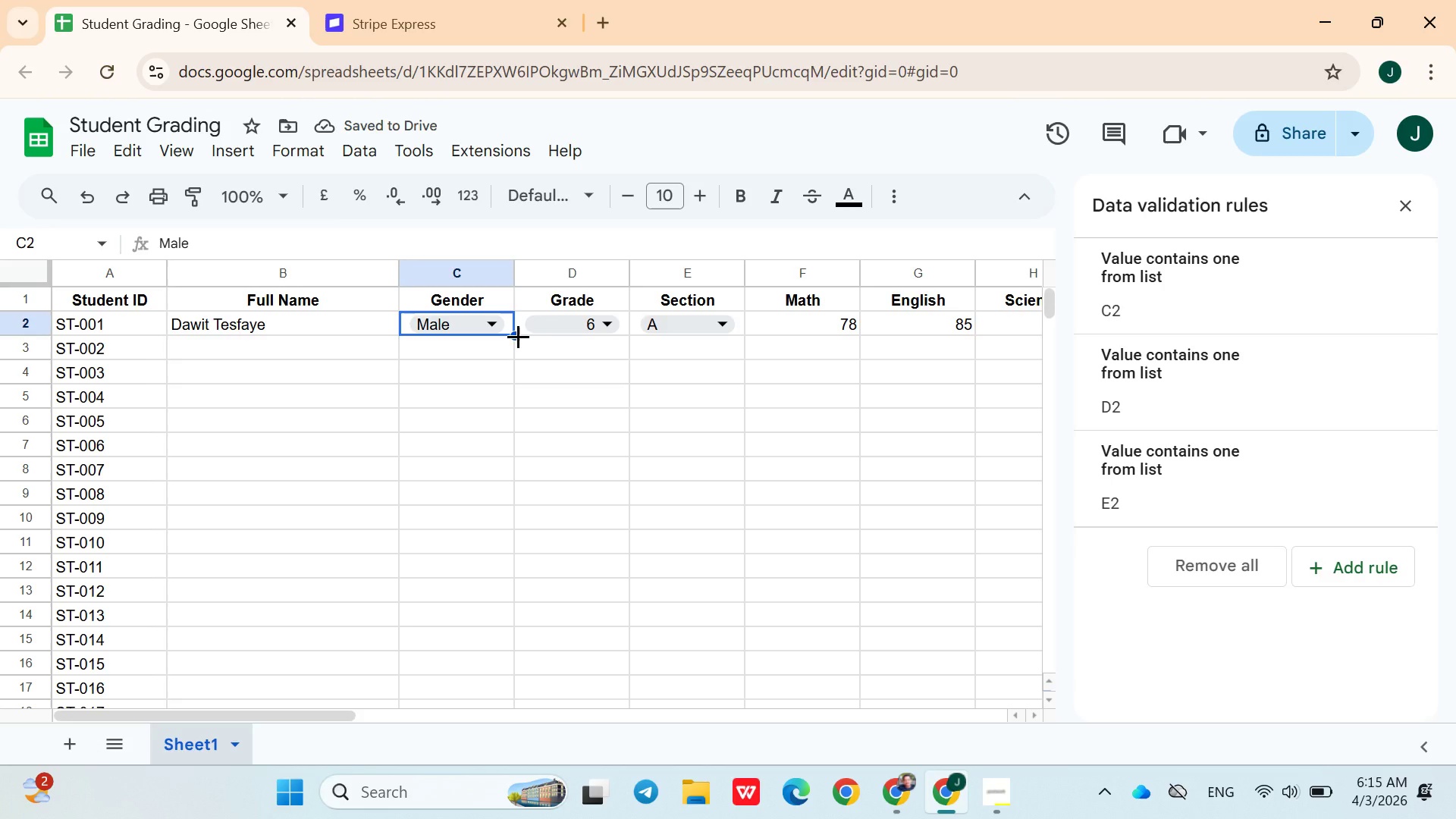 
left_click_drag(start_coordinate=[516, 334], to_coordinate=[448, 652])
 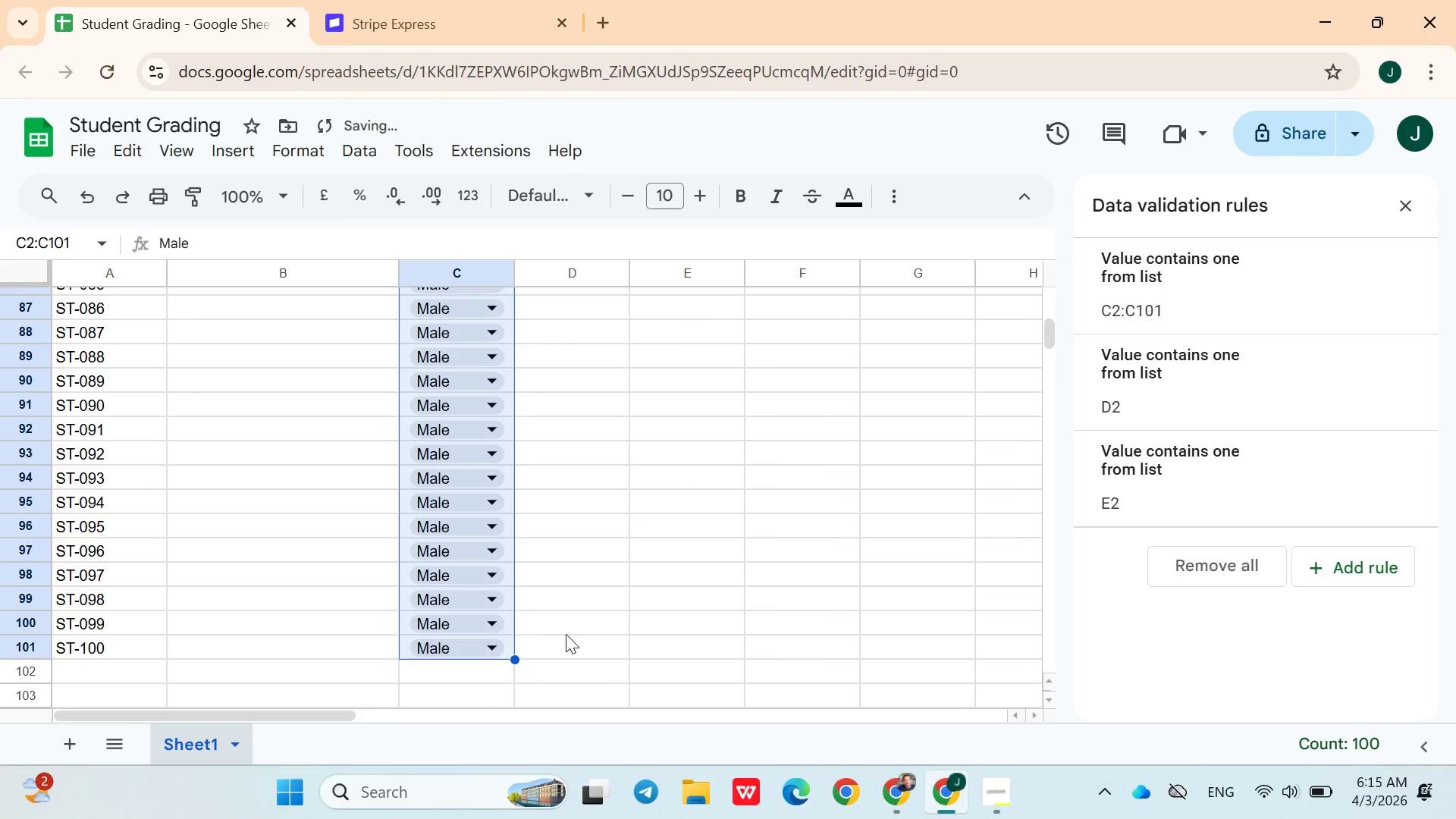 
left_click([570, 638])
 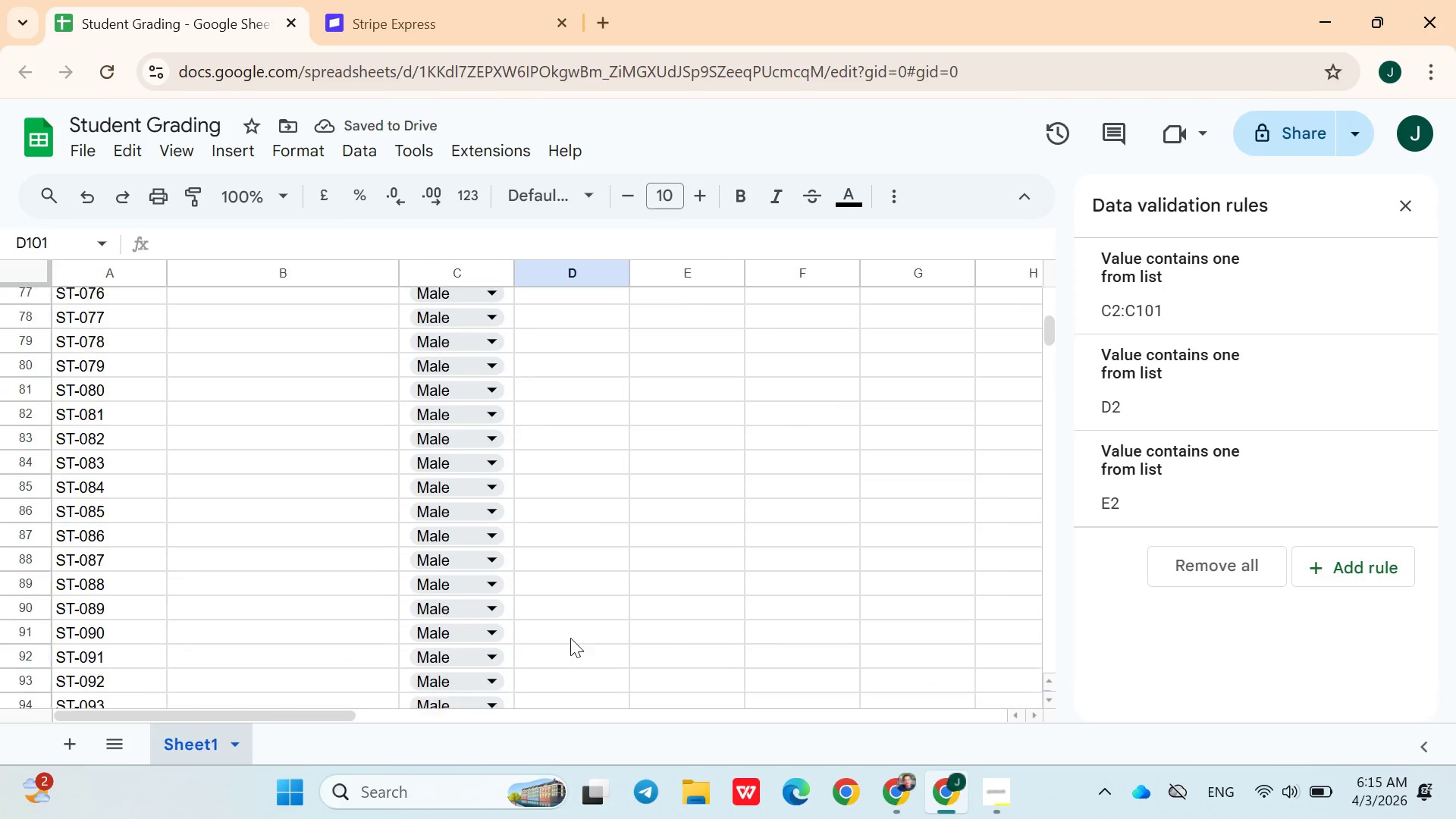 
scroll: coordinate [752, 598], scroll_direction: up, amount: 23.0
 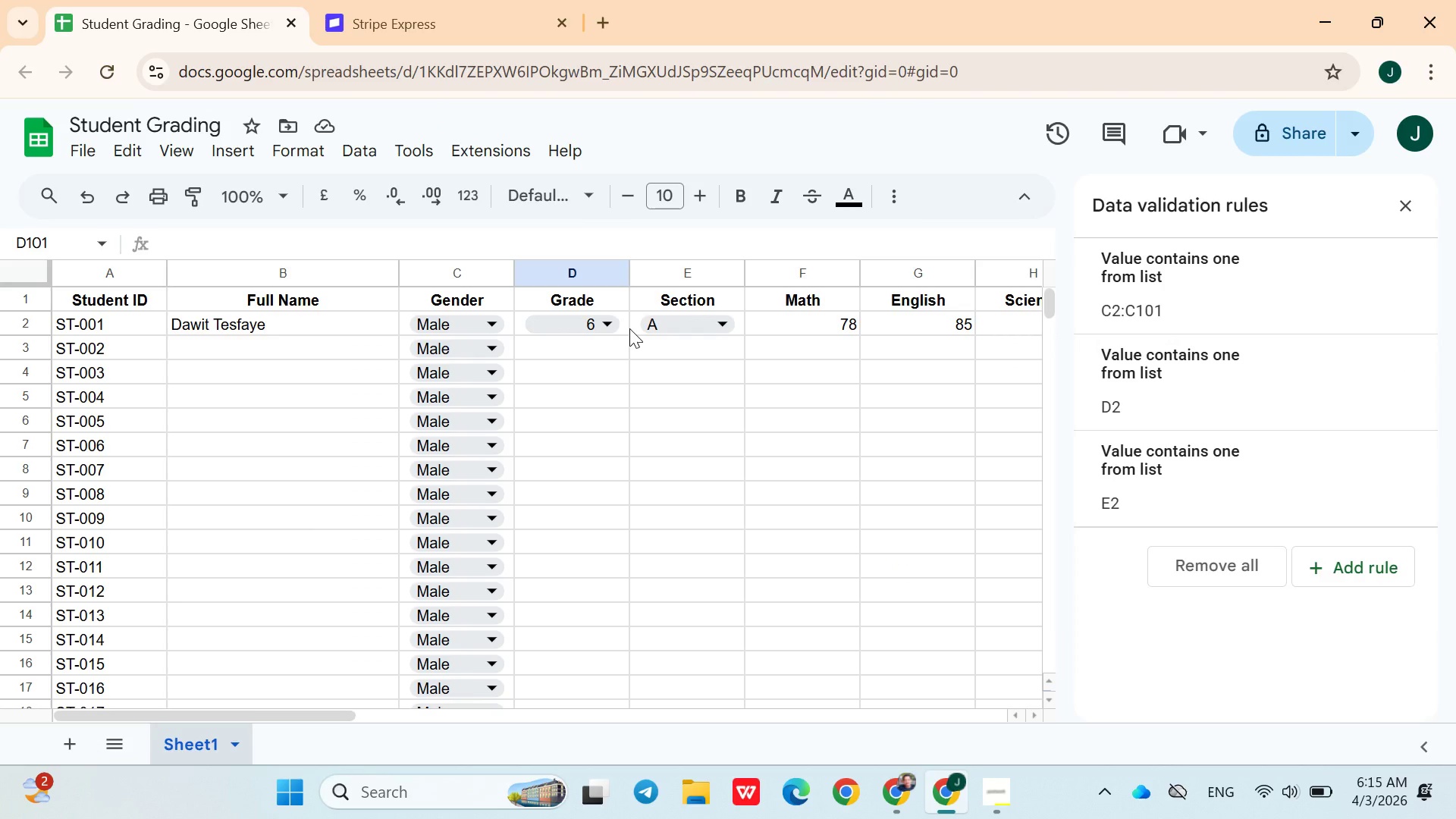 
left_click([629, 328])
 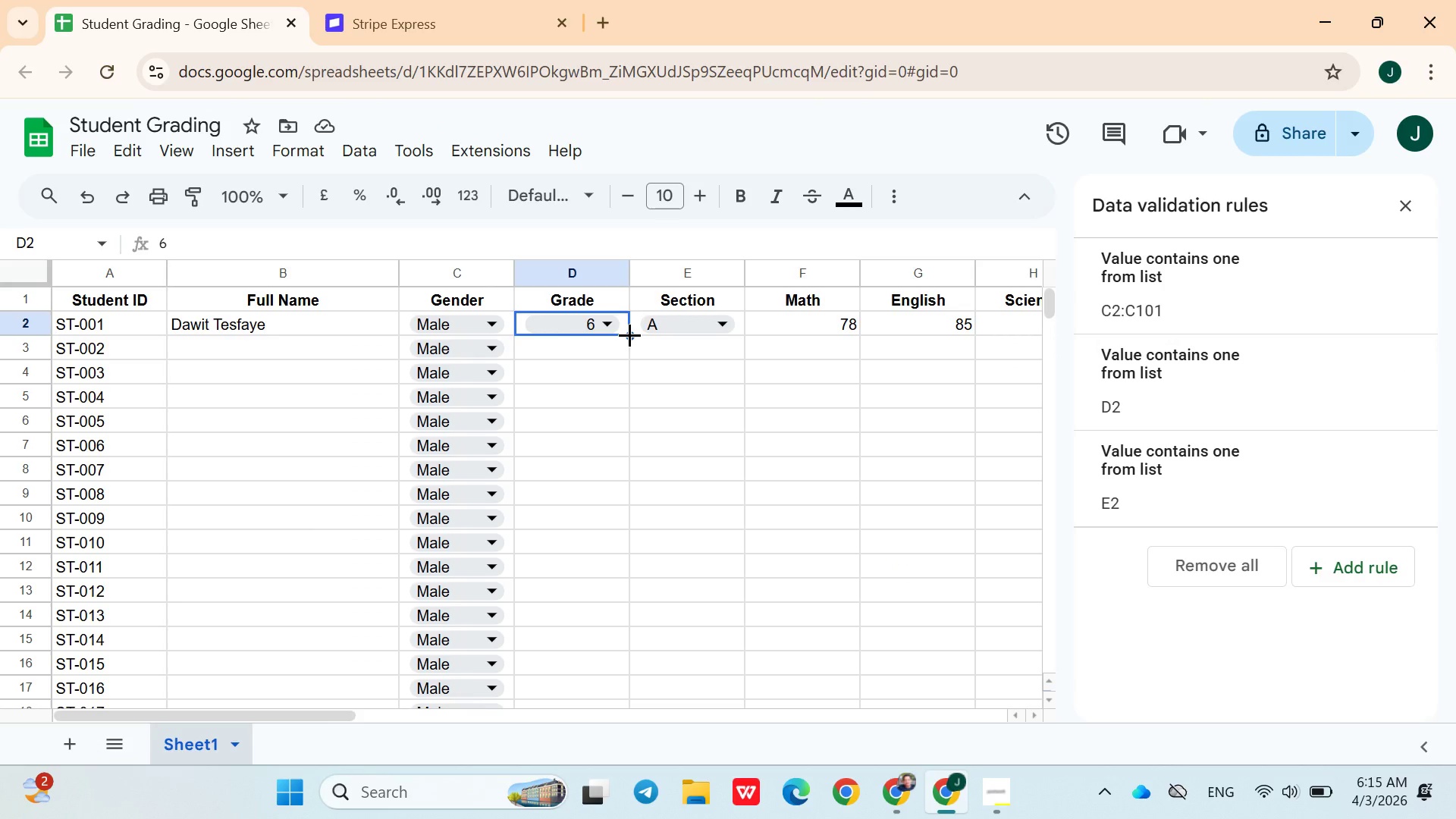 
left_click_drag(start_coordinate=[629, 334], to_coordinate=[566, 477])
 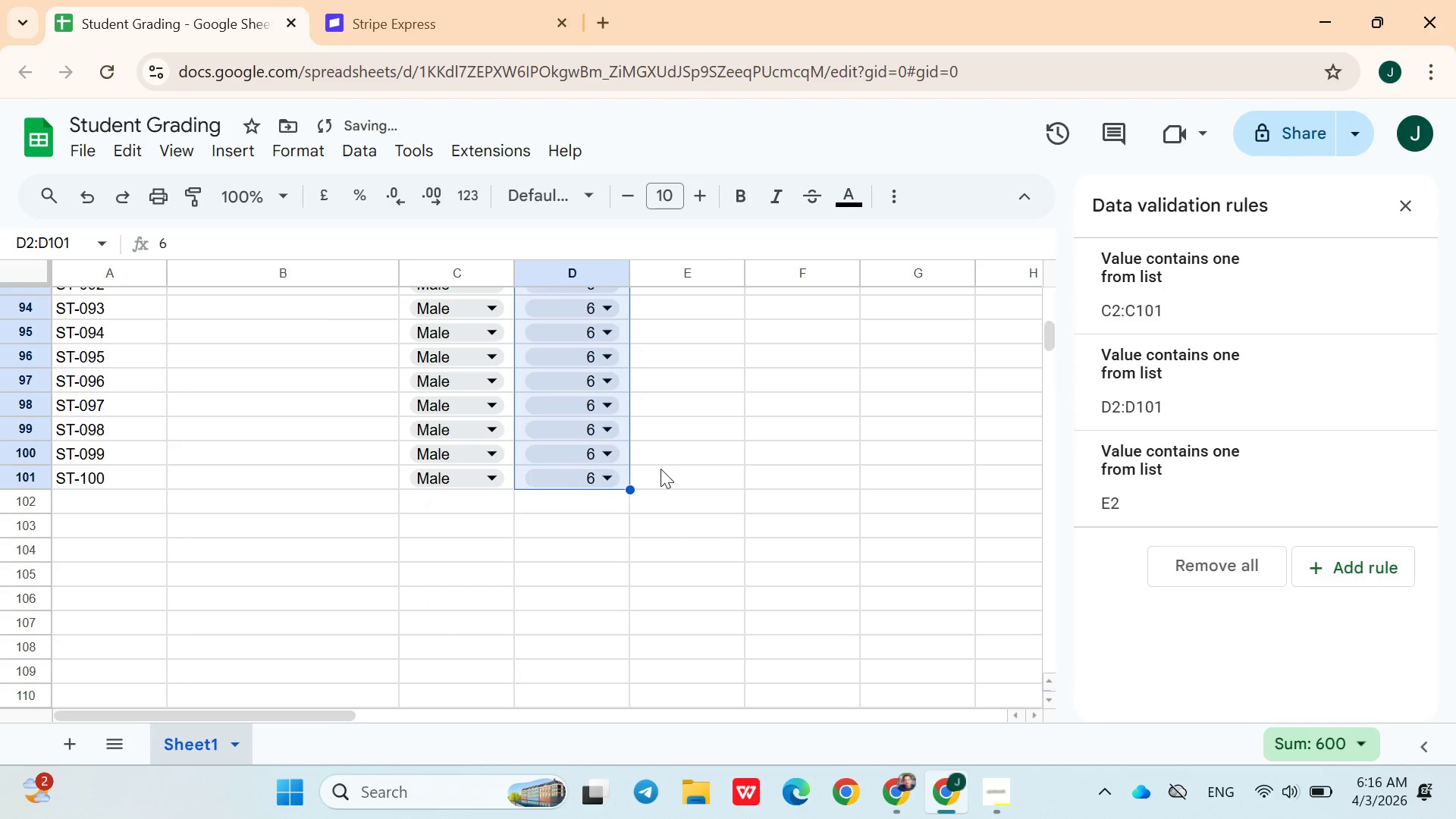 
left_click([664, 469])
 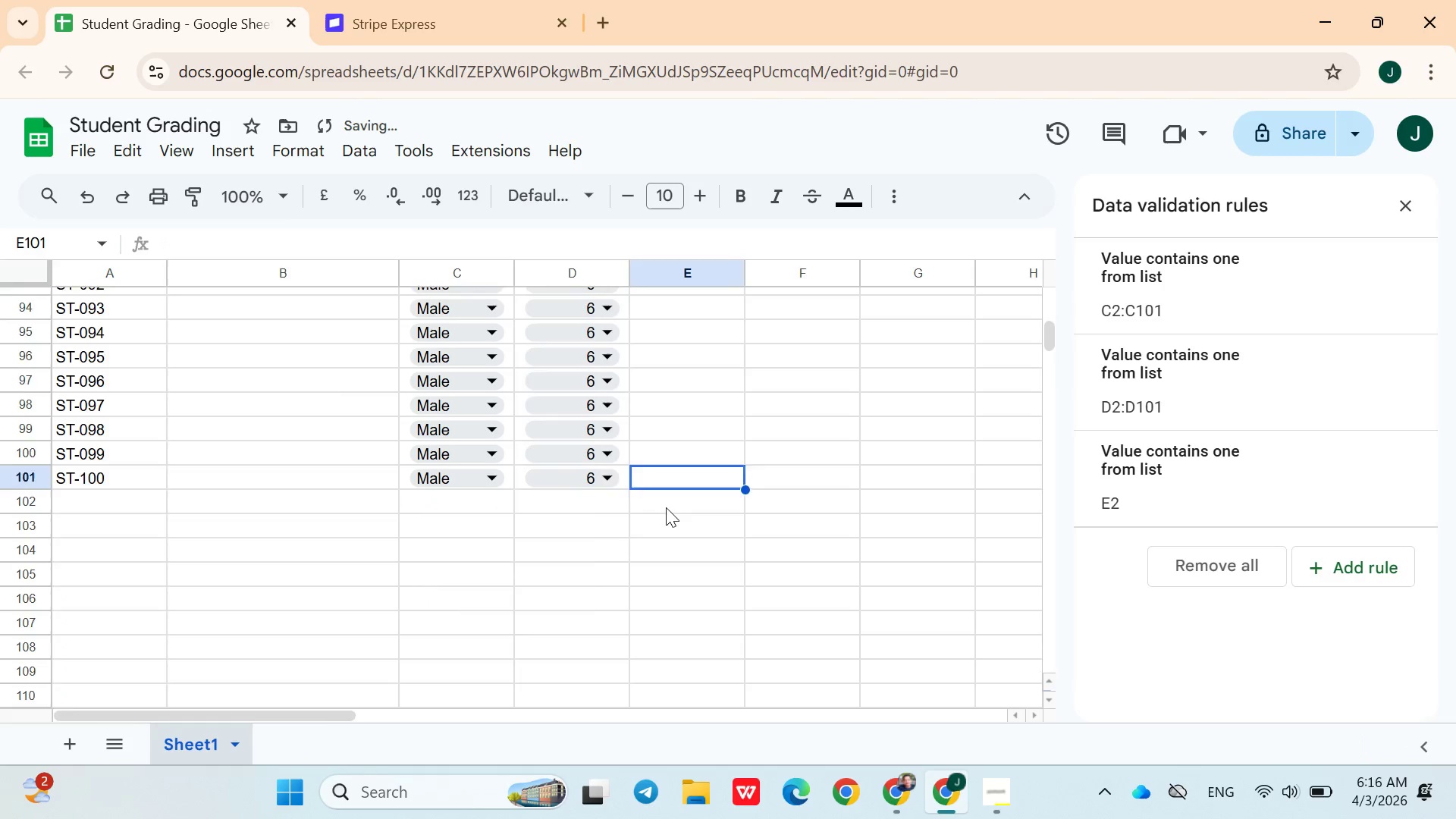 
scroll: coordinate [676, 548], scroll_direction: up, amount: 17.0
 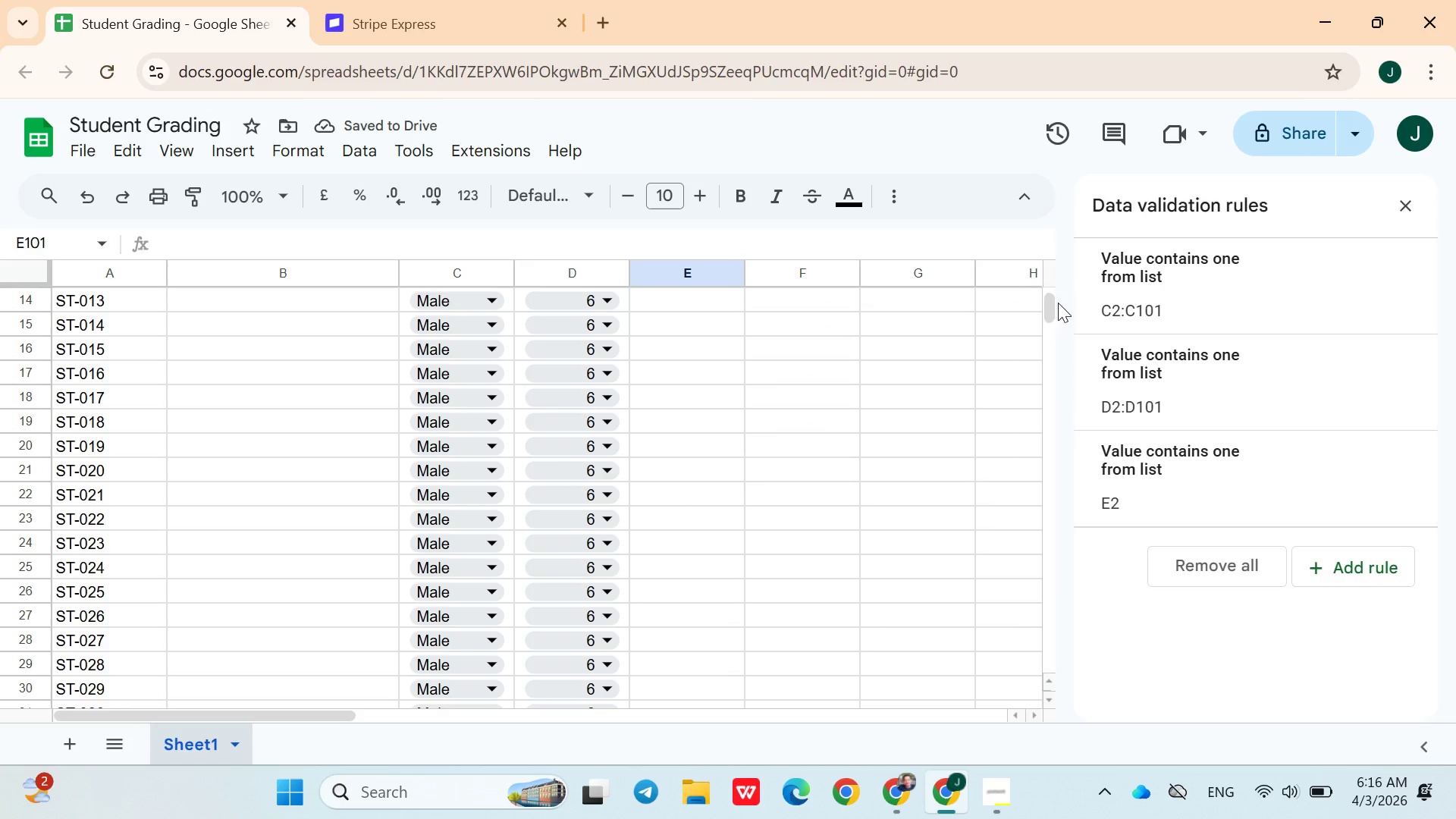 
left_click_drag(start_coordinate=[1050, 307], to_coordinate=[1044, 224])
 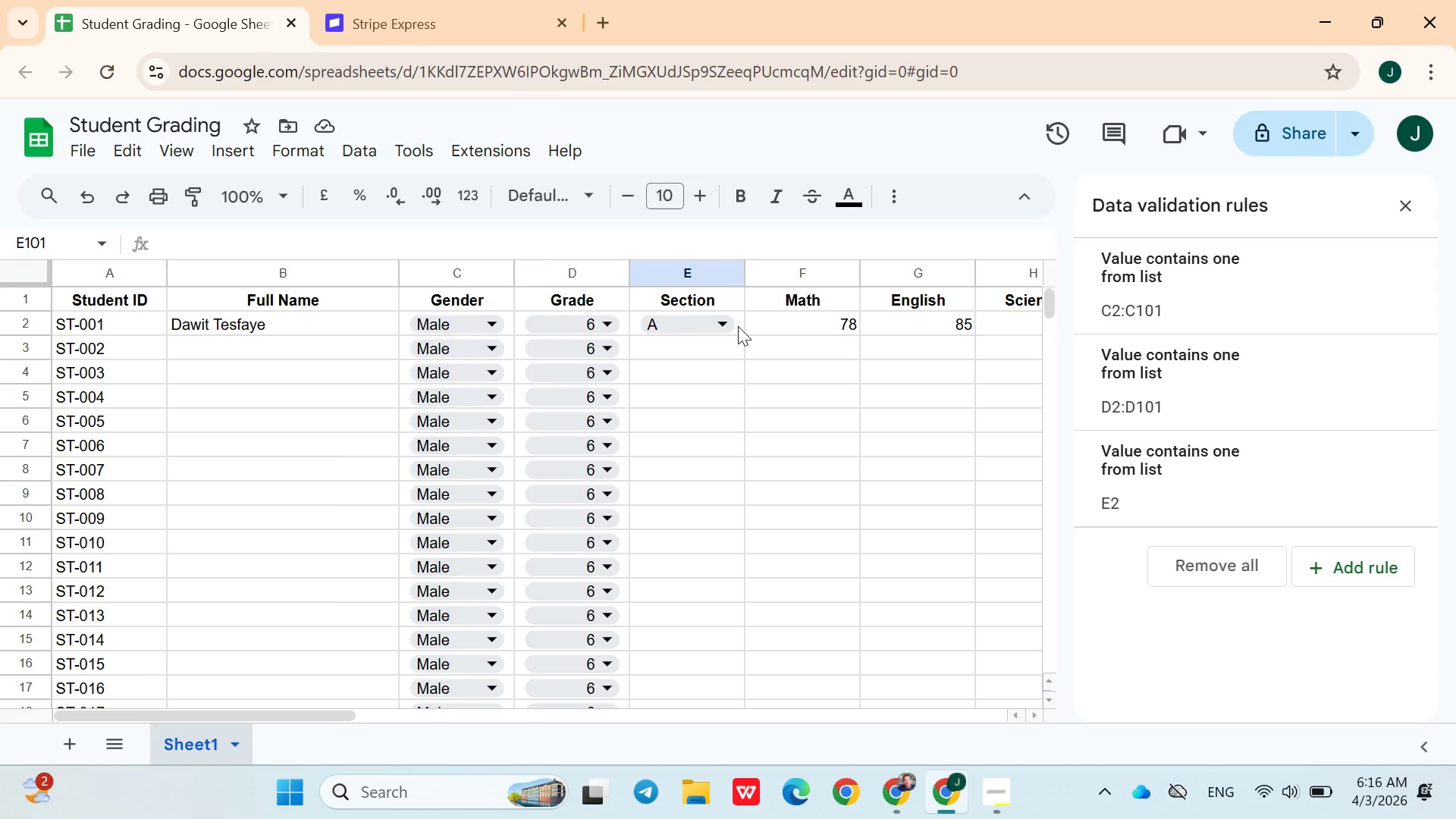 
left_click([738, 326])
 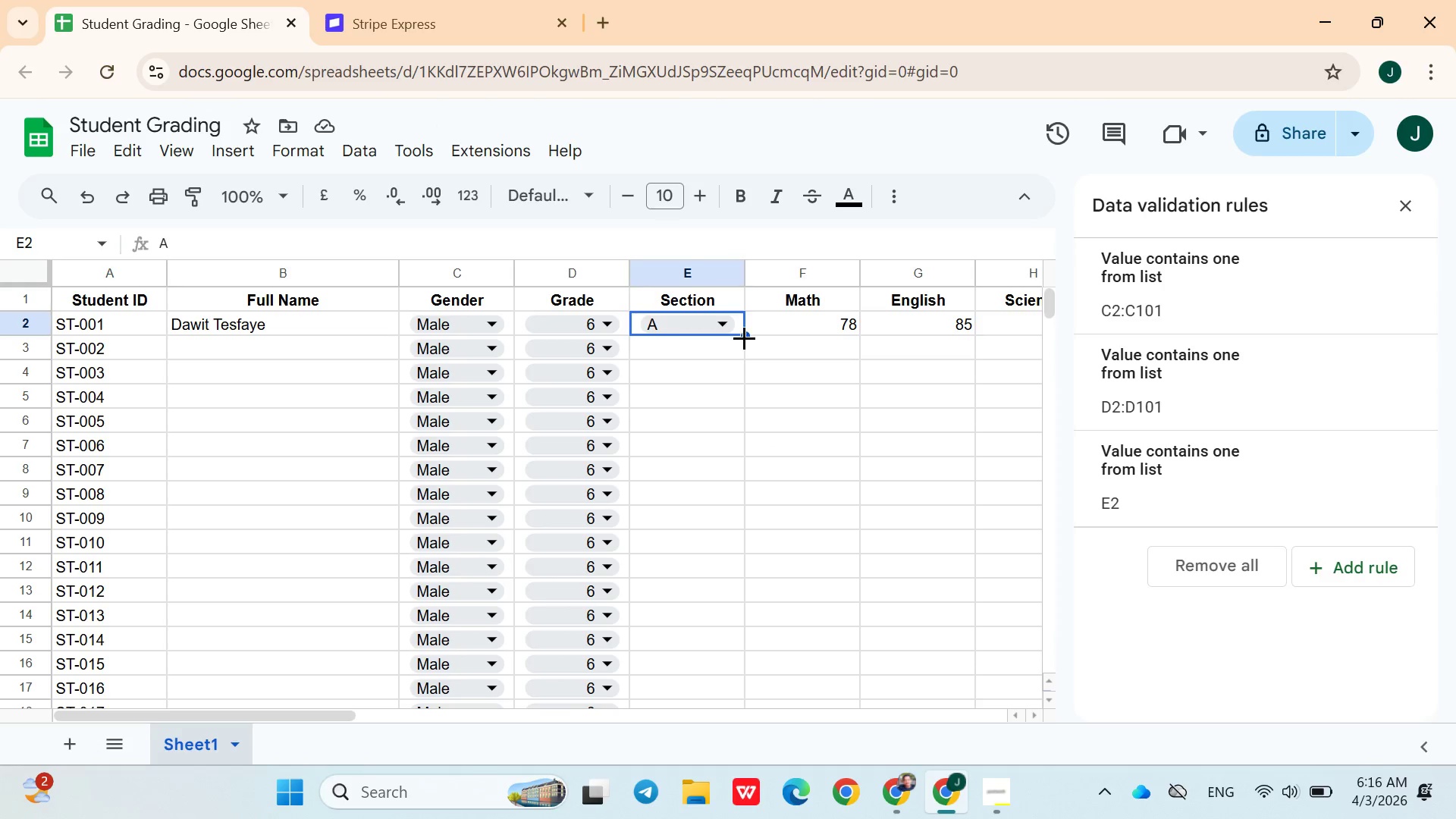 
left_click_drag(start_coordinate=[744, 336], to_coordinate=[698, 482])
 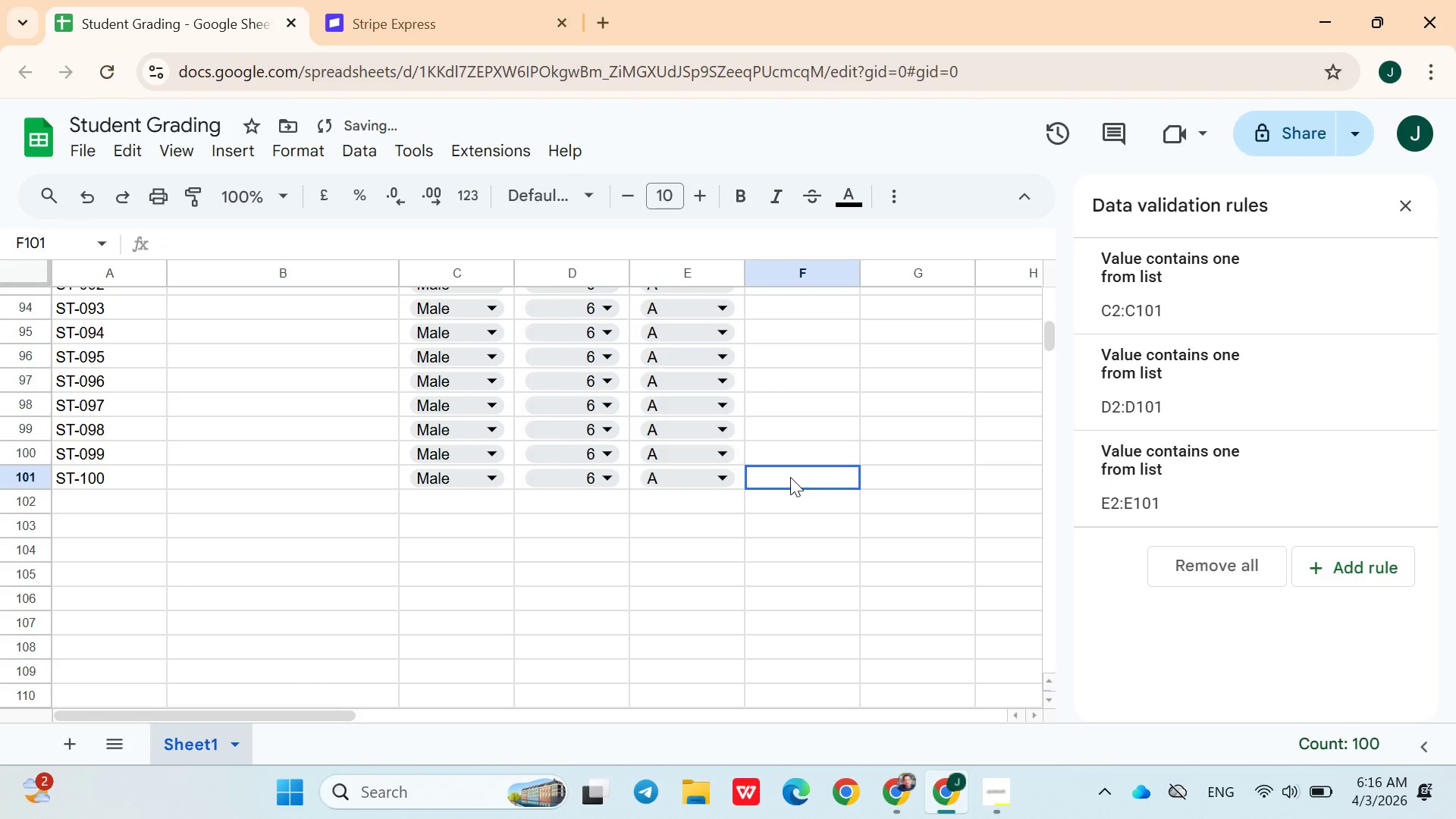 
scroll: coordinate [786, 536], scroll_direction: up, amount: 28.0
 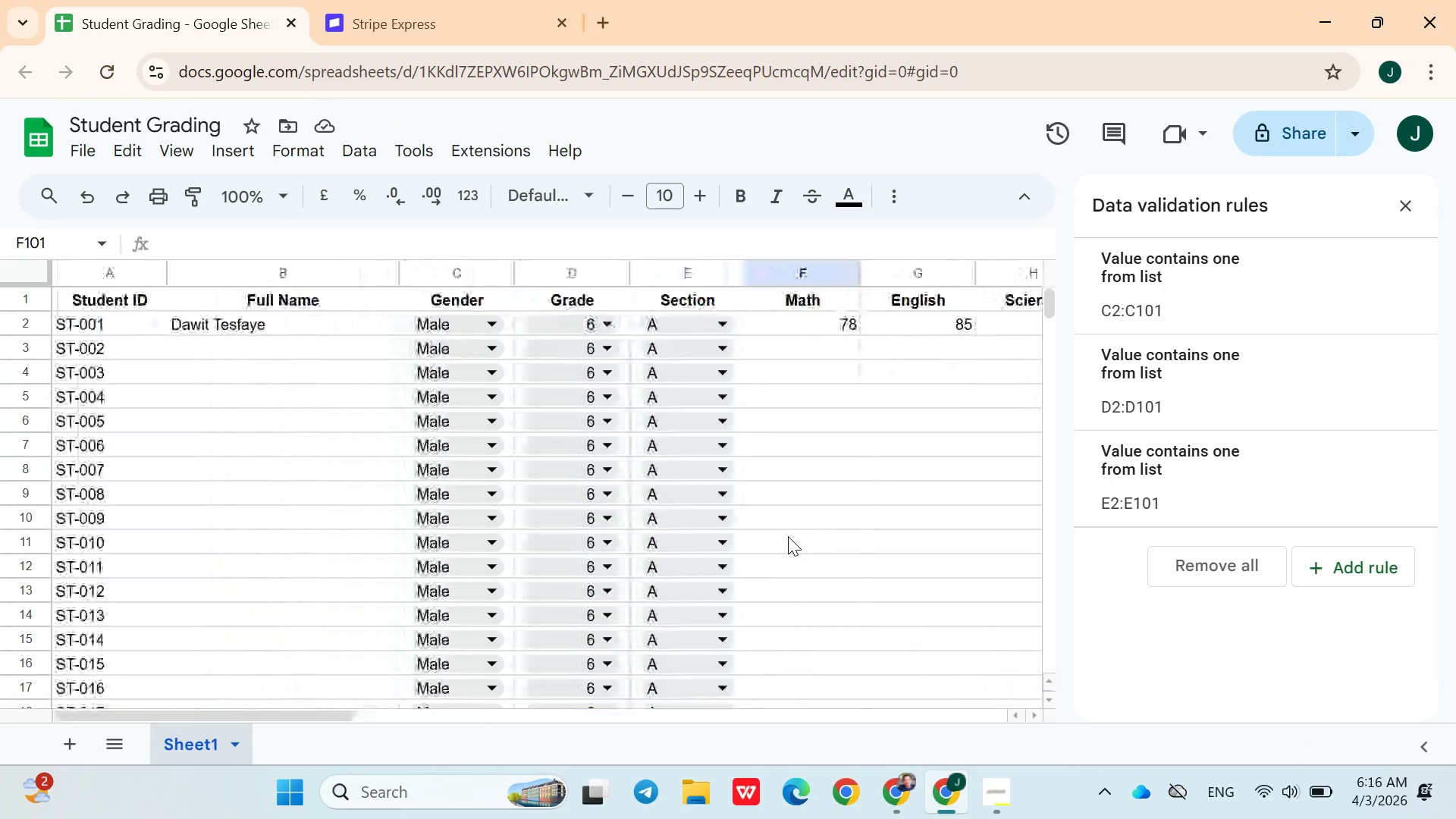 
wait(5.56)
 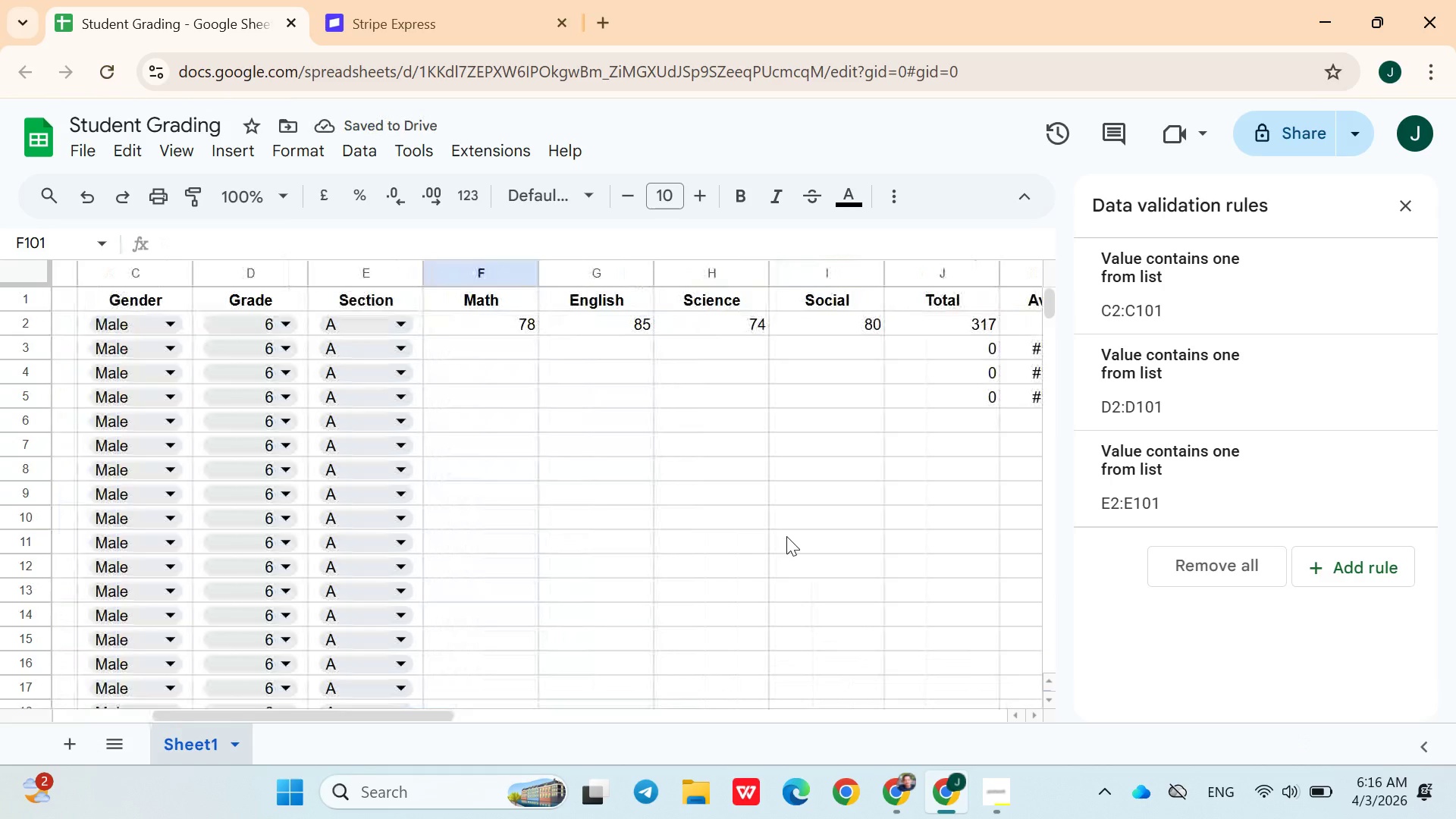 
left_click([322, 353])
 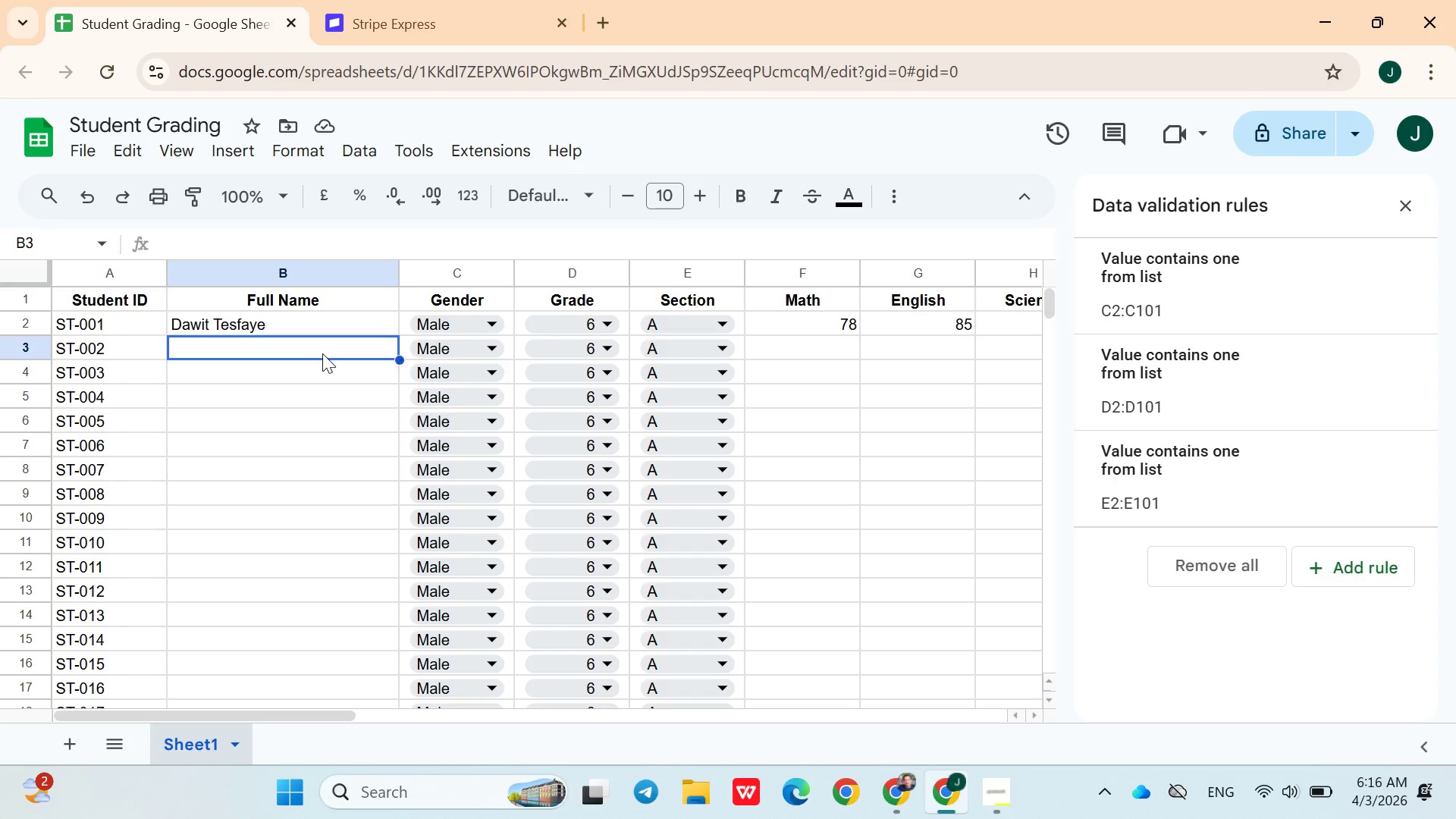 
hold_key(key=ShiftLeft, duration=0.75)
 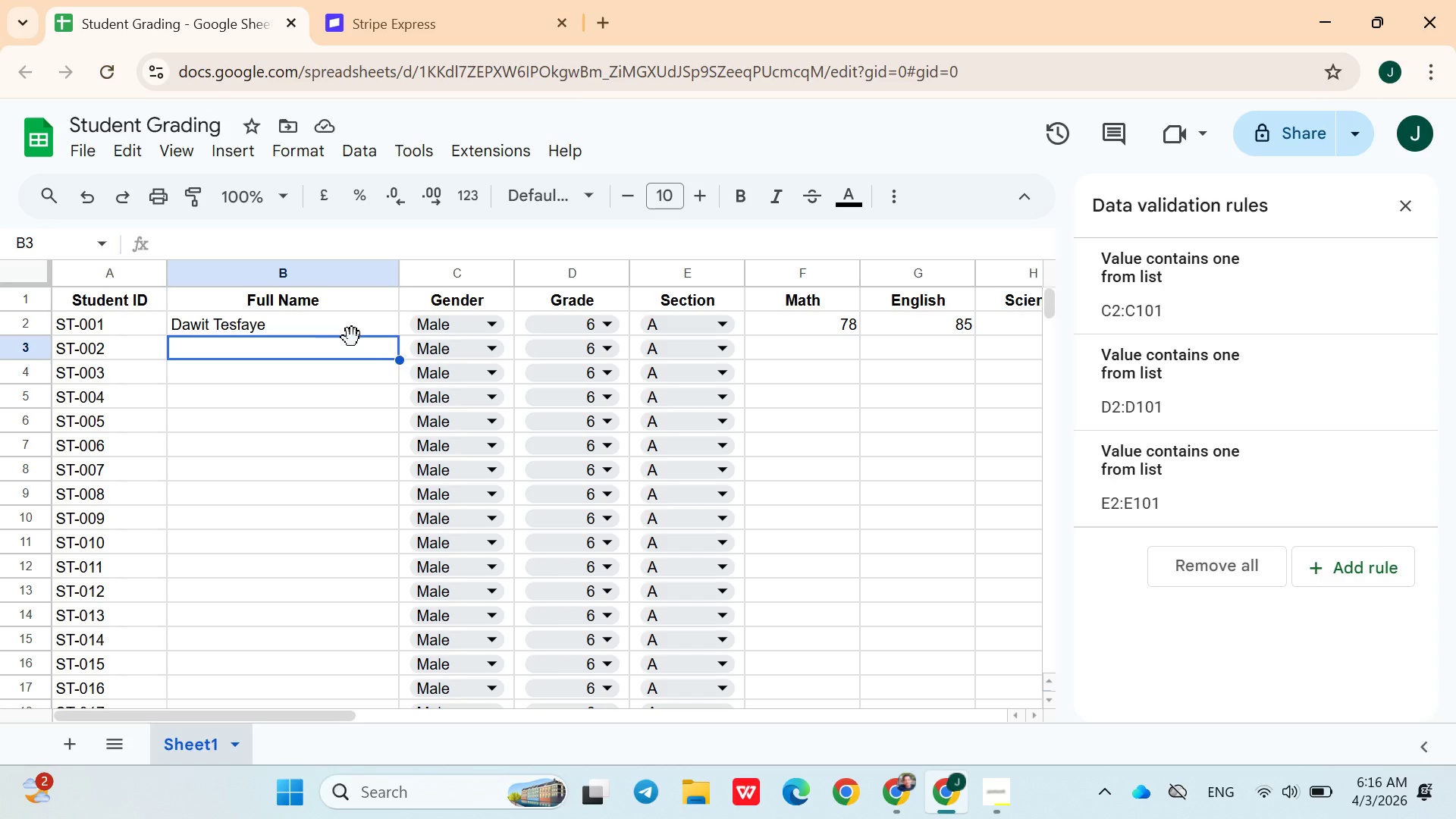 
wait(7.05)
 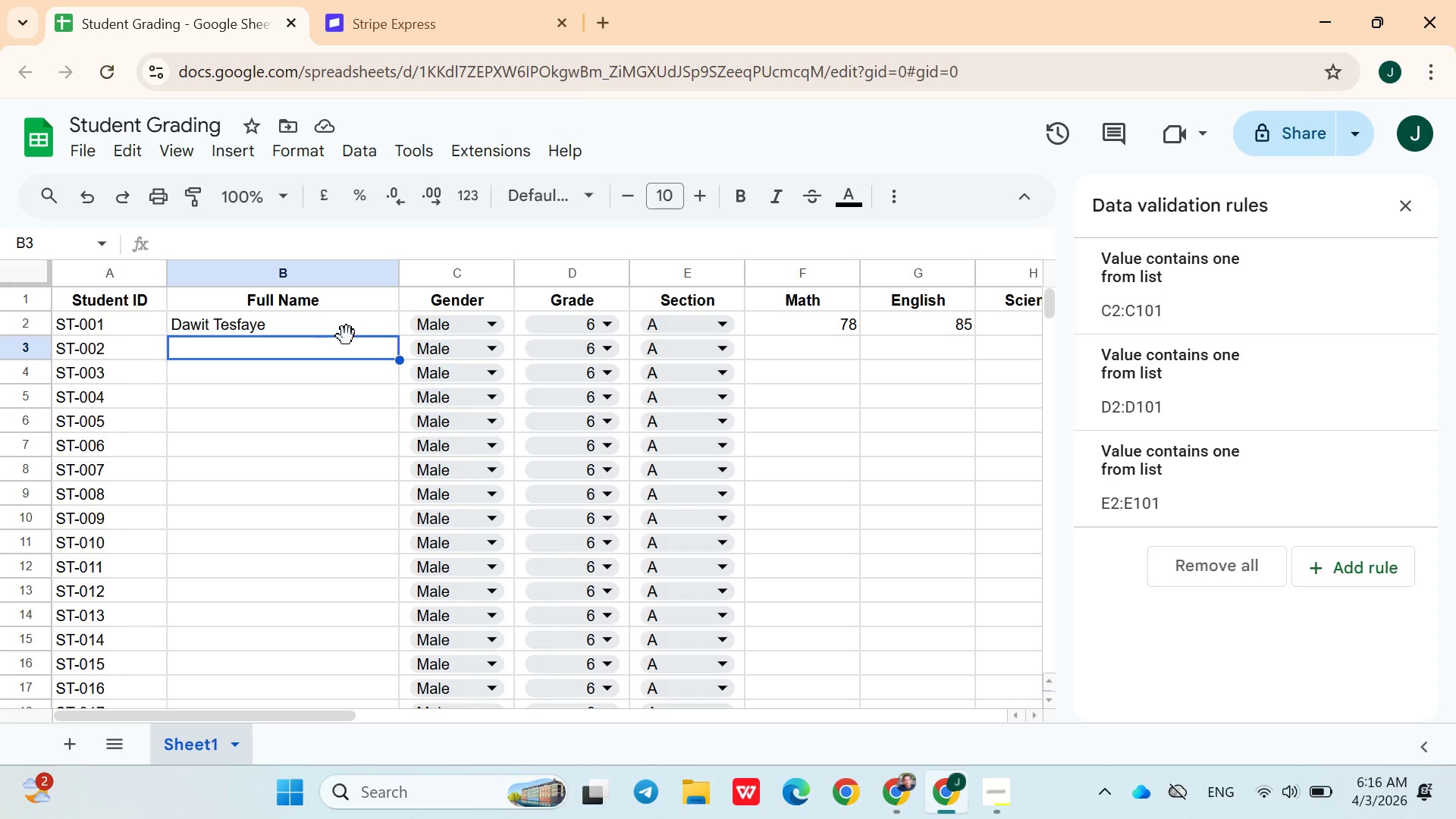 
type(Je)
key(Backspace)
key(Backspace)
type(Abebe Molla)
 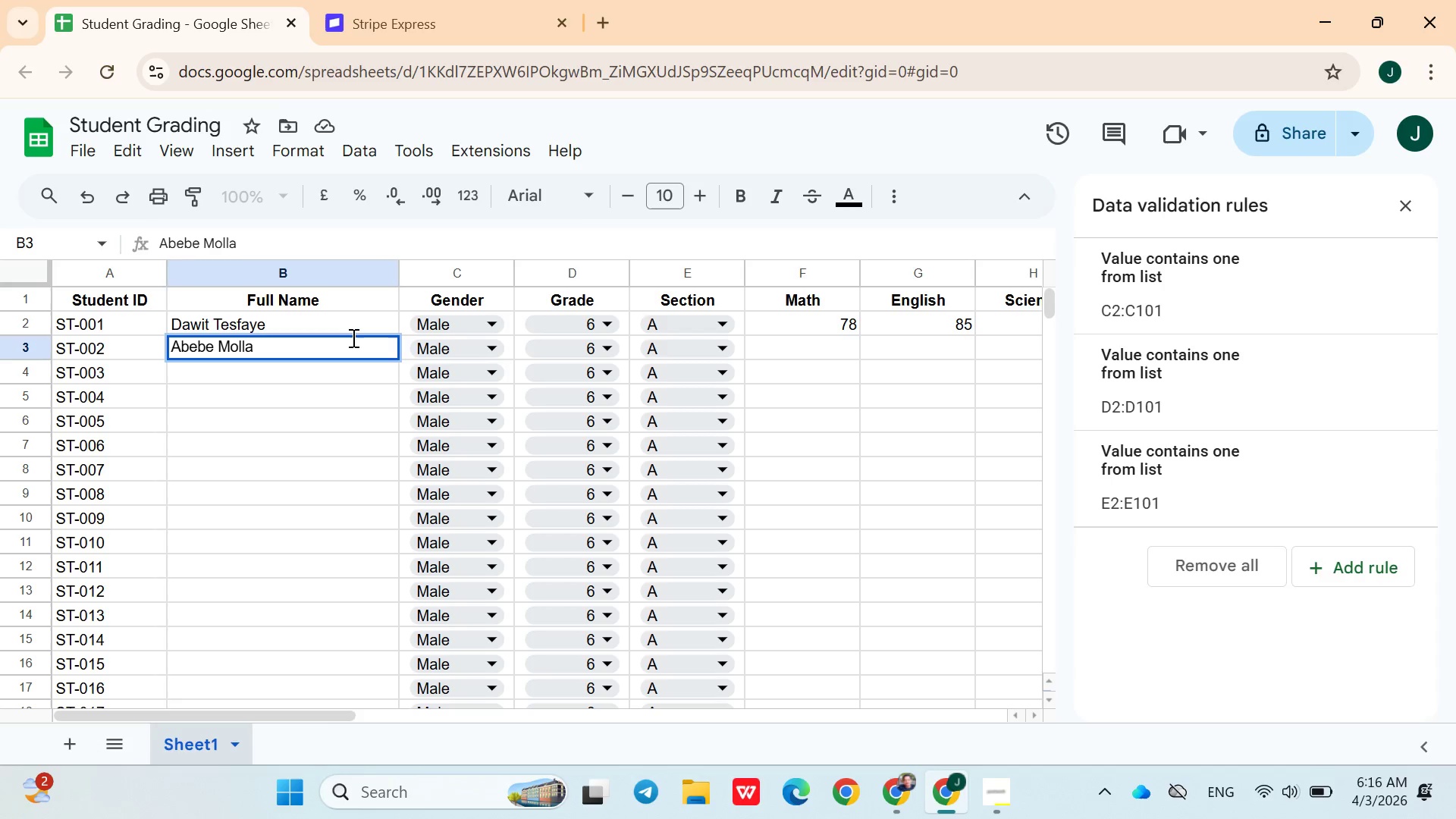 
left_click([783, 347])
 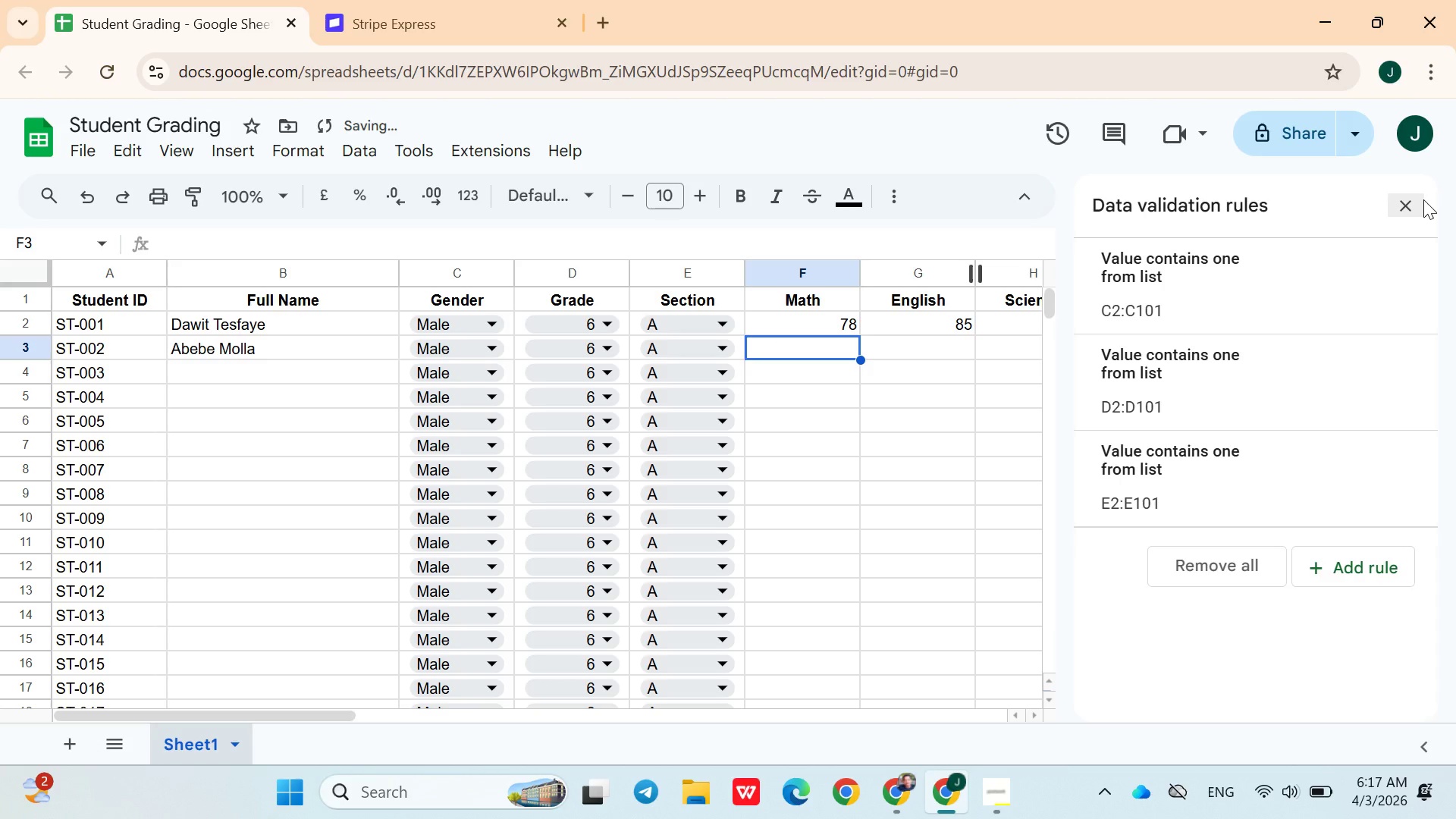 
left_click([1423, 200])
 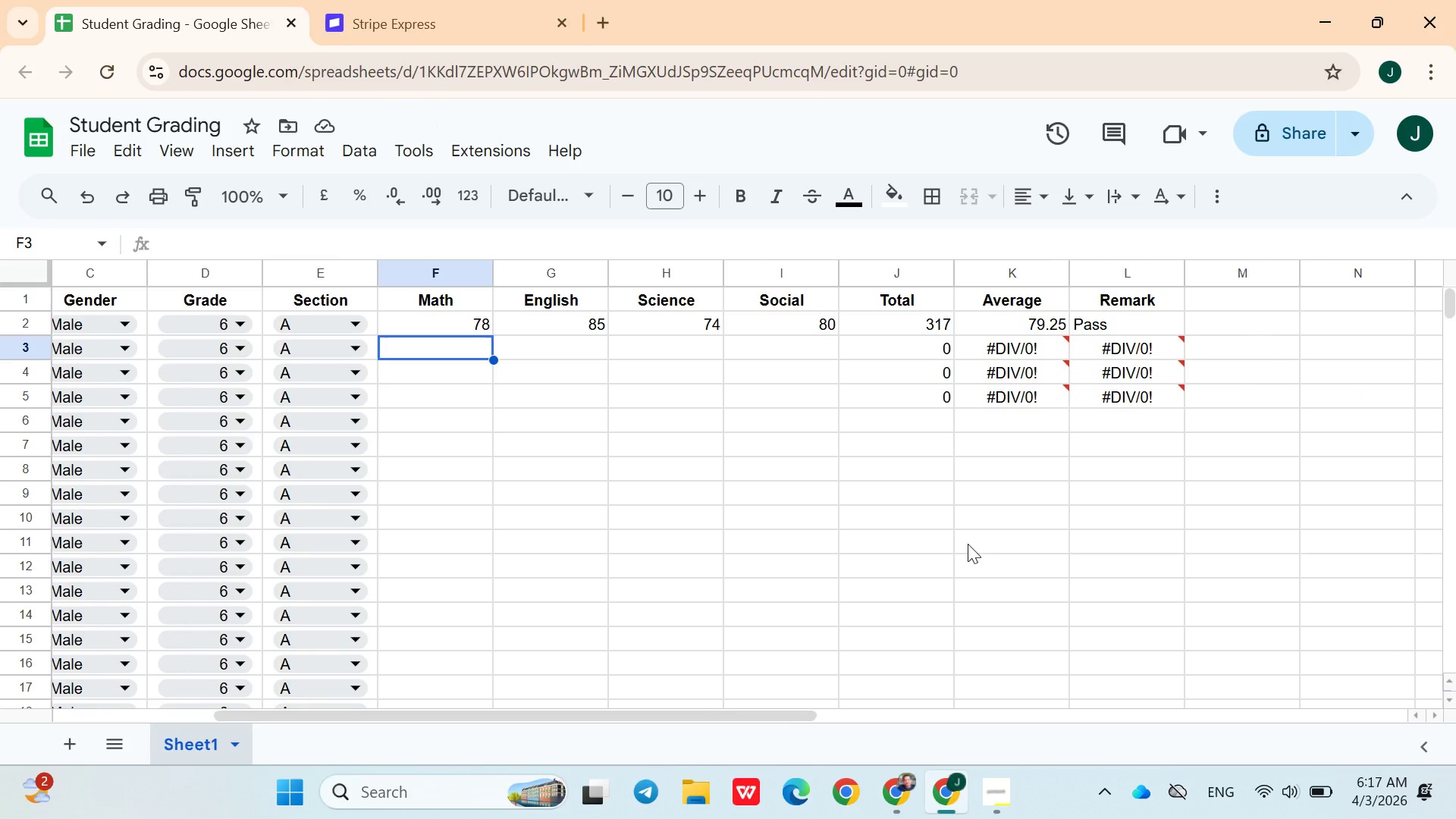 
type(89)
 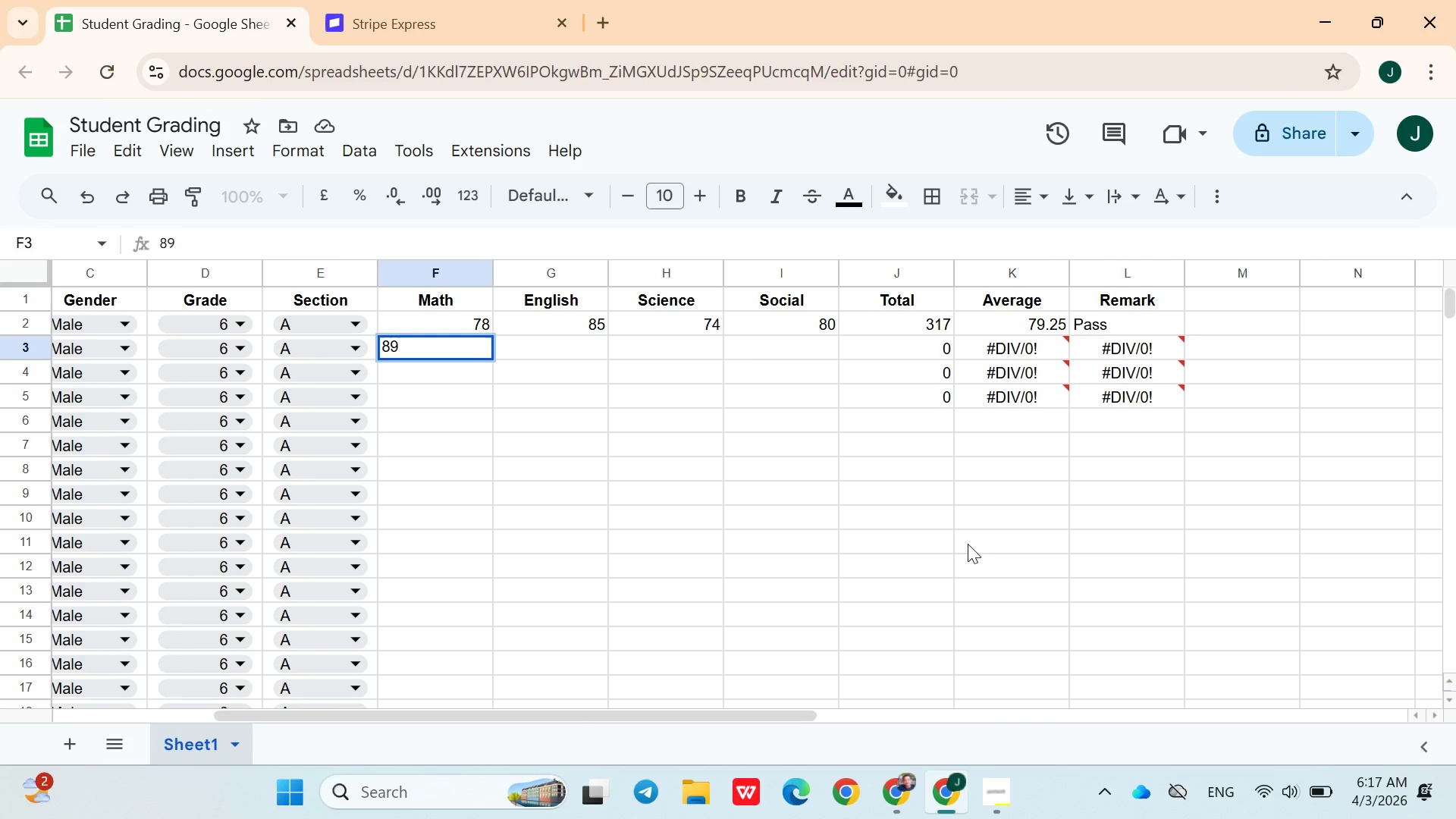 
key(ArrowRight)
 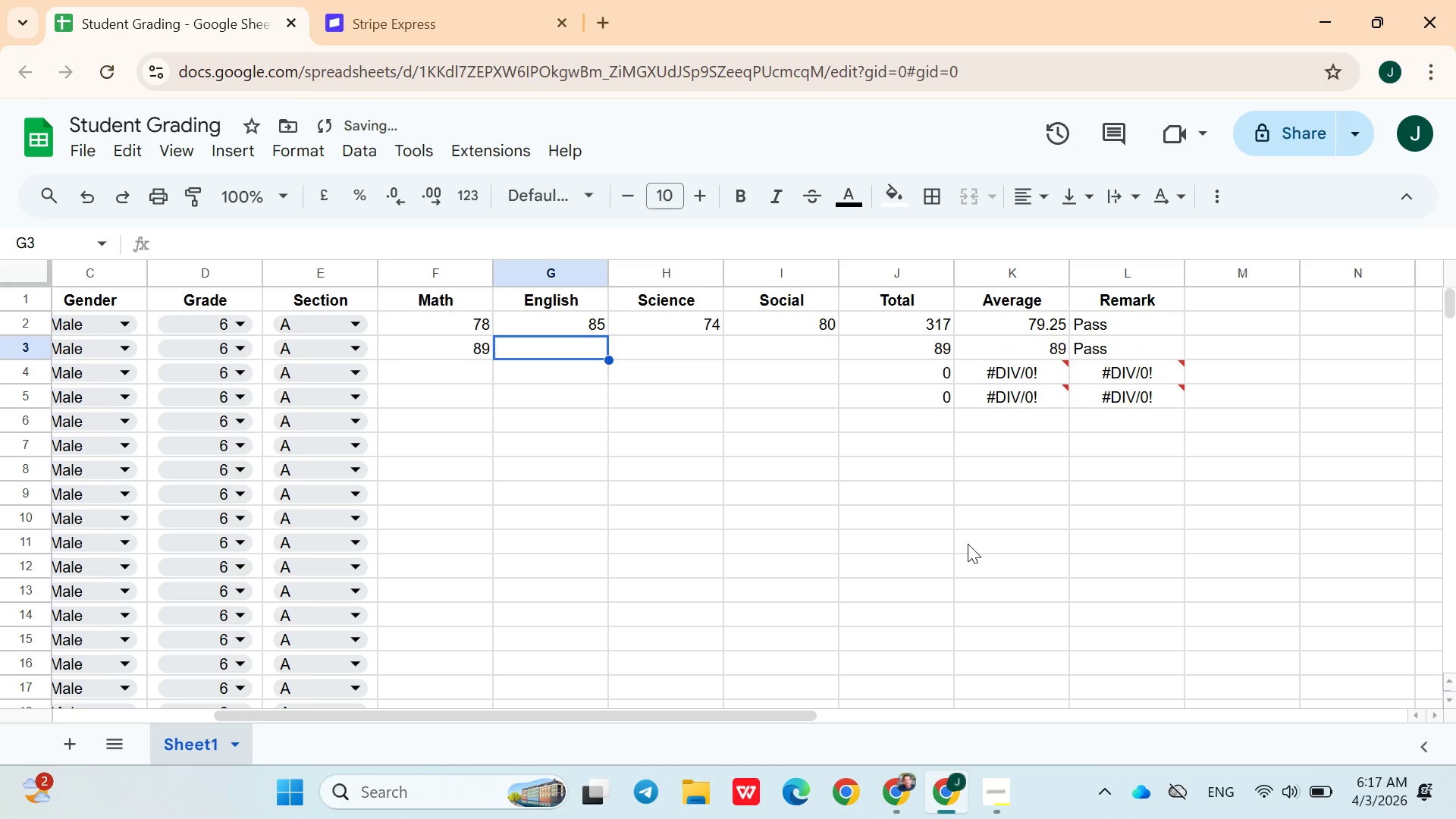 
type(3)
key(Backspace)
type(23)
 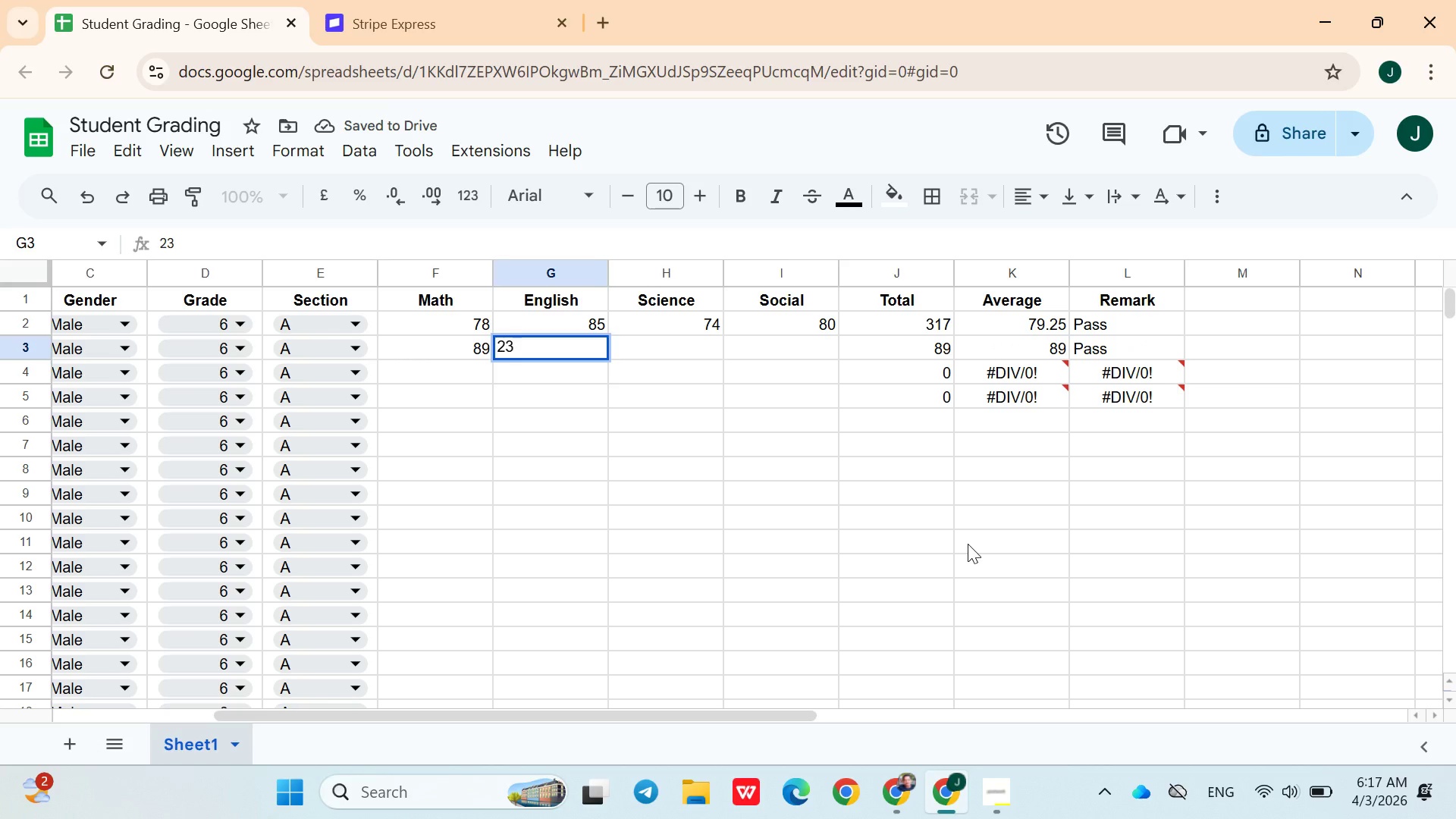 
key(ArrowRight)
 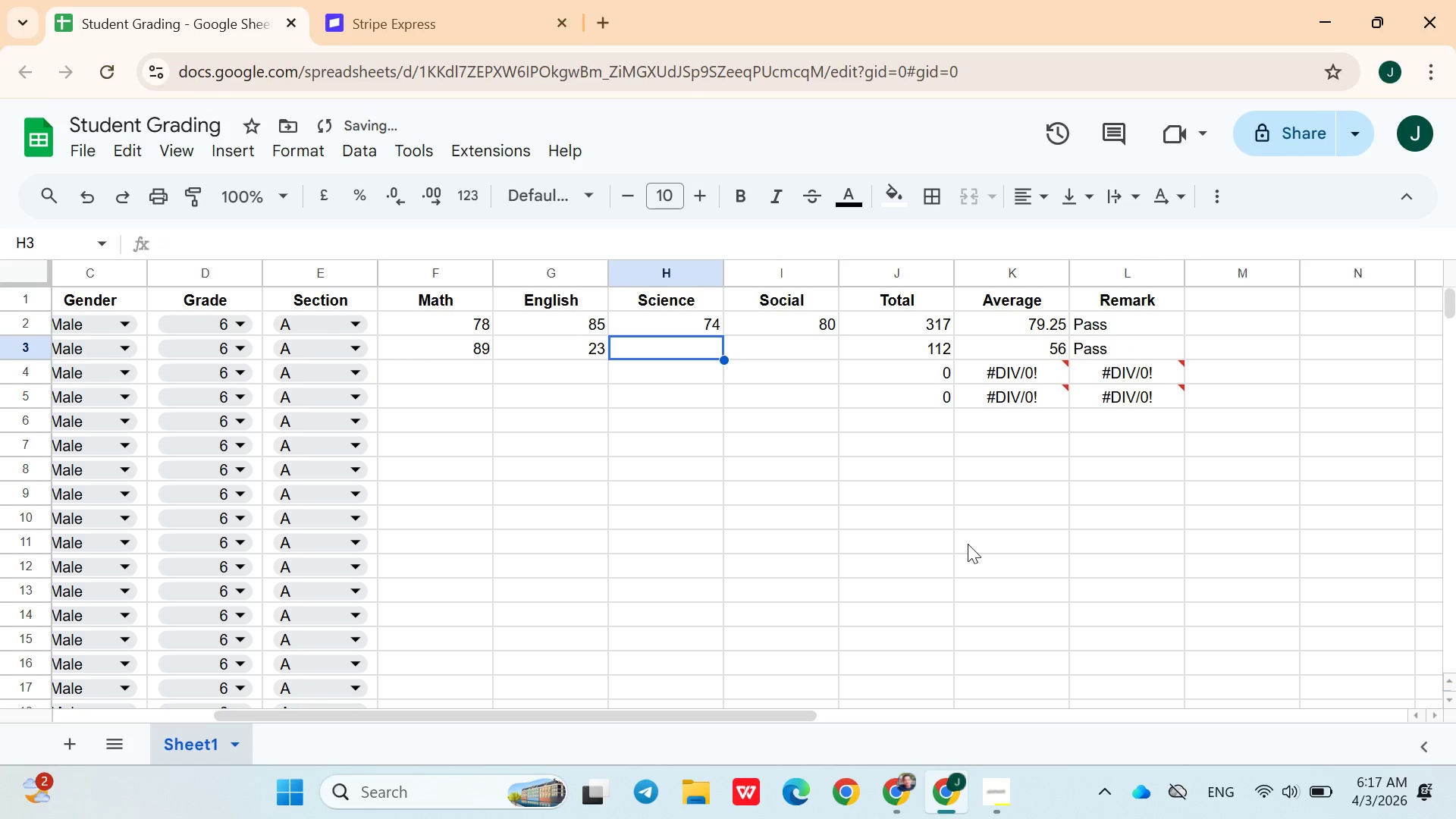 
type(45)
 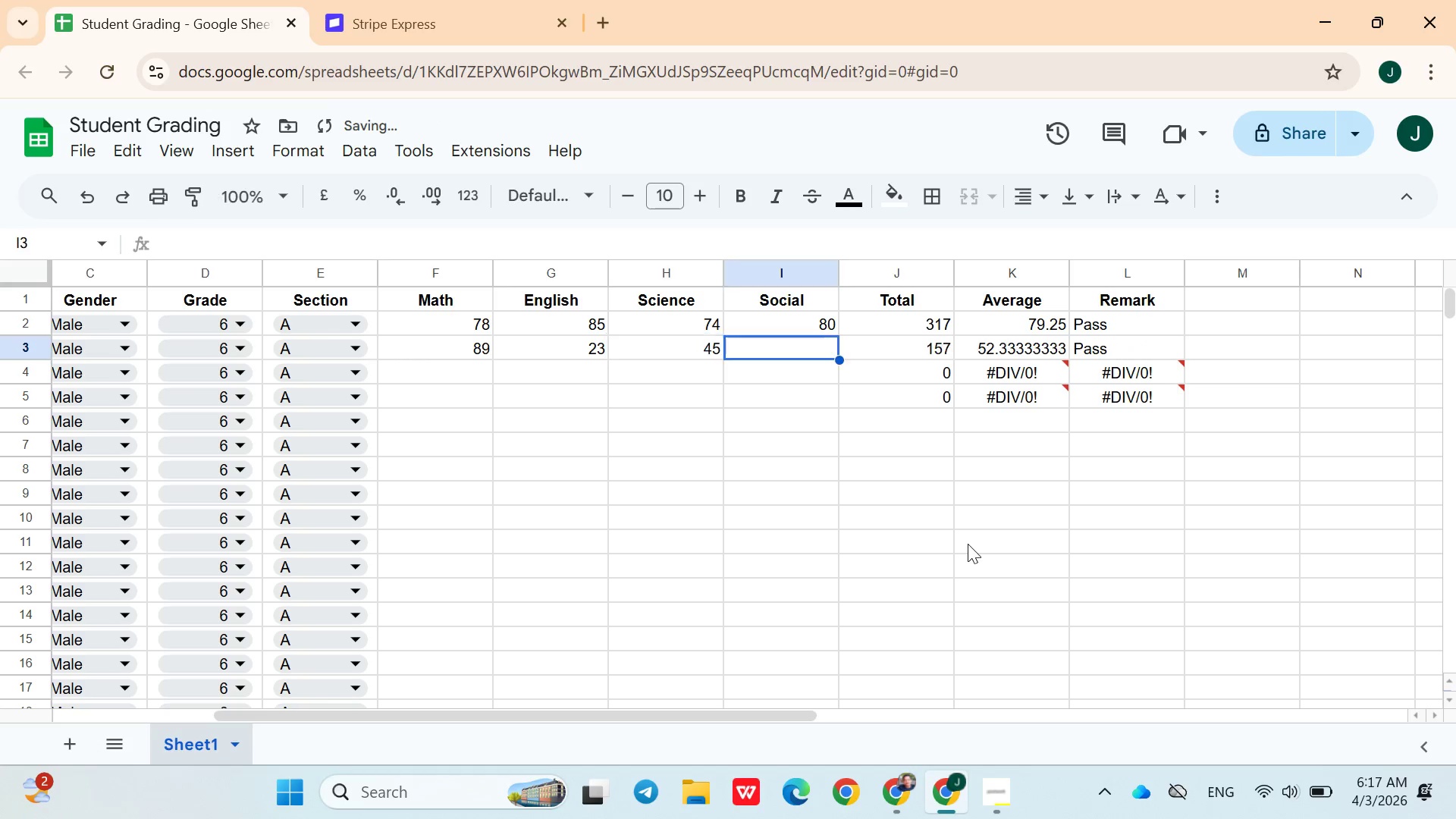 
key(ArrowRight)
 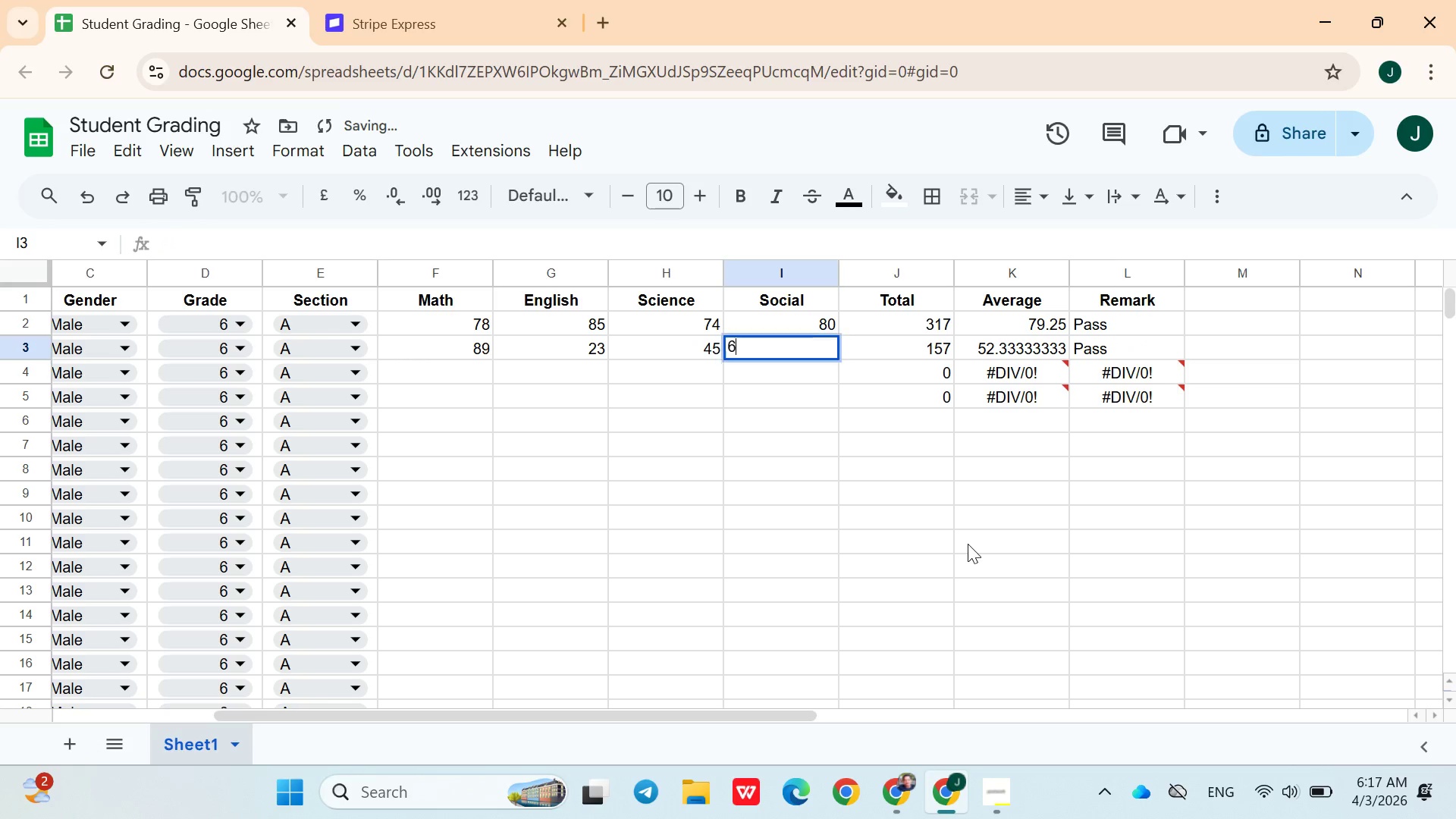 
type(67)
 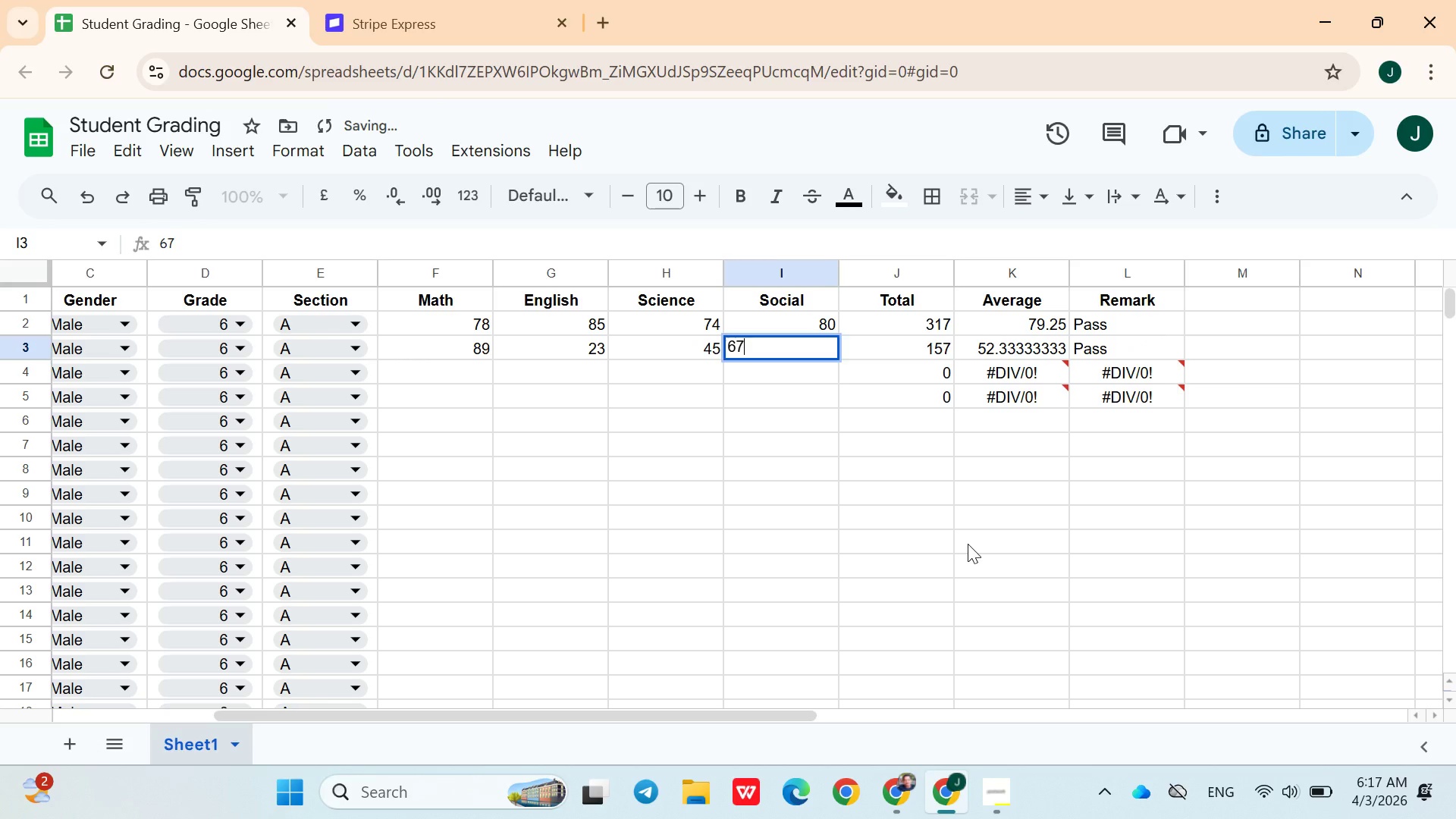 
key(ArrowRight)
 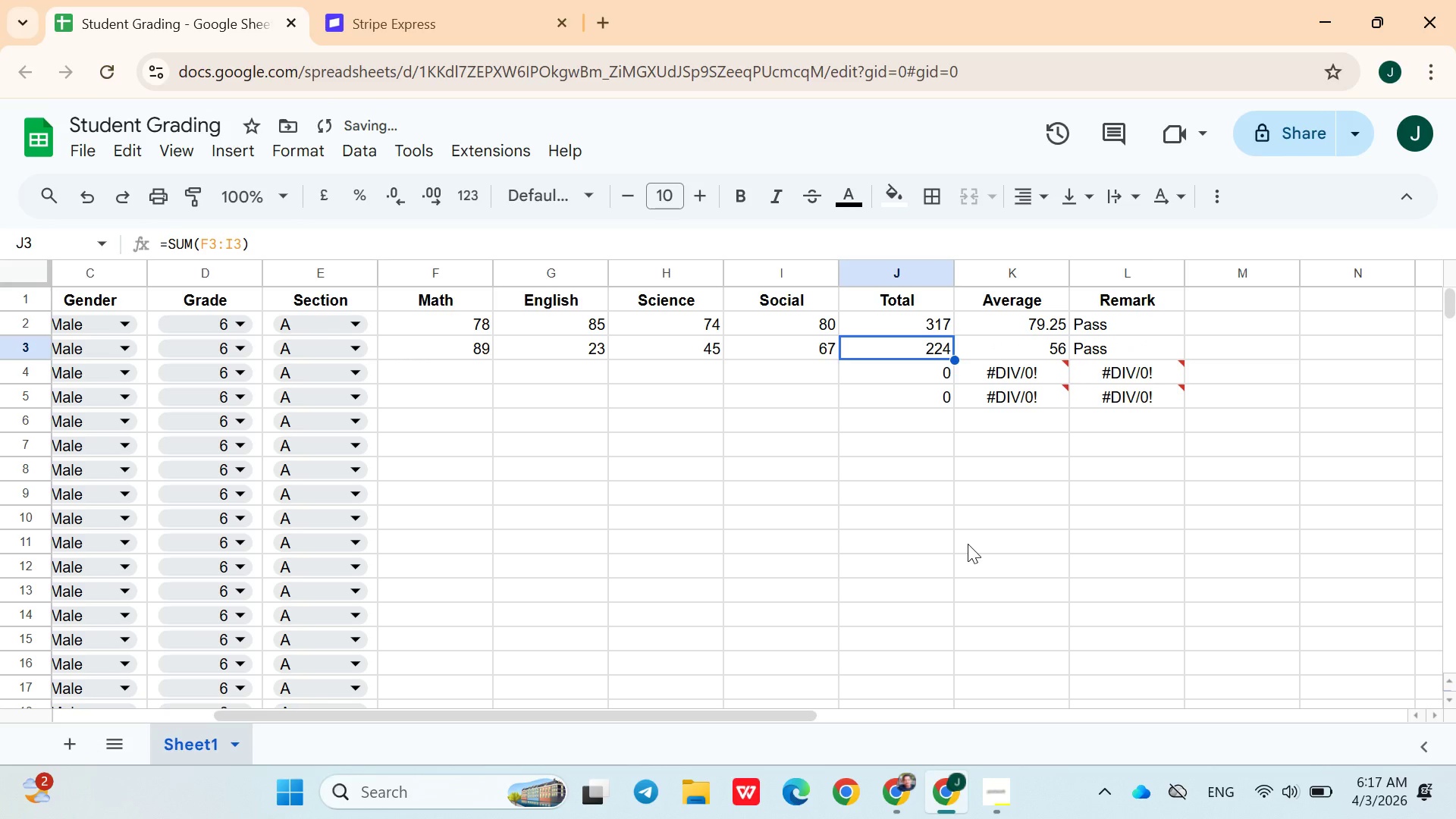 
key(ArrowDown)
 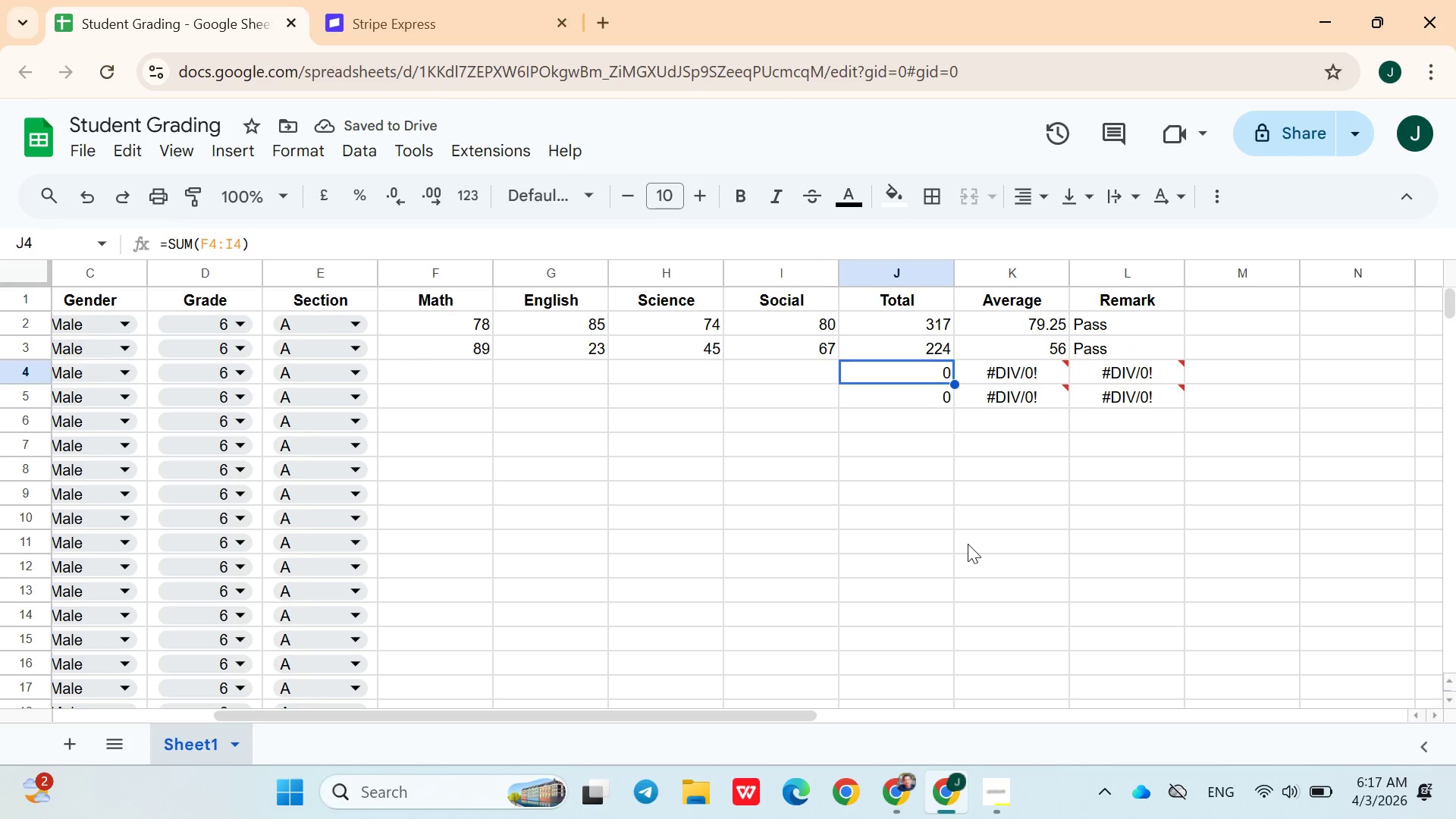 
hold_key(key=ArrowLeft, duration=0.94)
 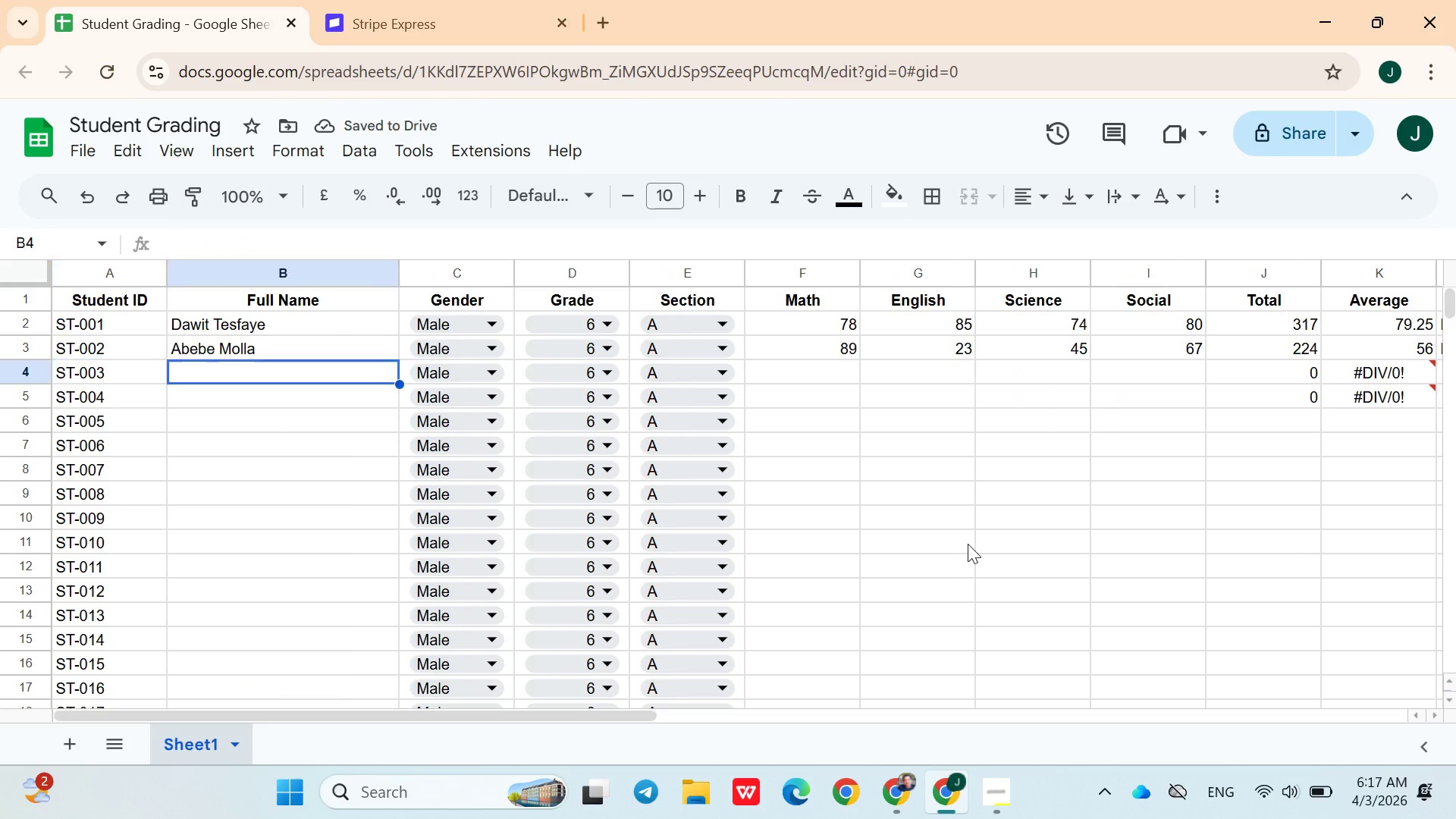 
key(ArrowRight)
 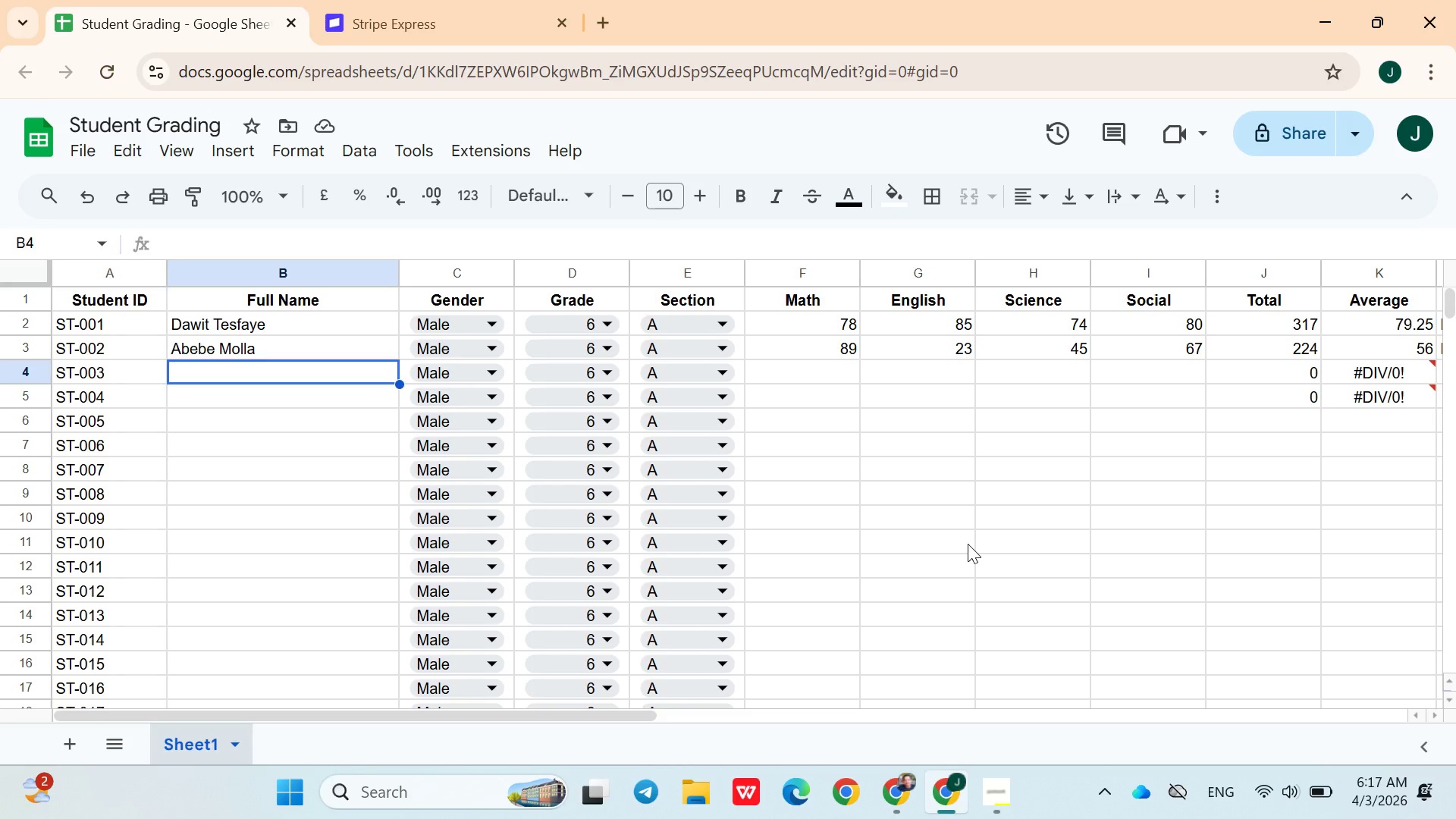 
type(Semaw Mengste)
 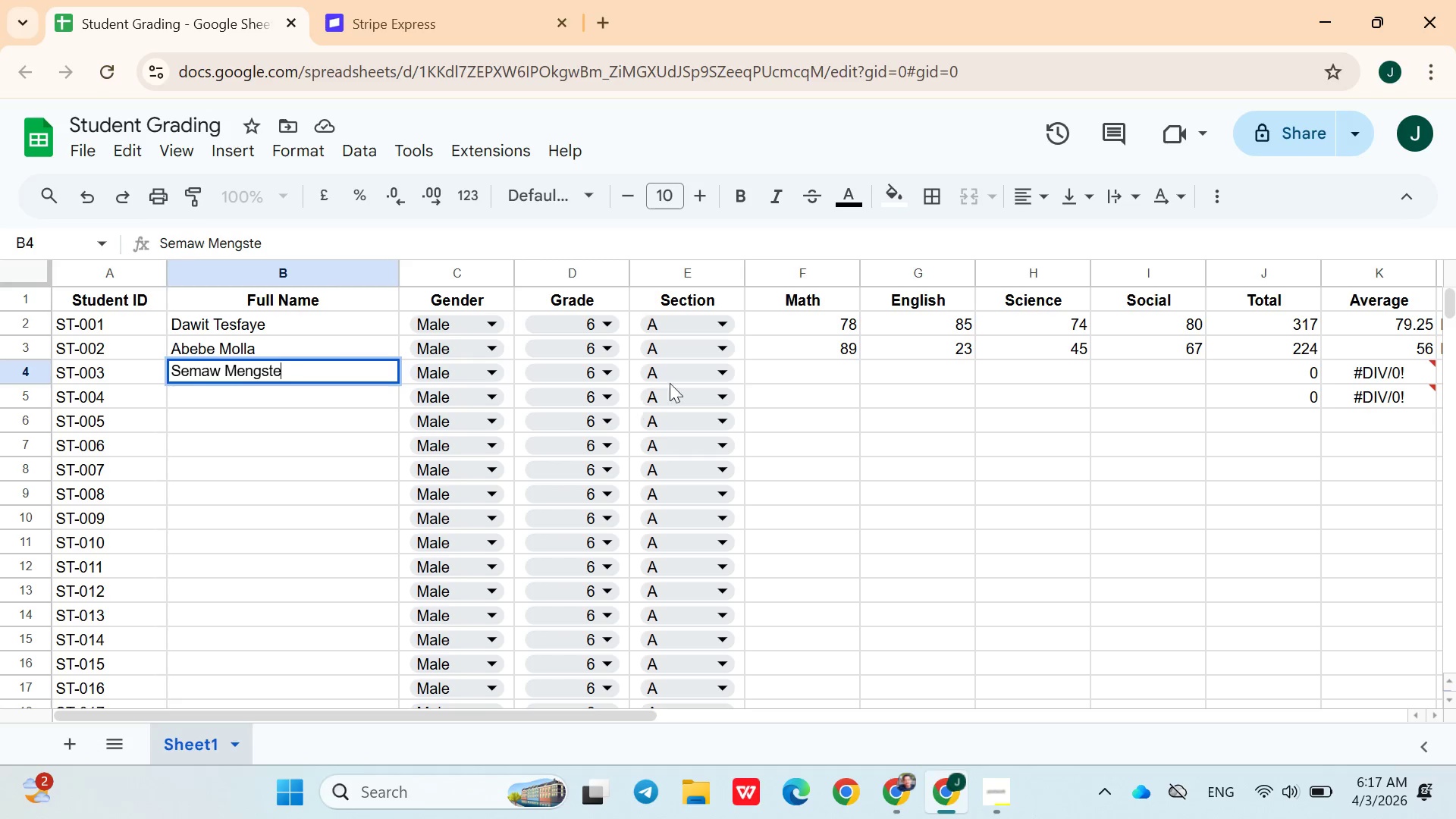 
left_click([763, 378])
 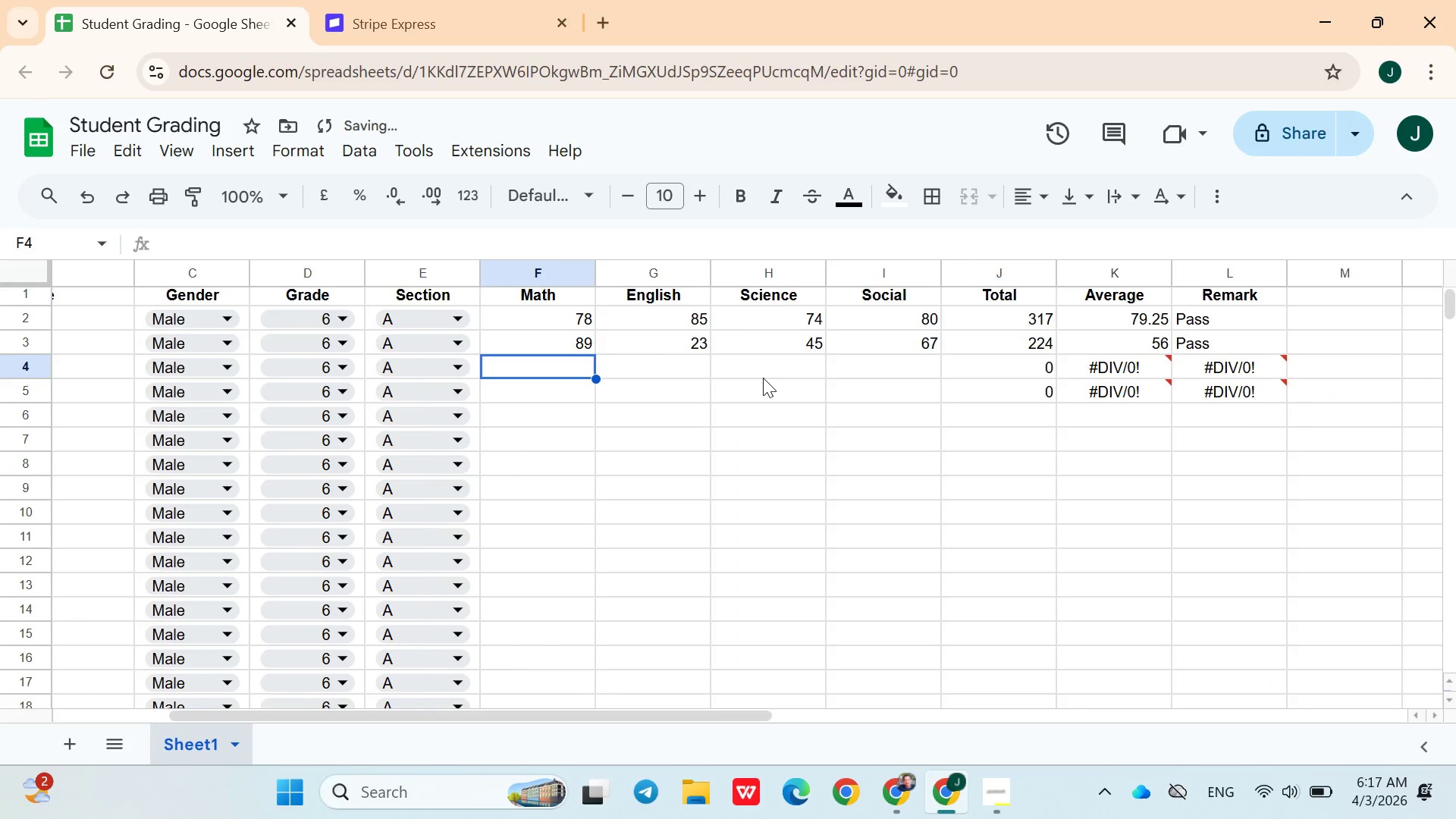 
type(90)
 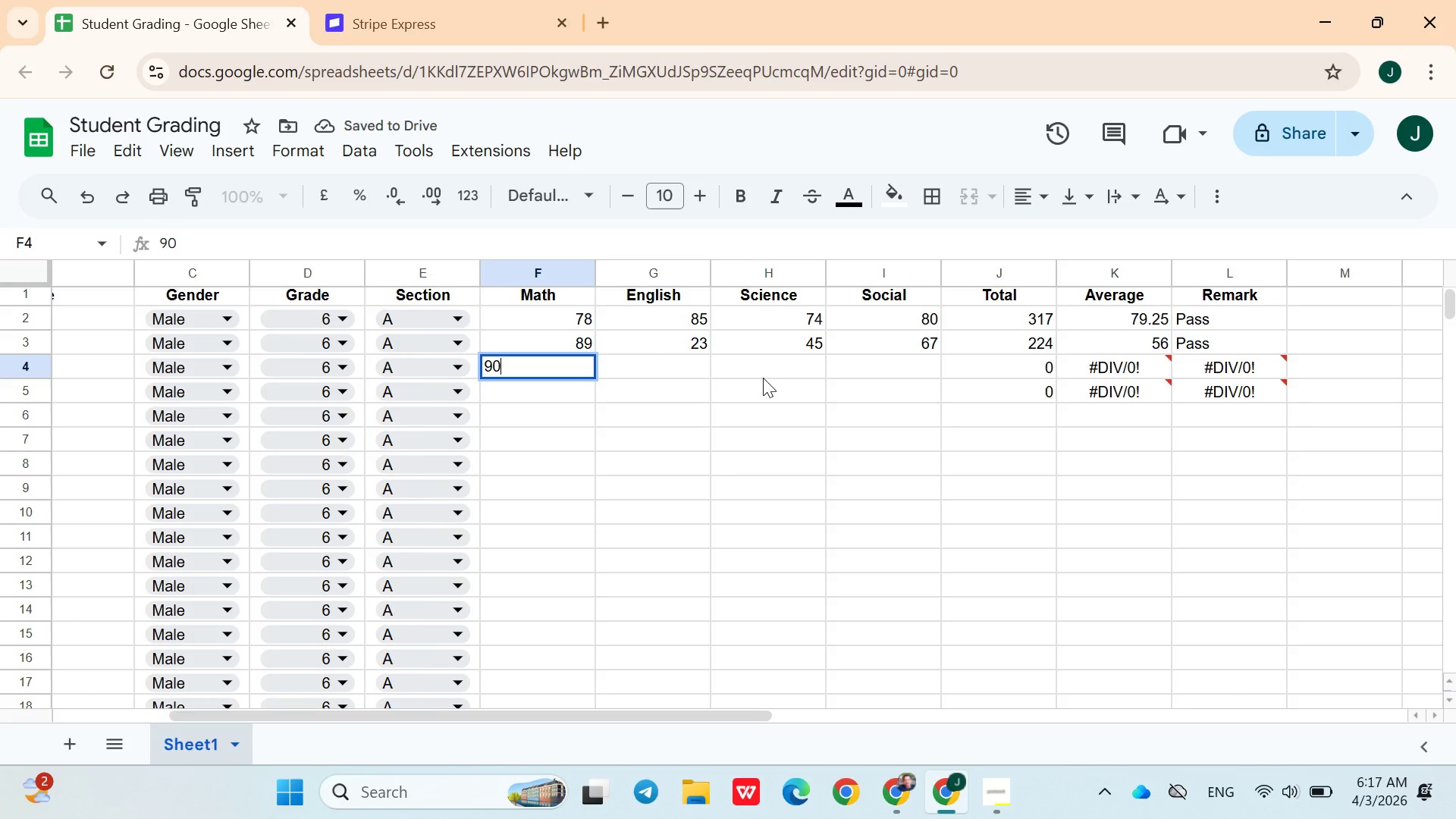 
key(ArrowRight)
 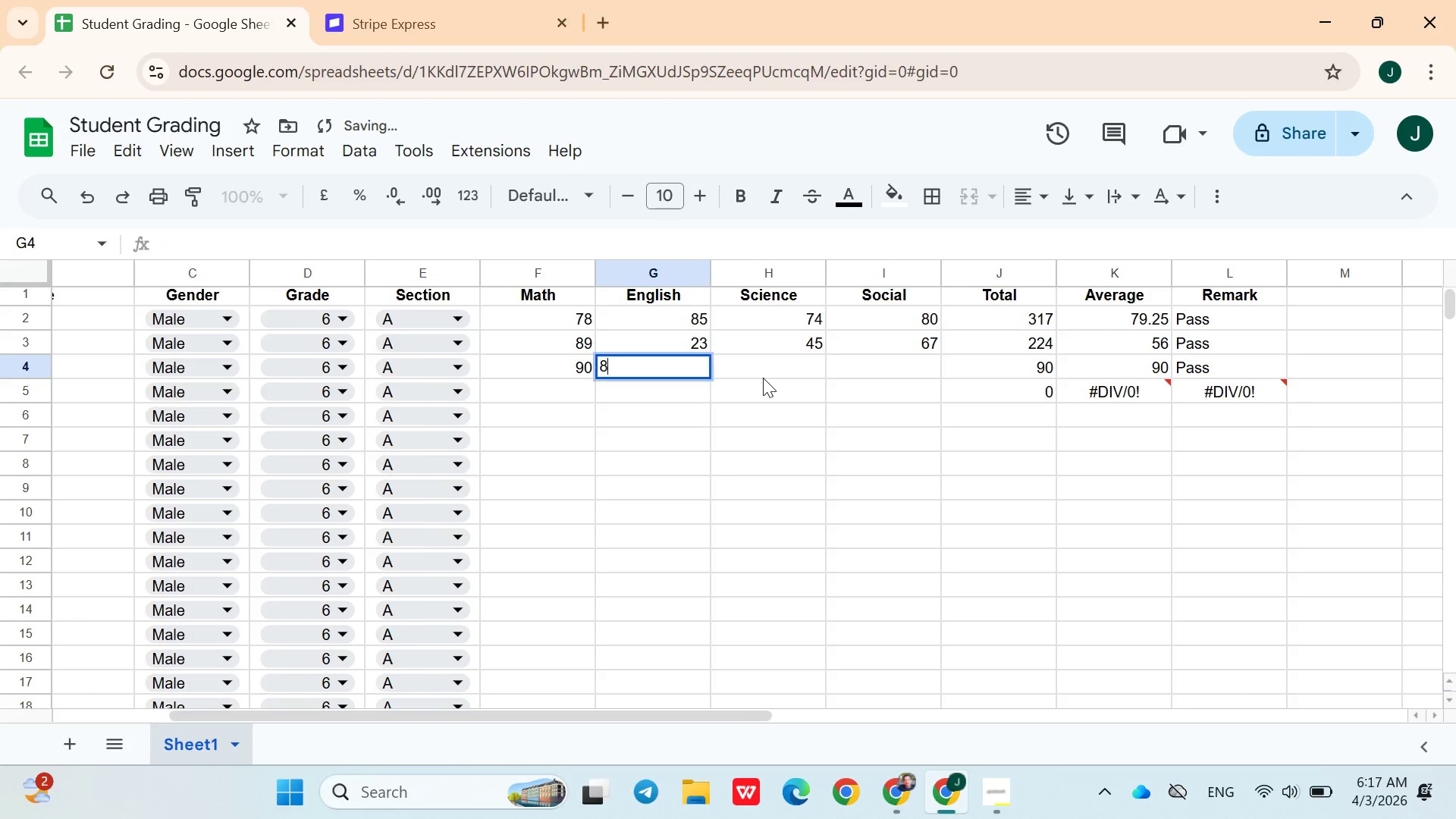 
type(89)
 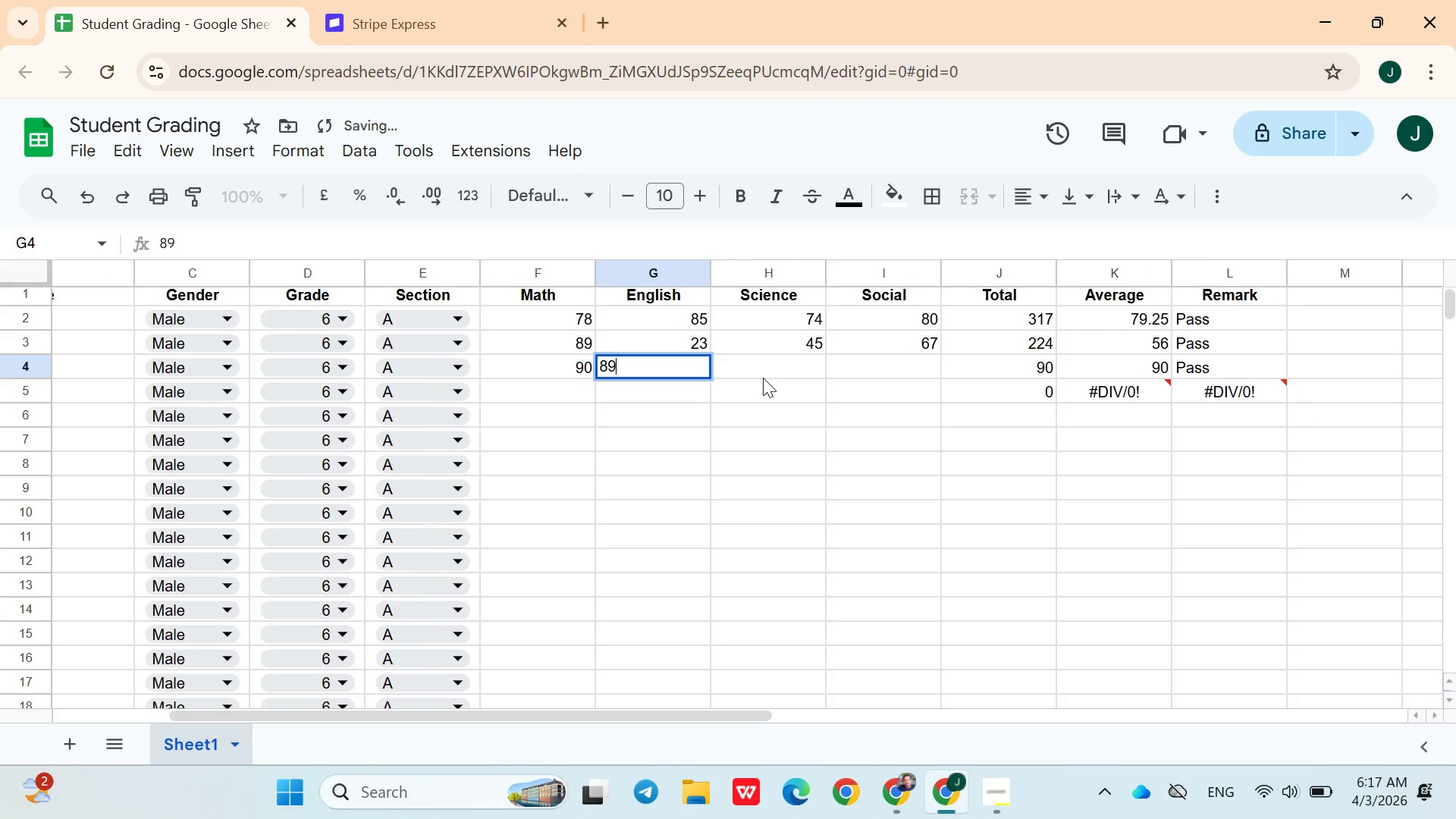 
key(ArrowRight)
 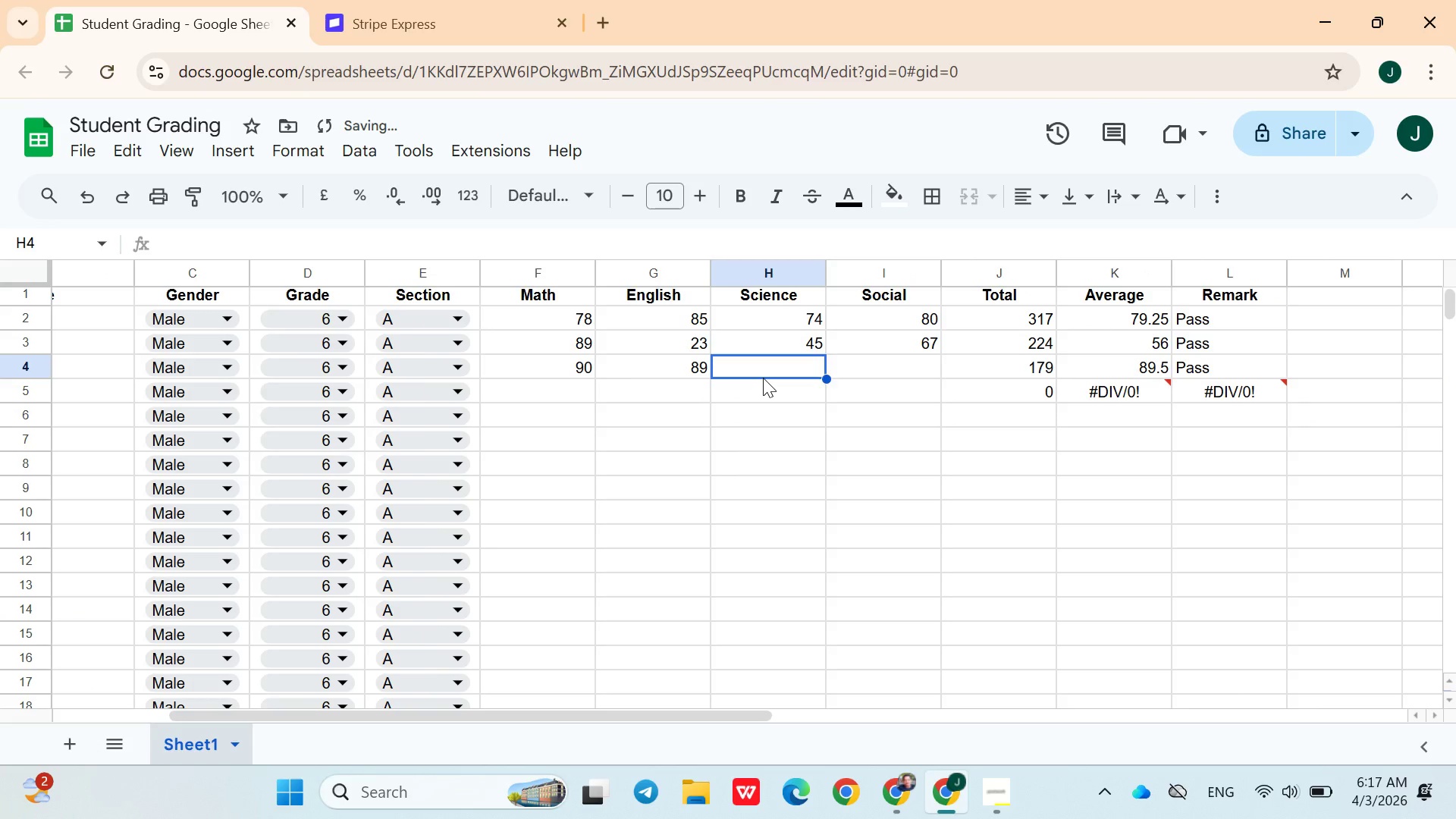 
type(98)
 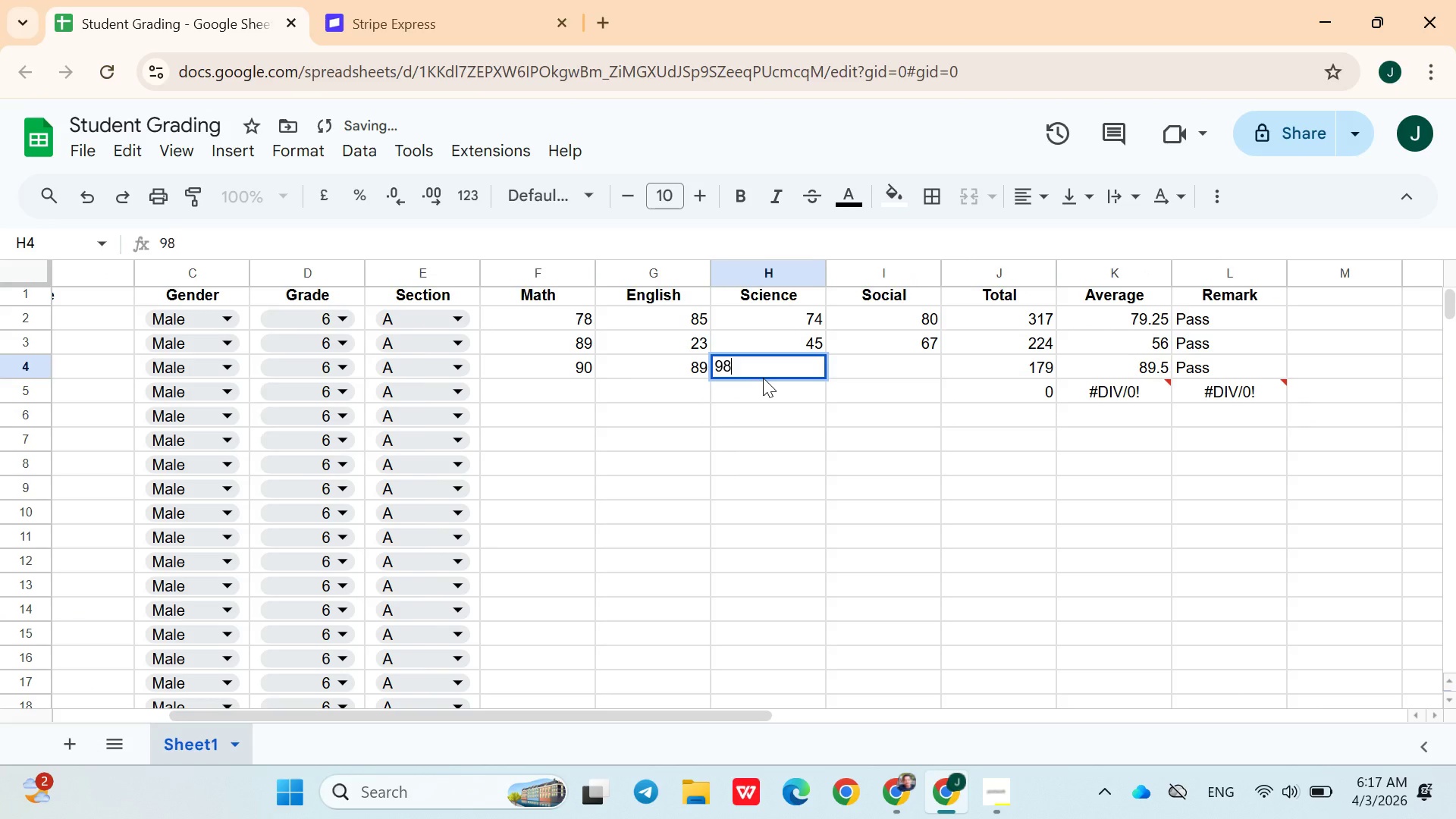 
key(ArrowRight)
 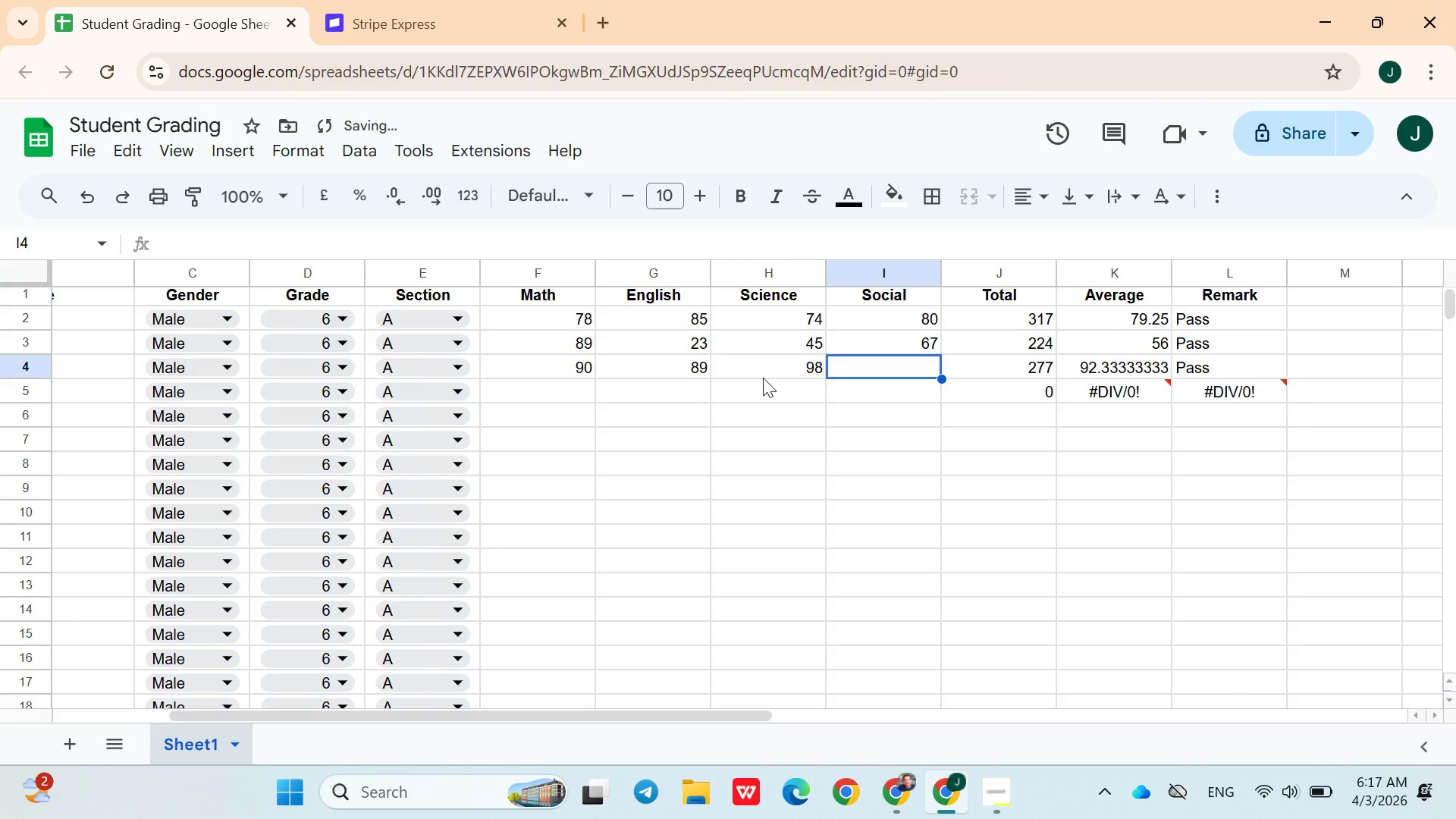 
type(78)
 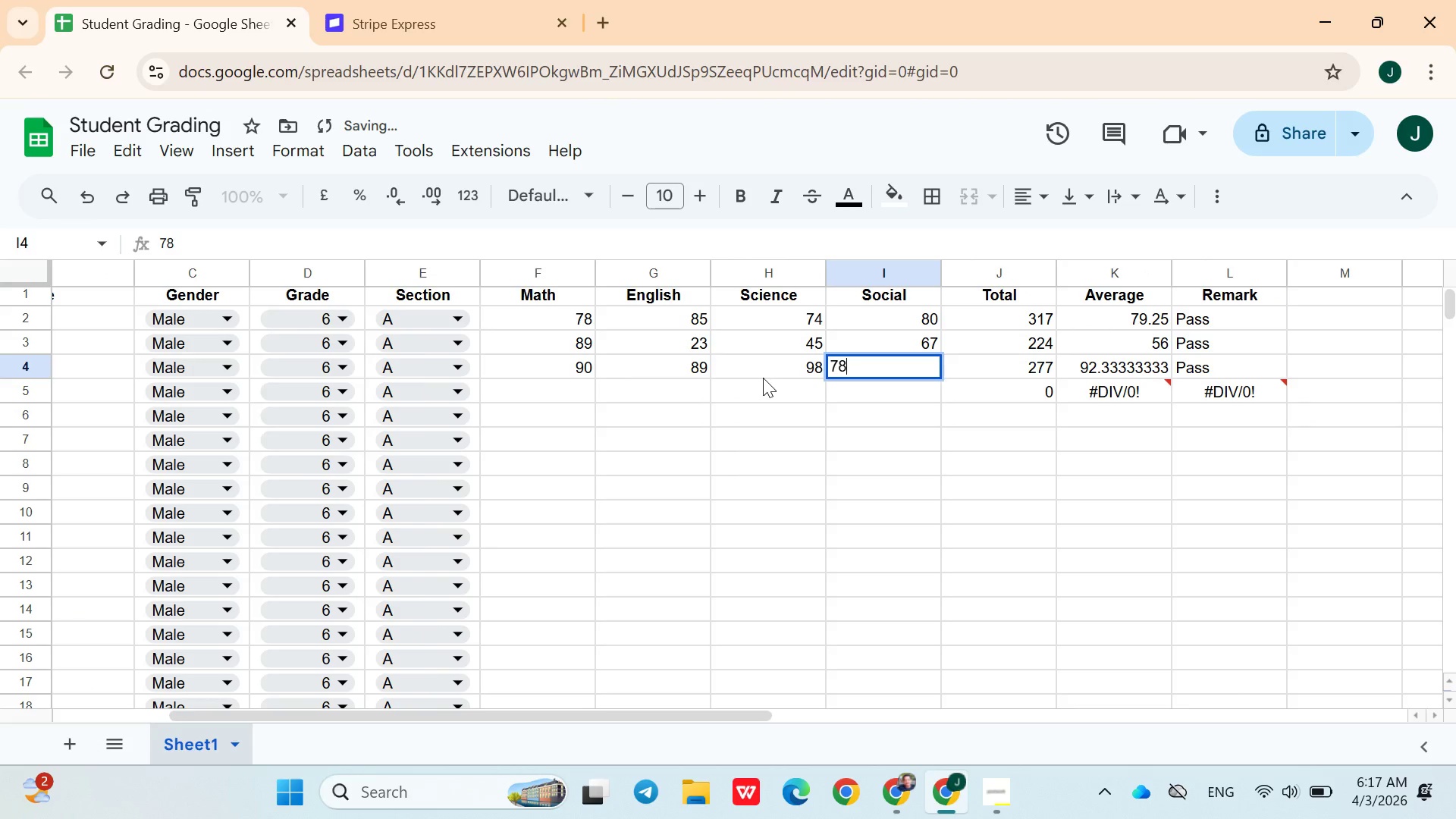 
key(ArrowRight)
 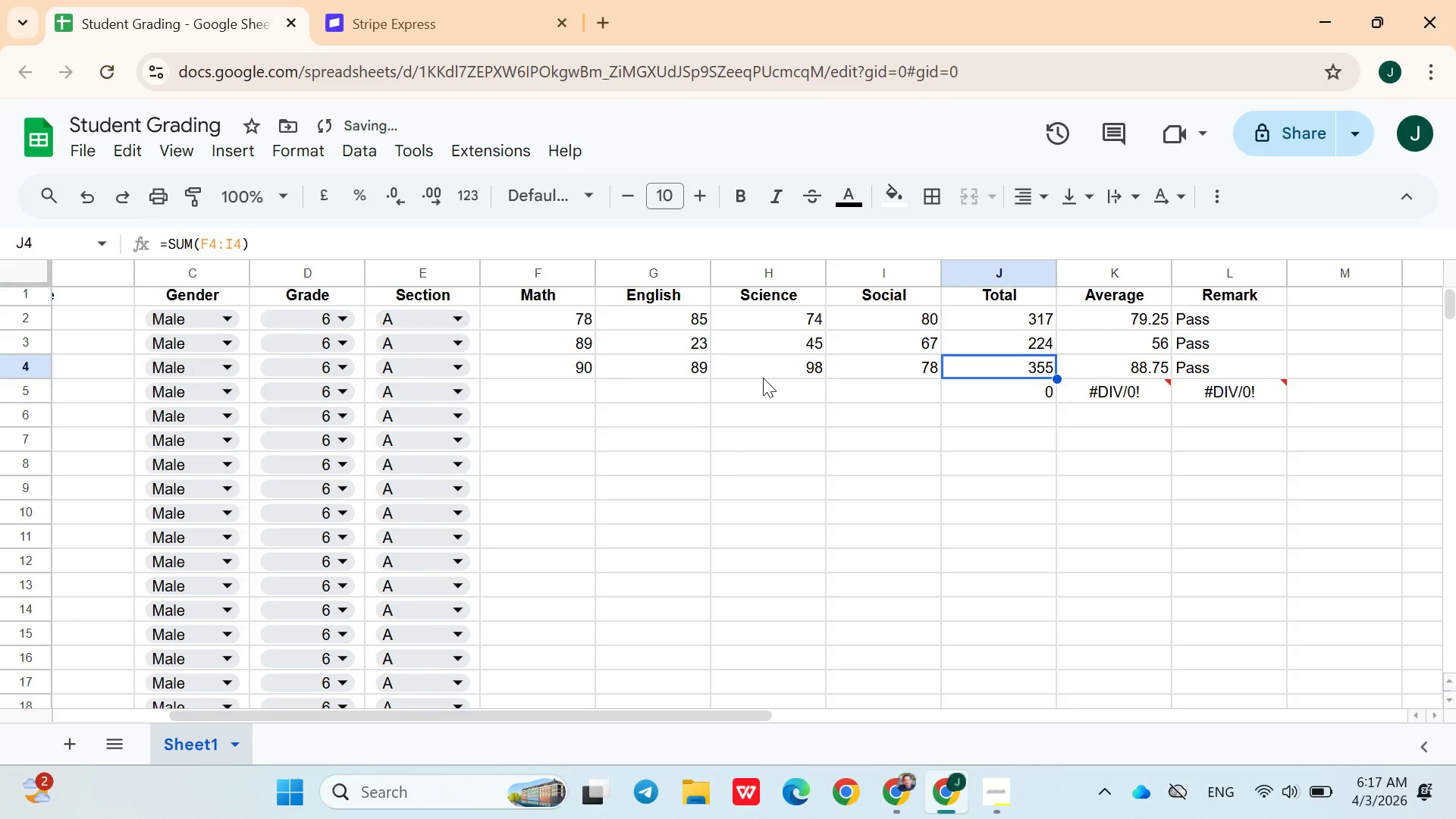 
key(ArrowRight)
 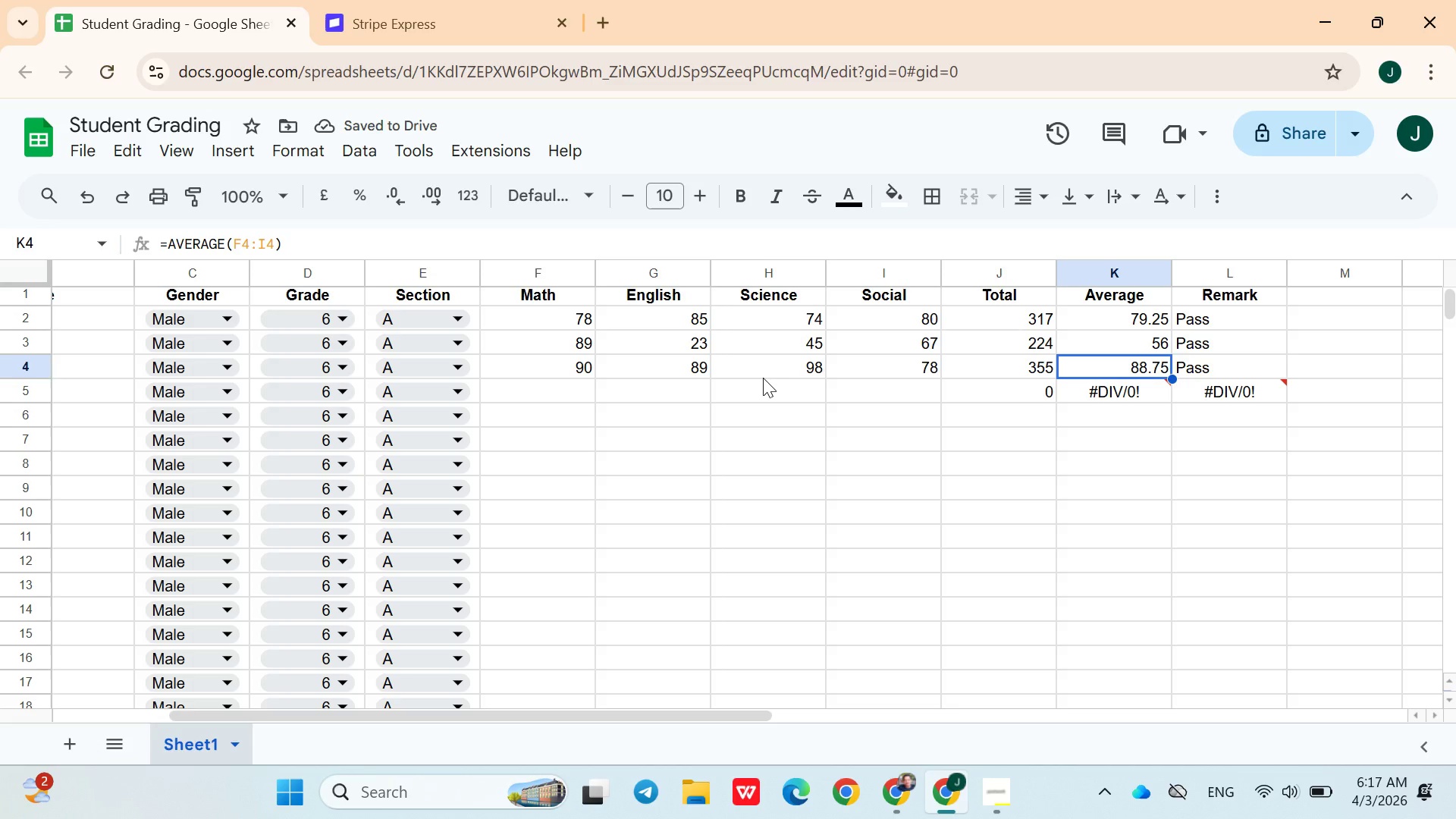 
key(ArrowDown)
 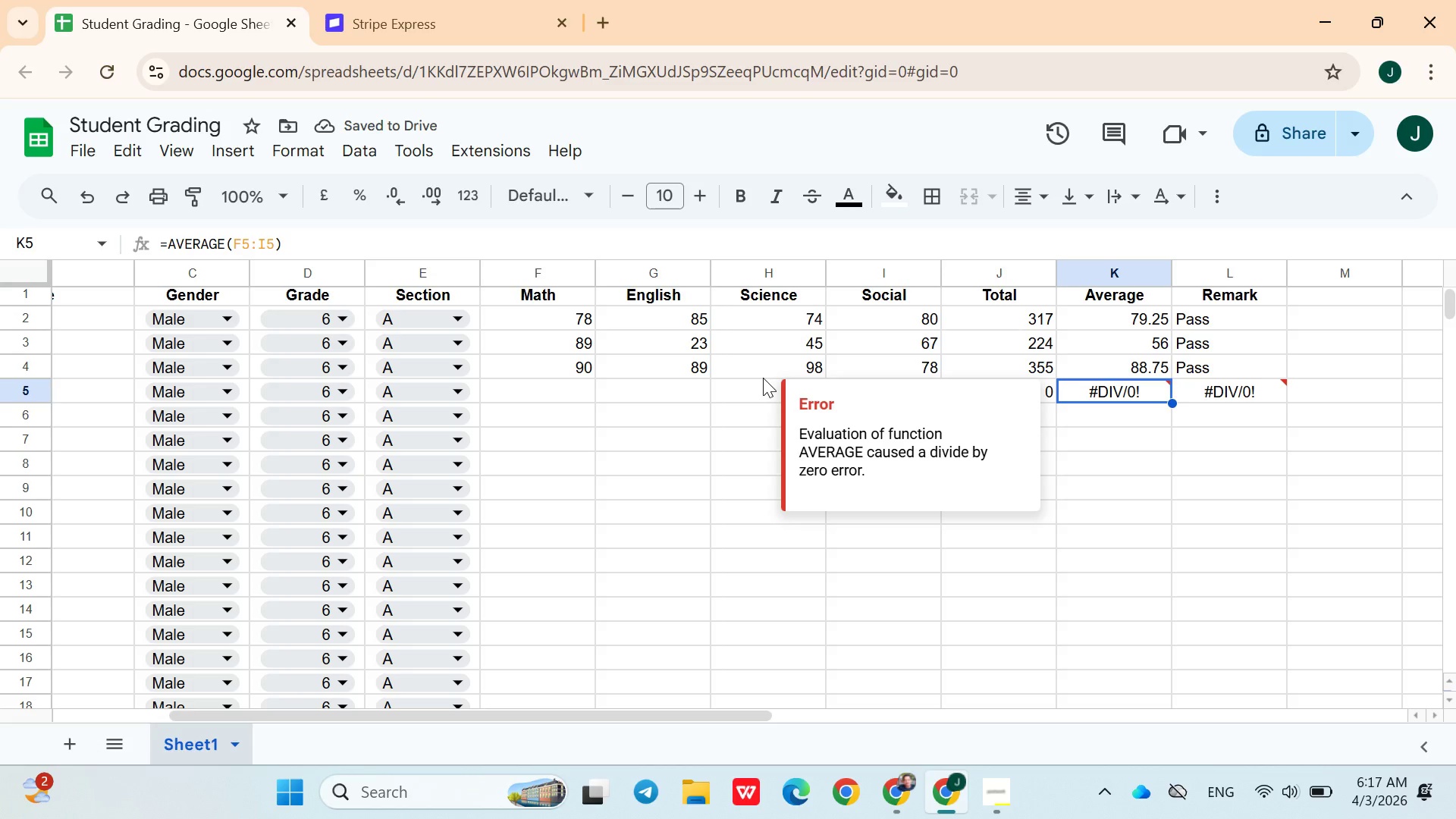 
hold_key(key=ArrowLeft, duration=0.98)
 